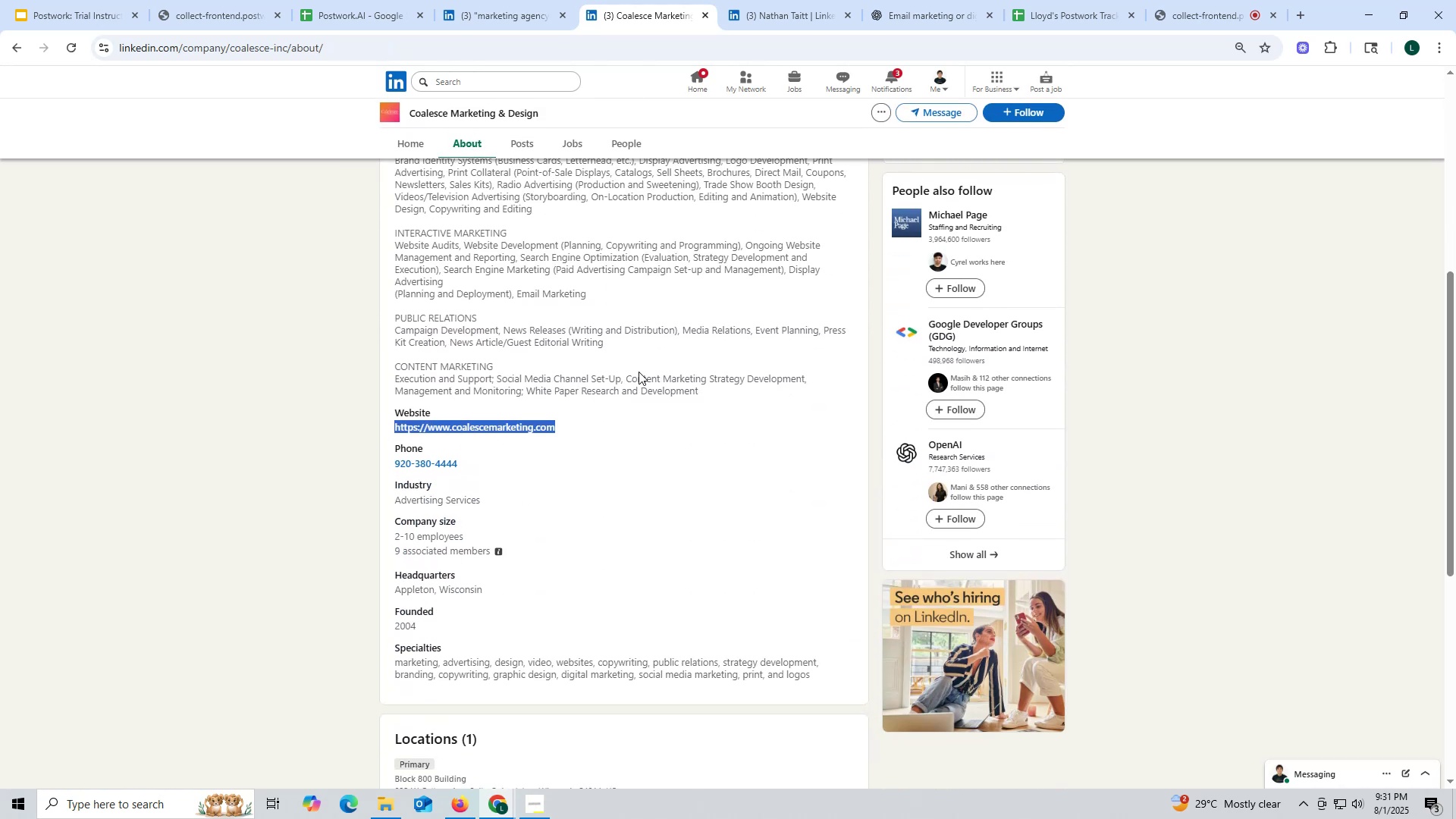 
key(Control+ControlLeft)
 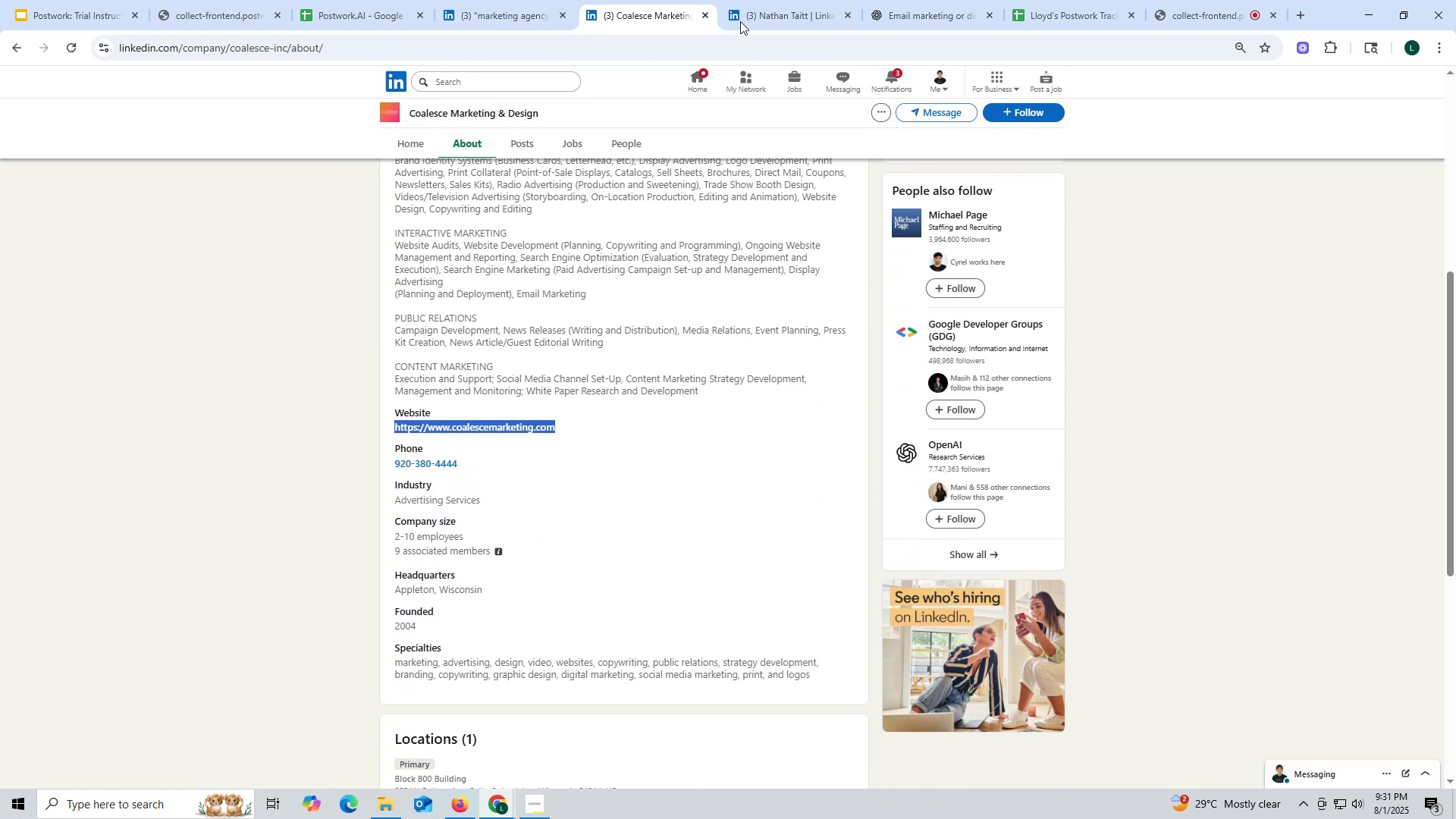 
key(Control+C)
 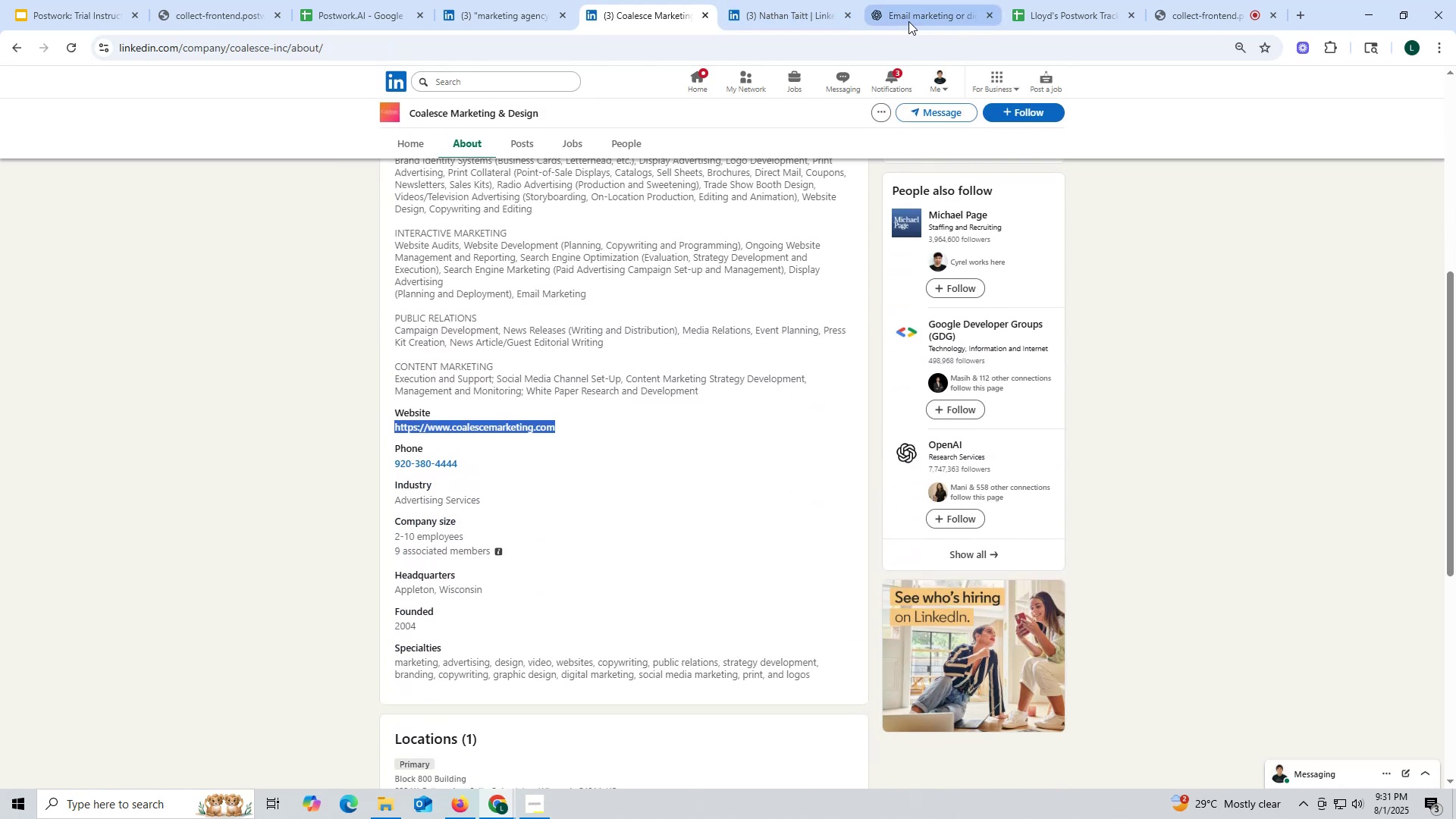 
left_click([908, 21])
 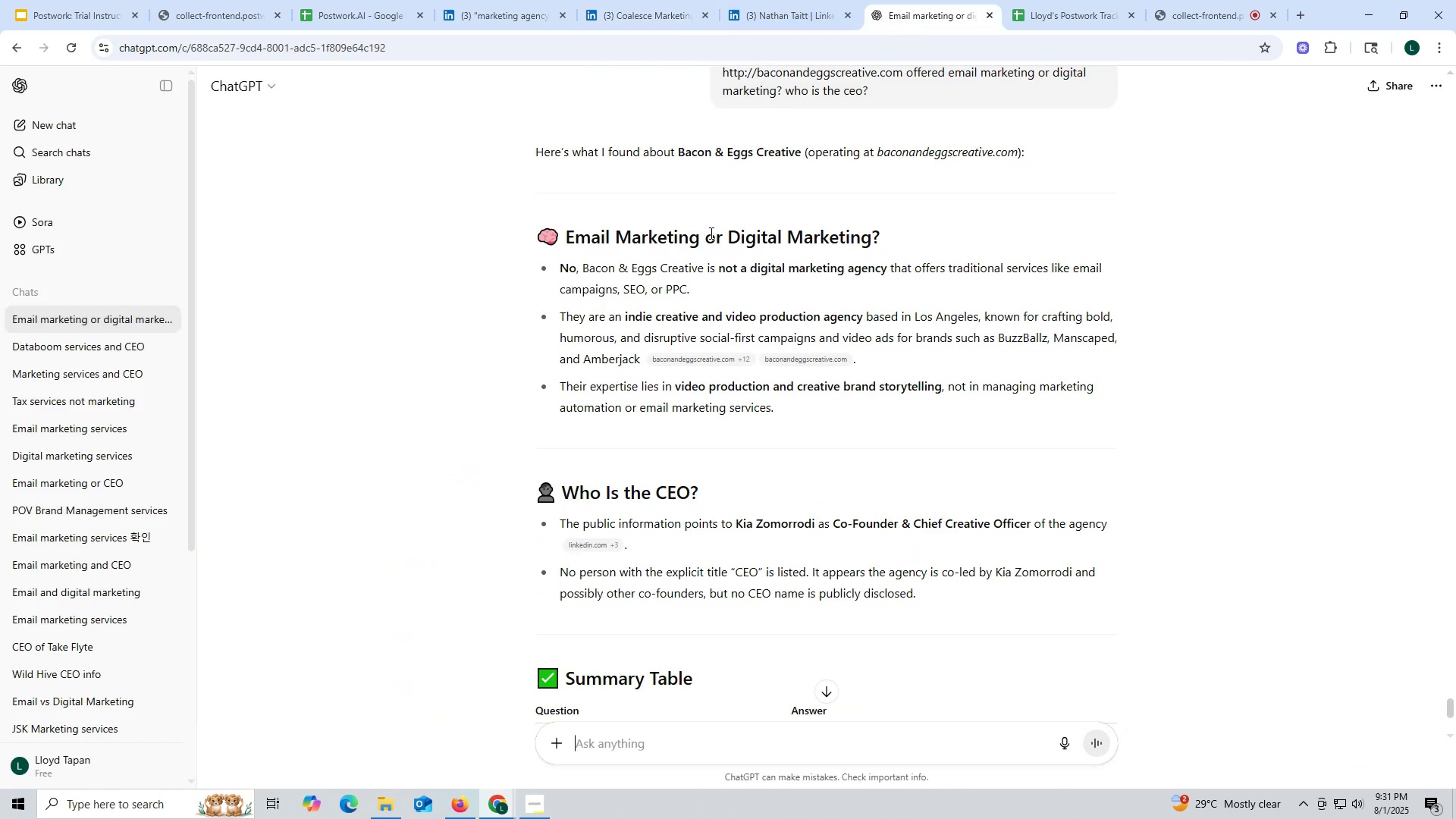 
wait(9.25)
 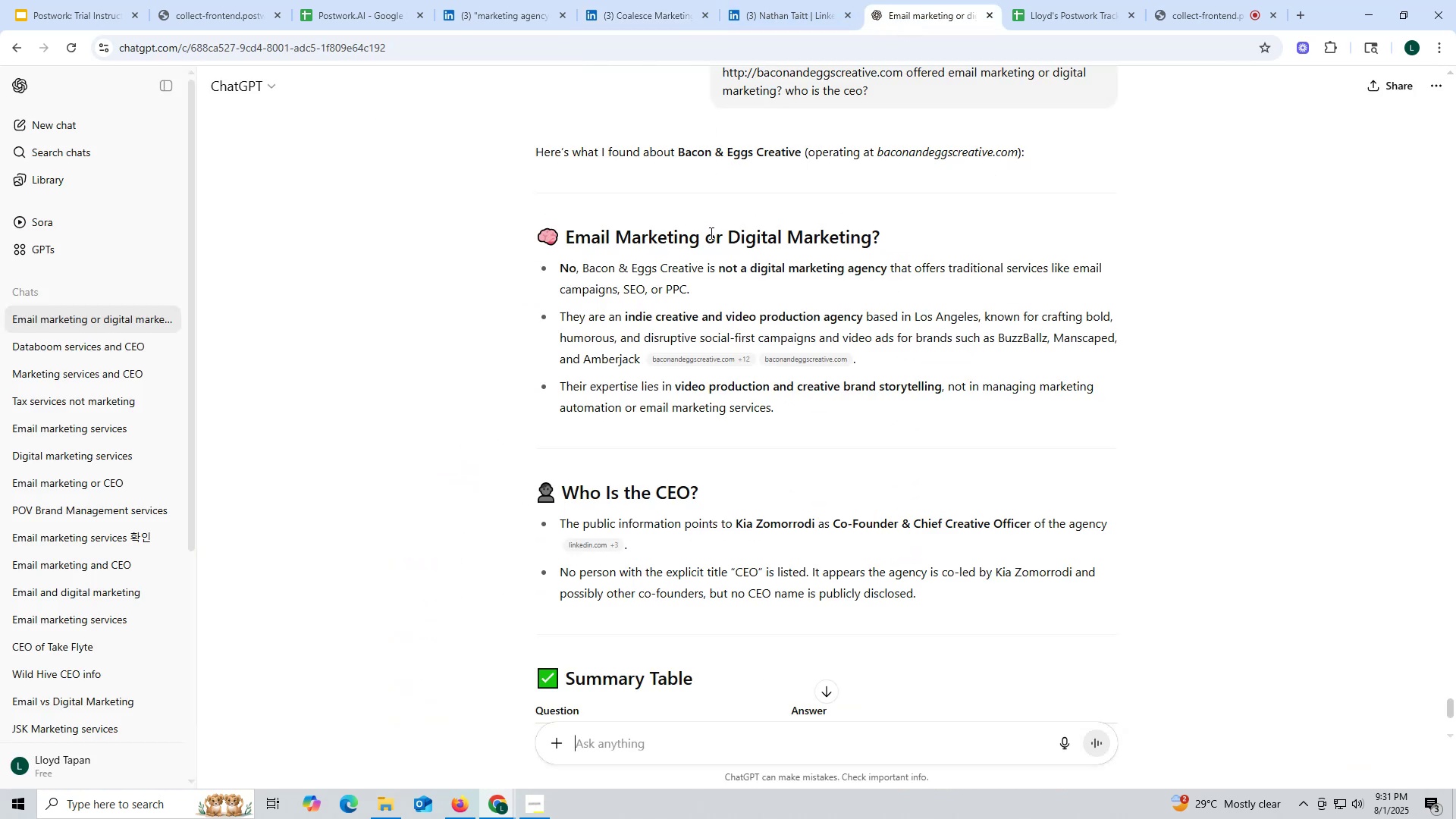 
left_click([645, 745])
 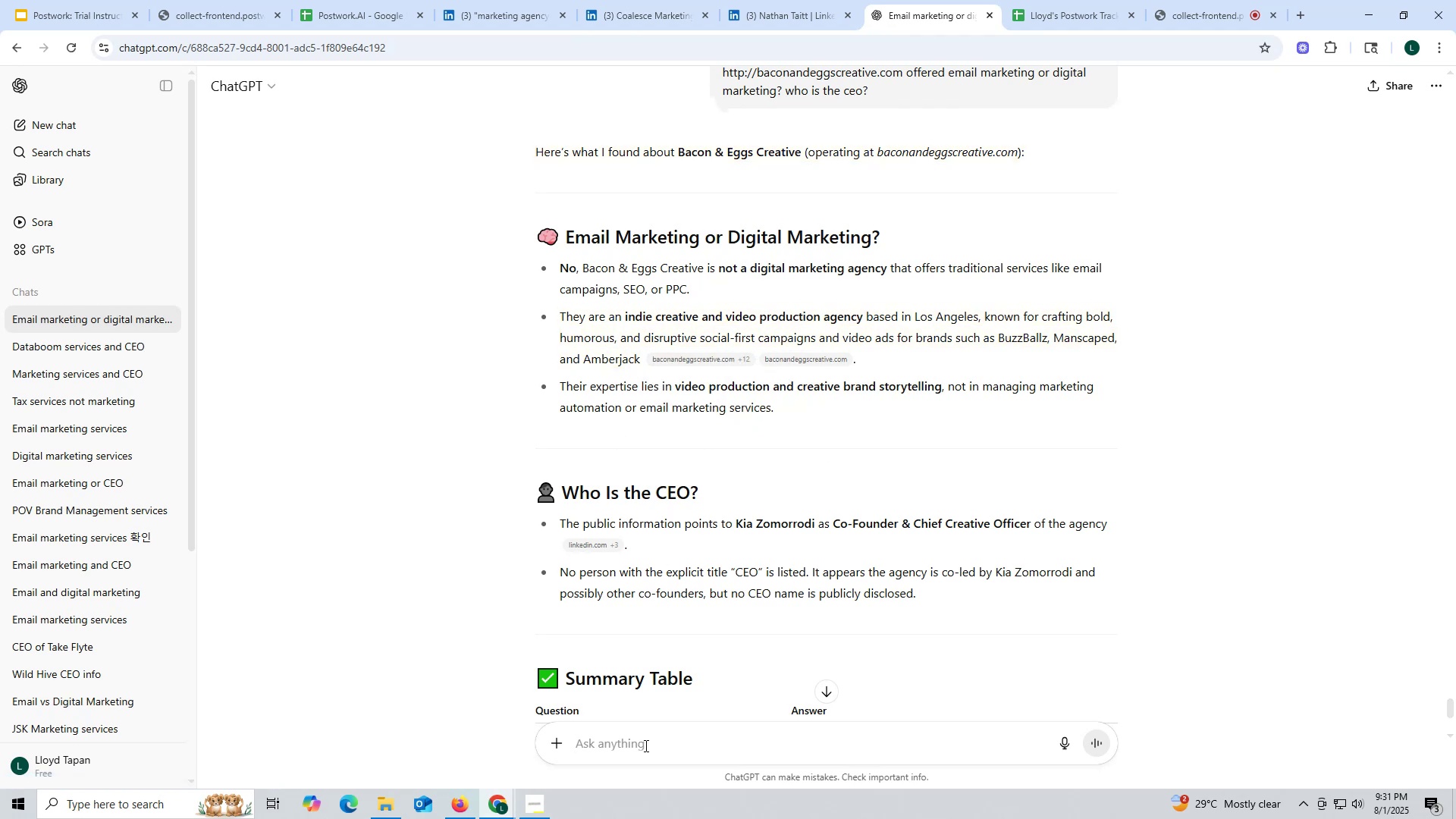 
key(Control+ControlLeft)
 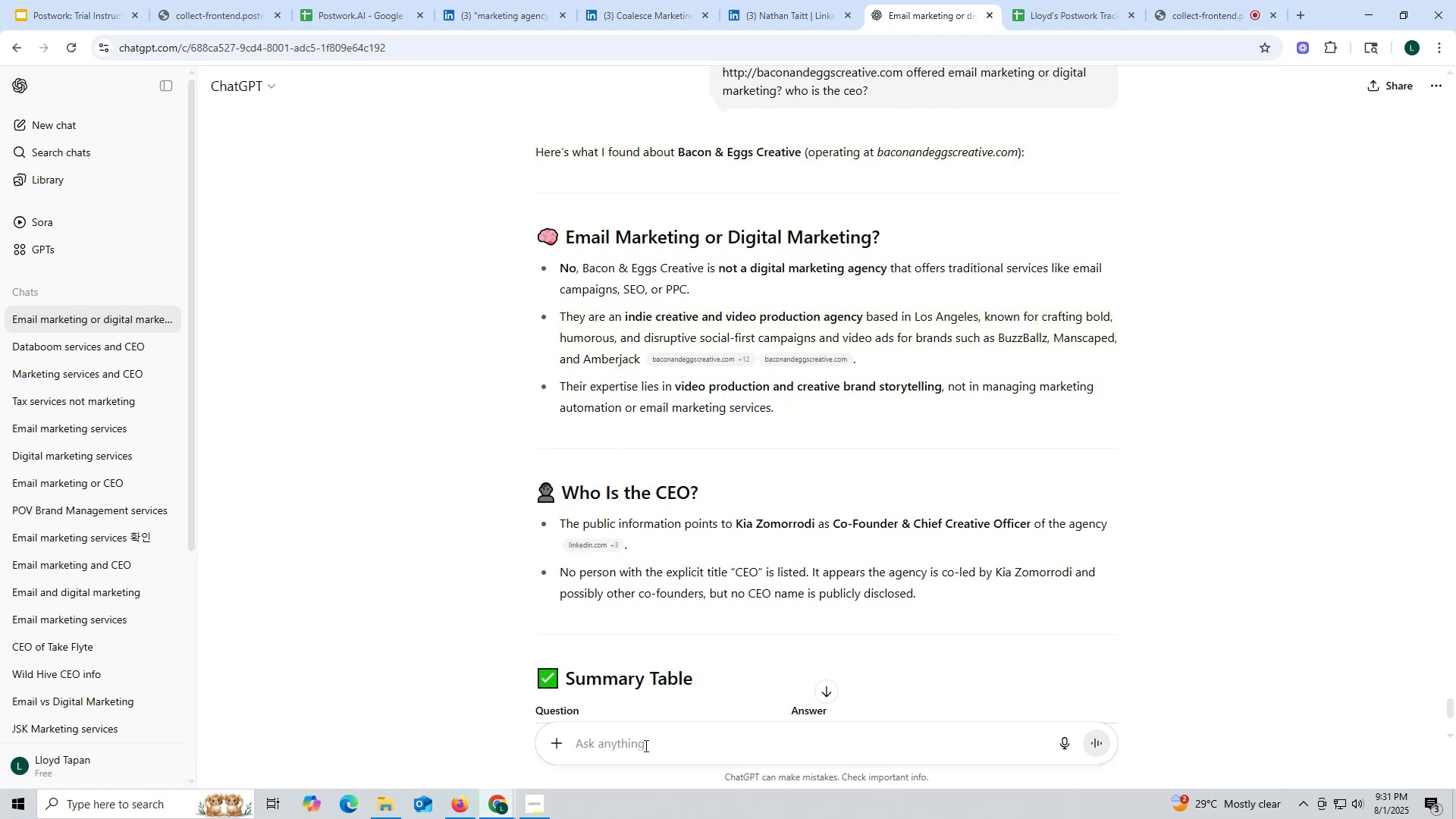 
key(Control+V)
 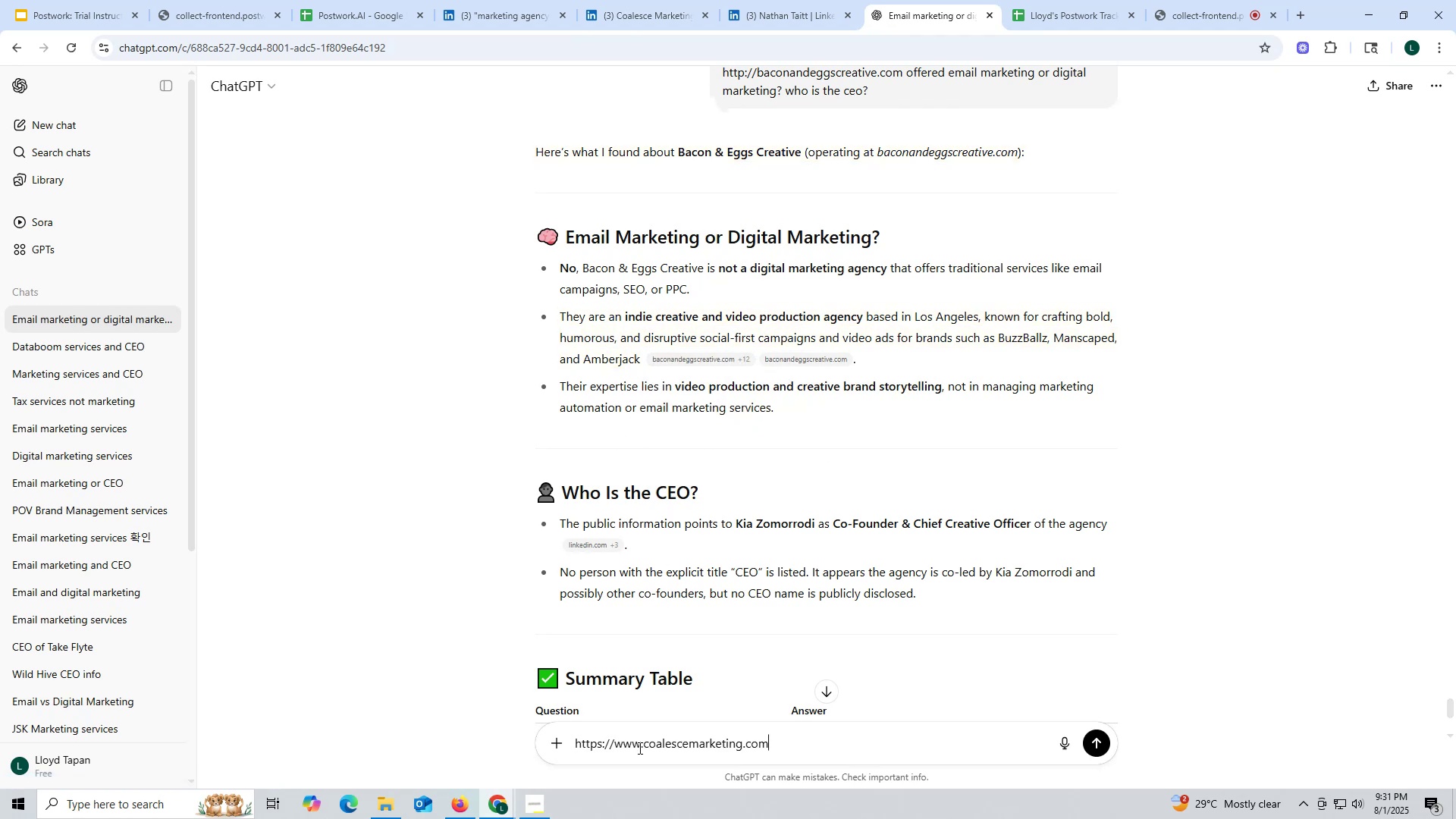 
key(Space)
 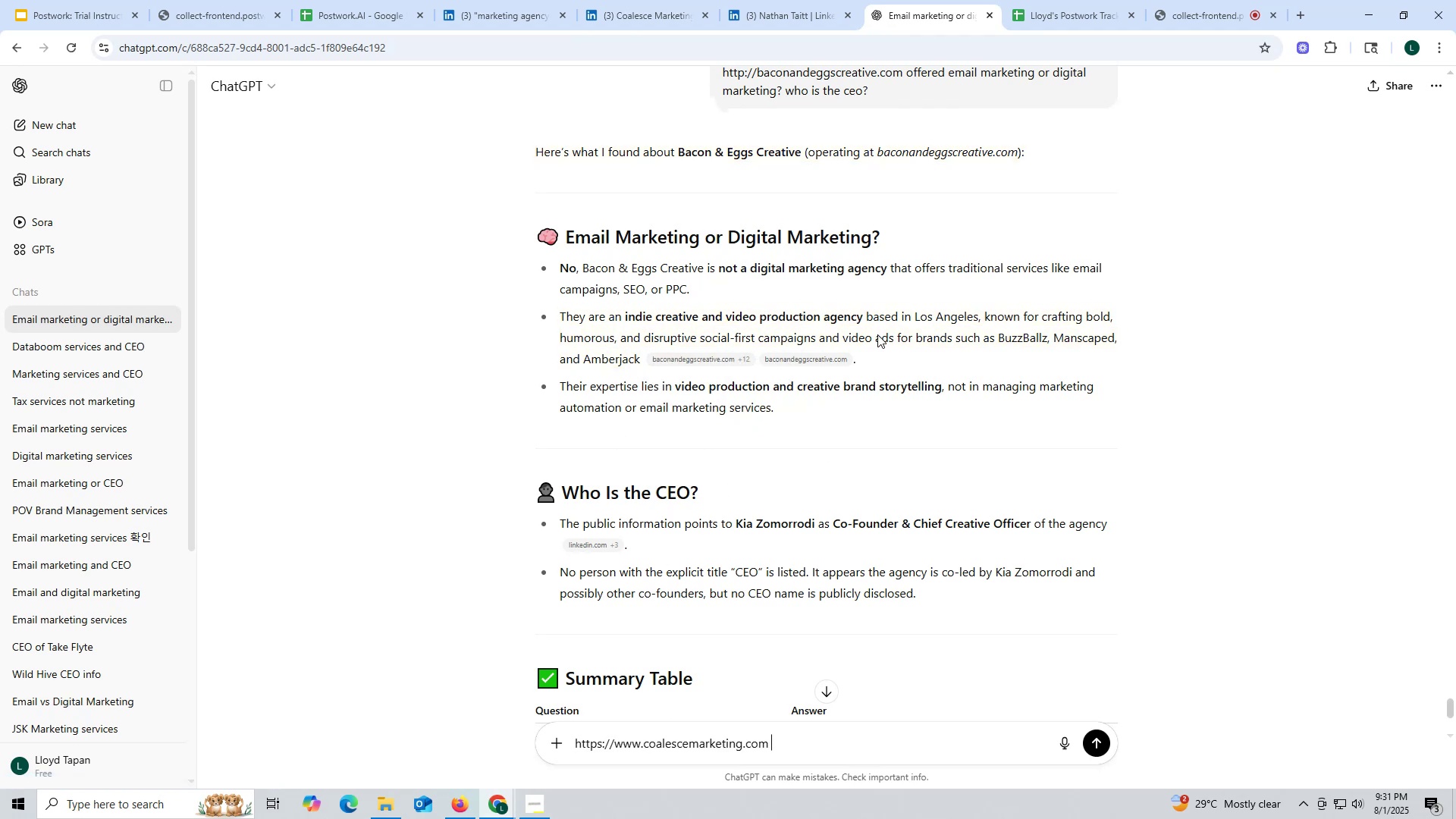 
scroll: coordinate [905, 309], scroll_direction: up, amount: 3.0
 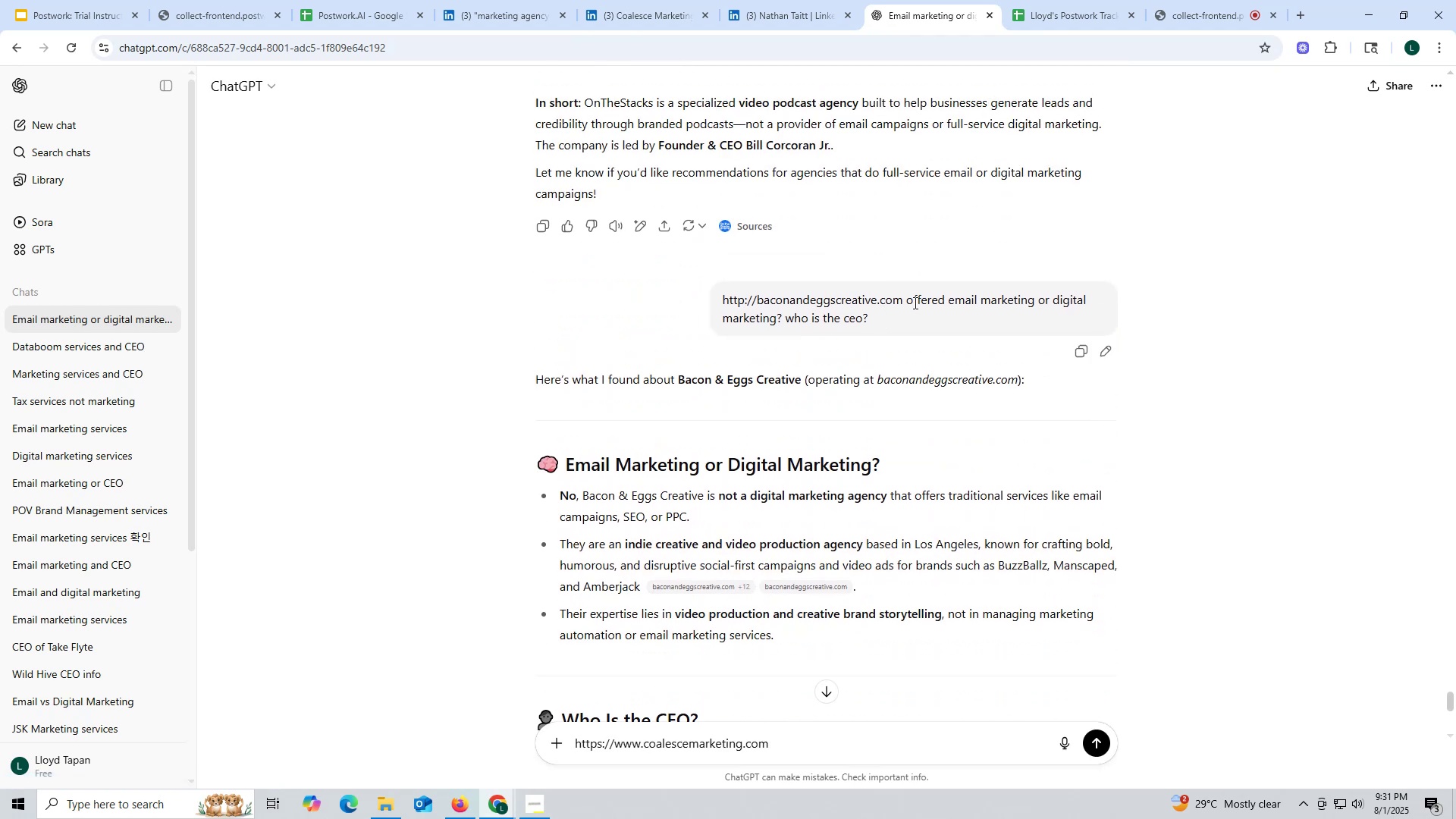 
left_click_drag(start_coordinate=[906, 299], to_coordinate=[932, 318])
 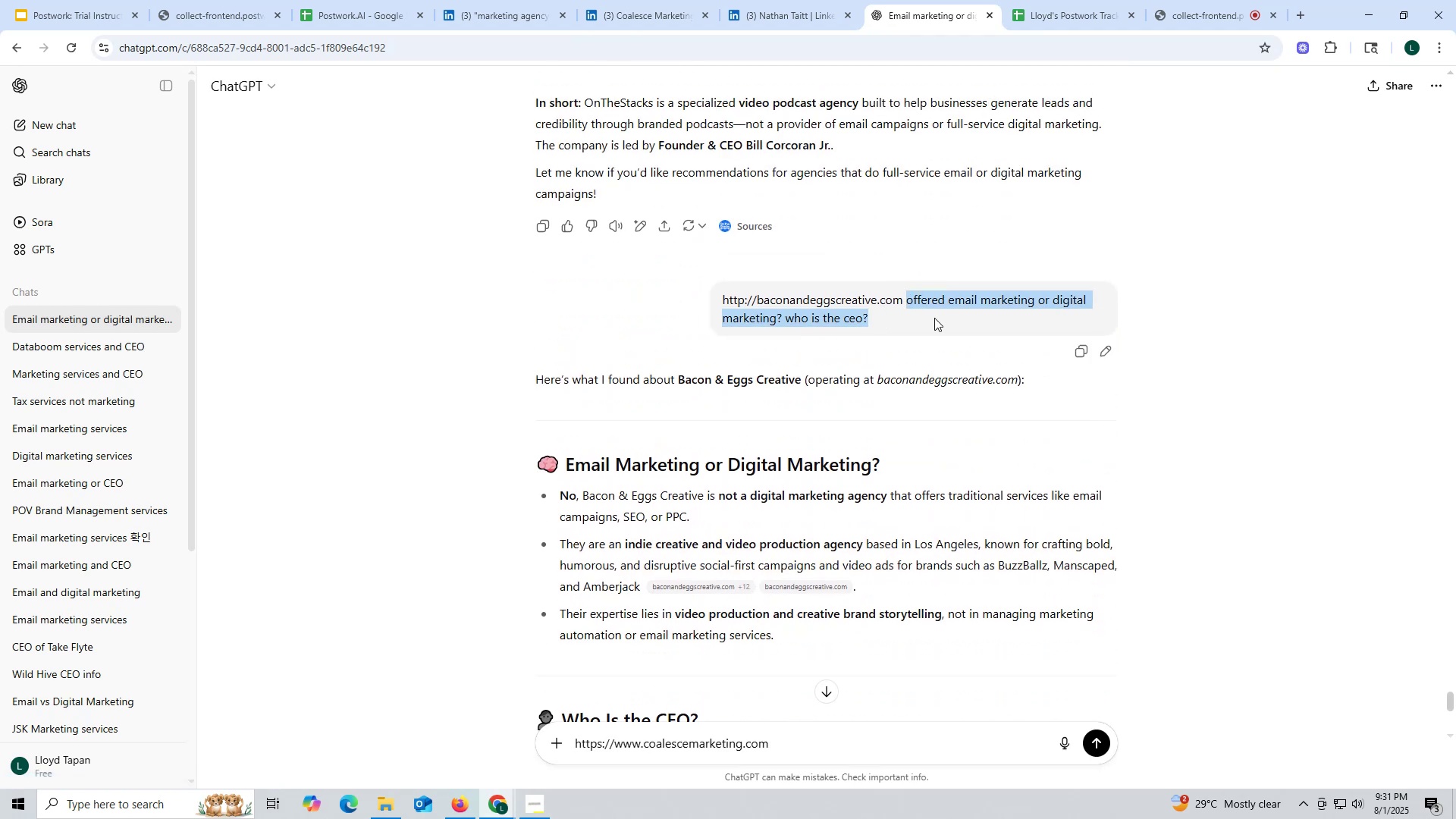 
key(Control+ControlLeft)
 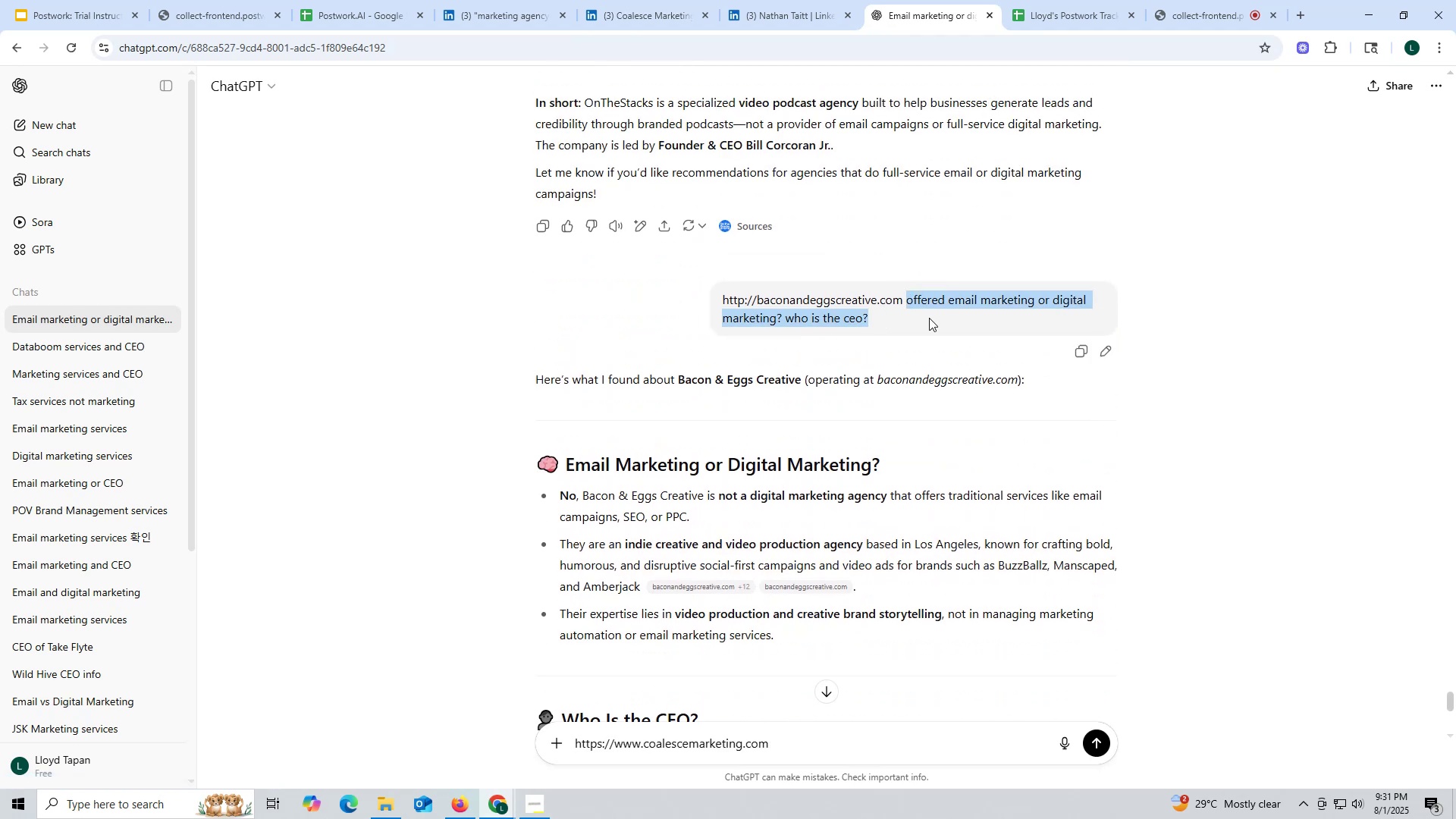 
key(Control+C)
 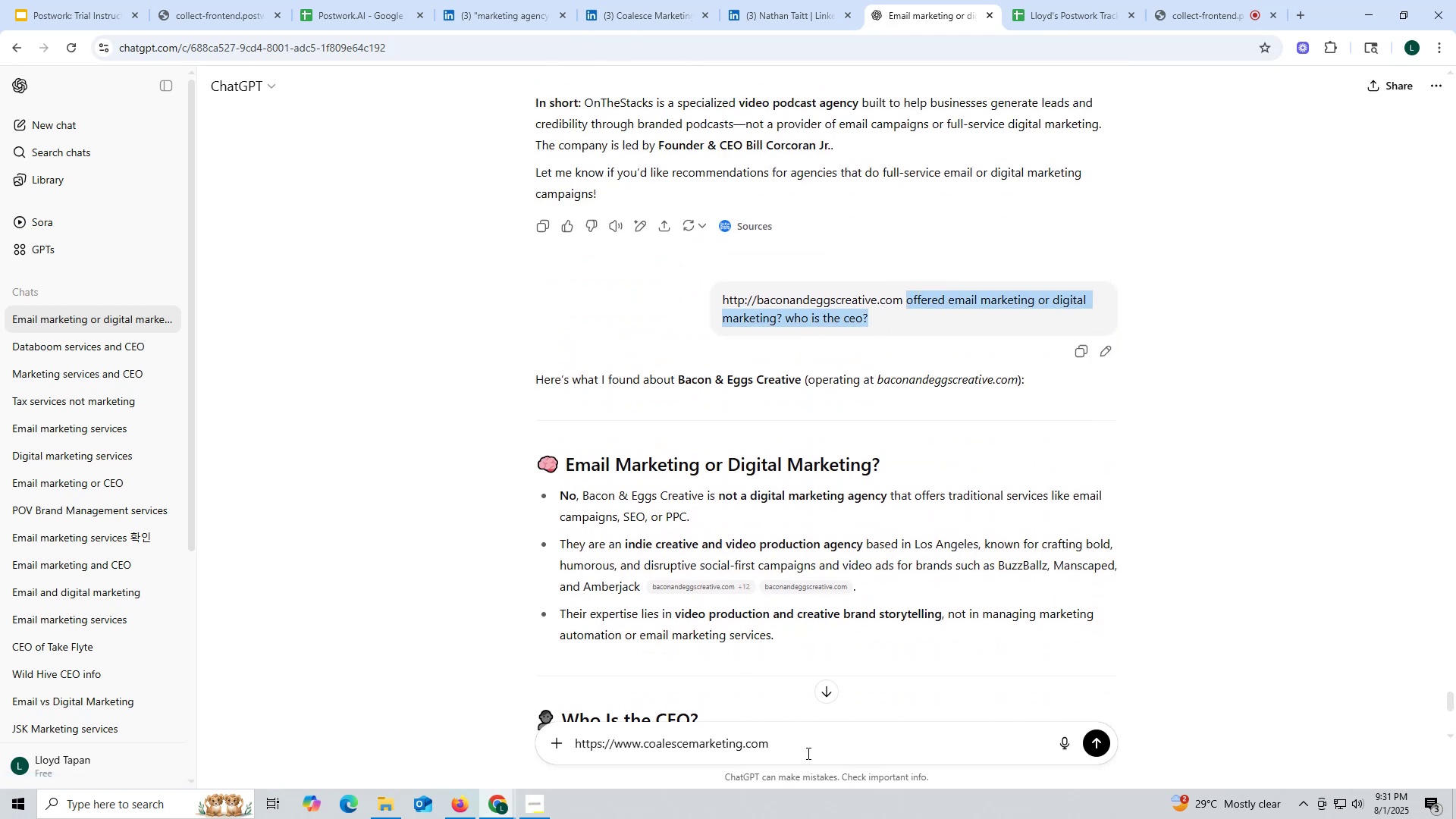 
key(Control+ControlLeft)
 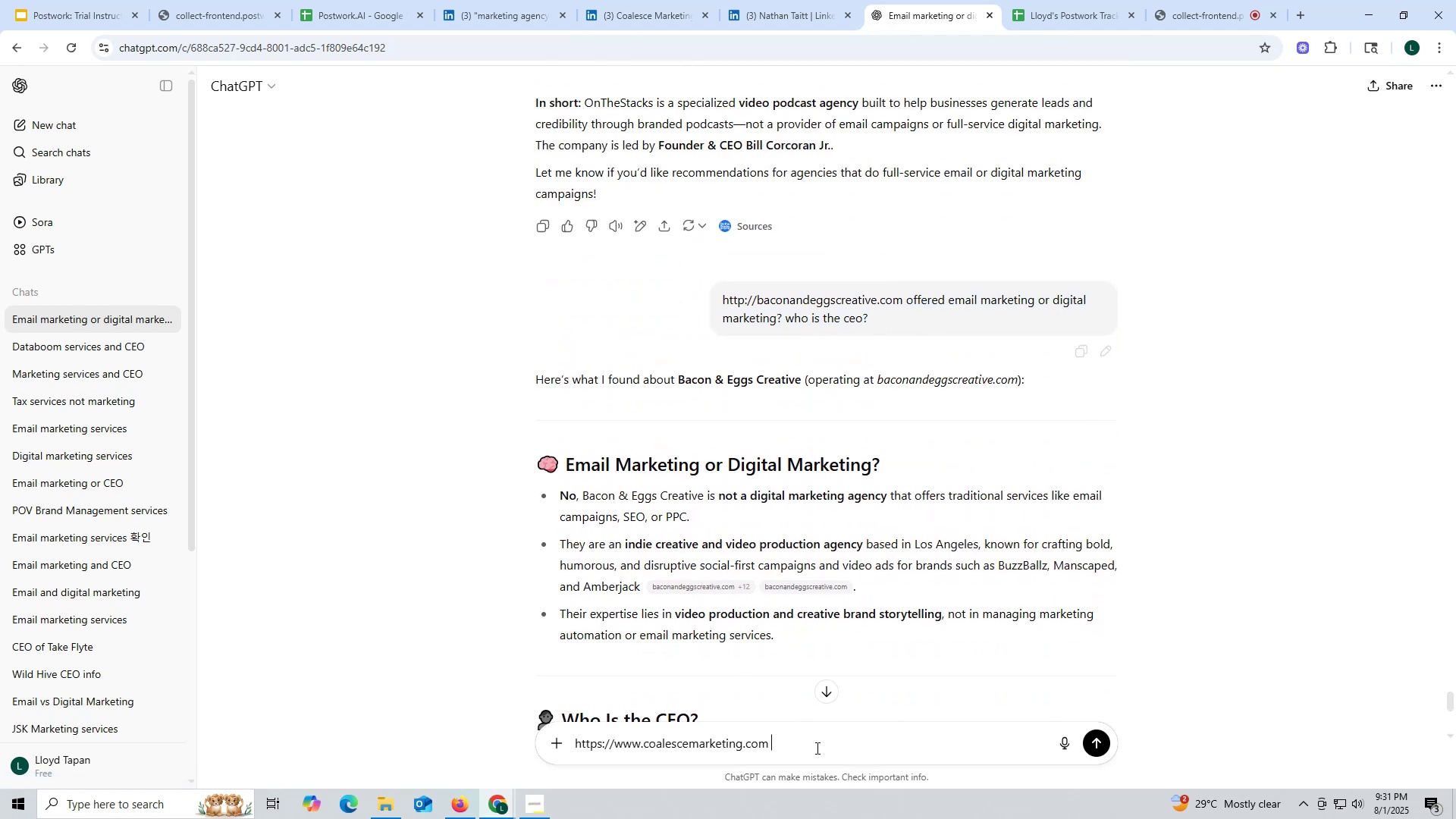 
key(Control+V)
 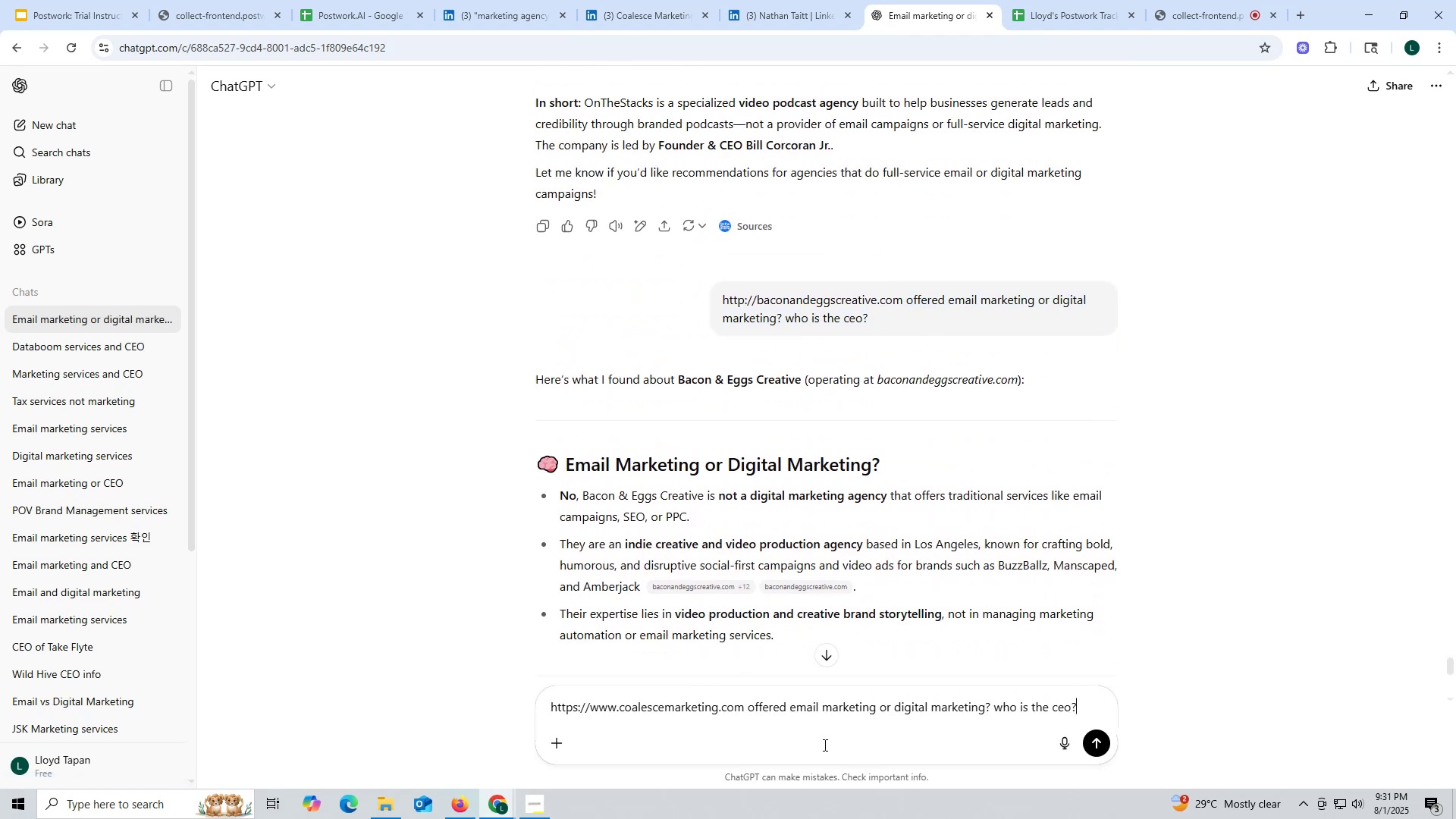 
key(Enter)
 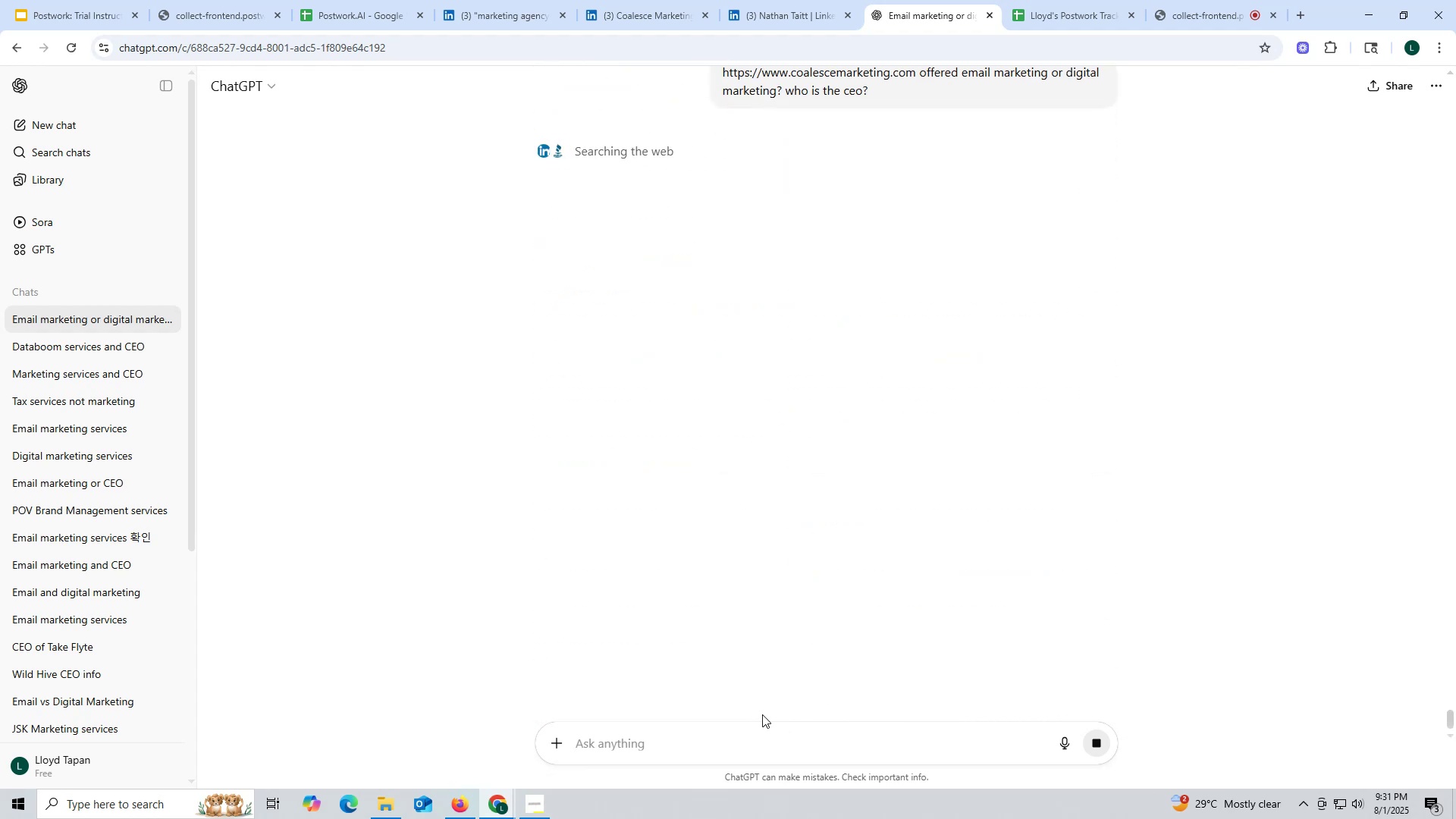 
mouse_move([750, 726])
 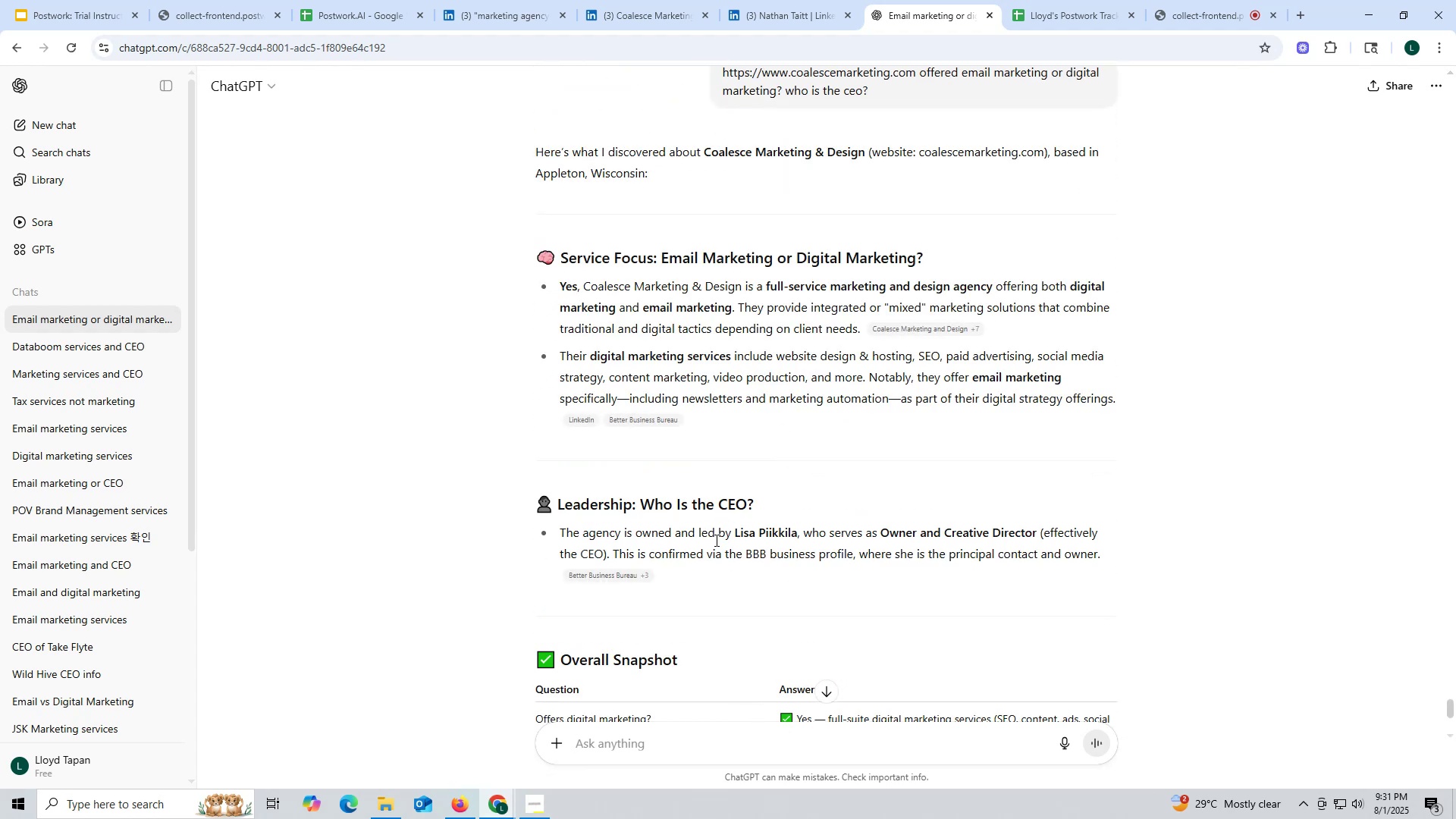 
left_click_drag(start_coordinate=[736, 532], to_coordinate=[795, 535])
 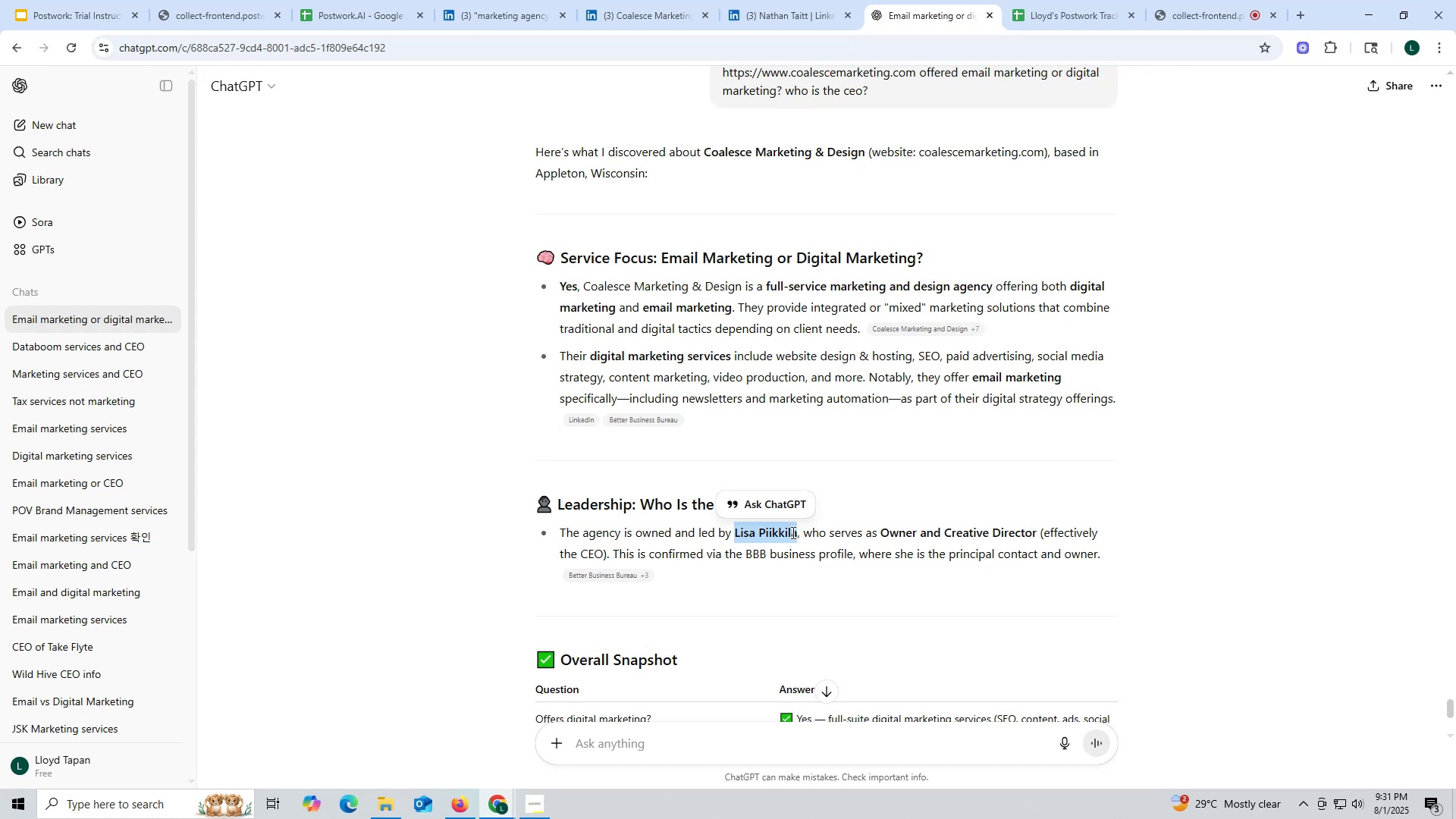 
key(Control+ControlLeft)
 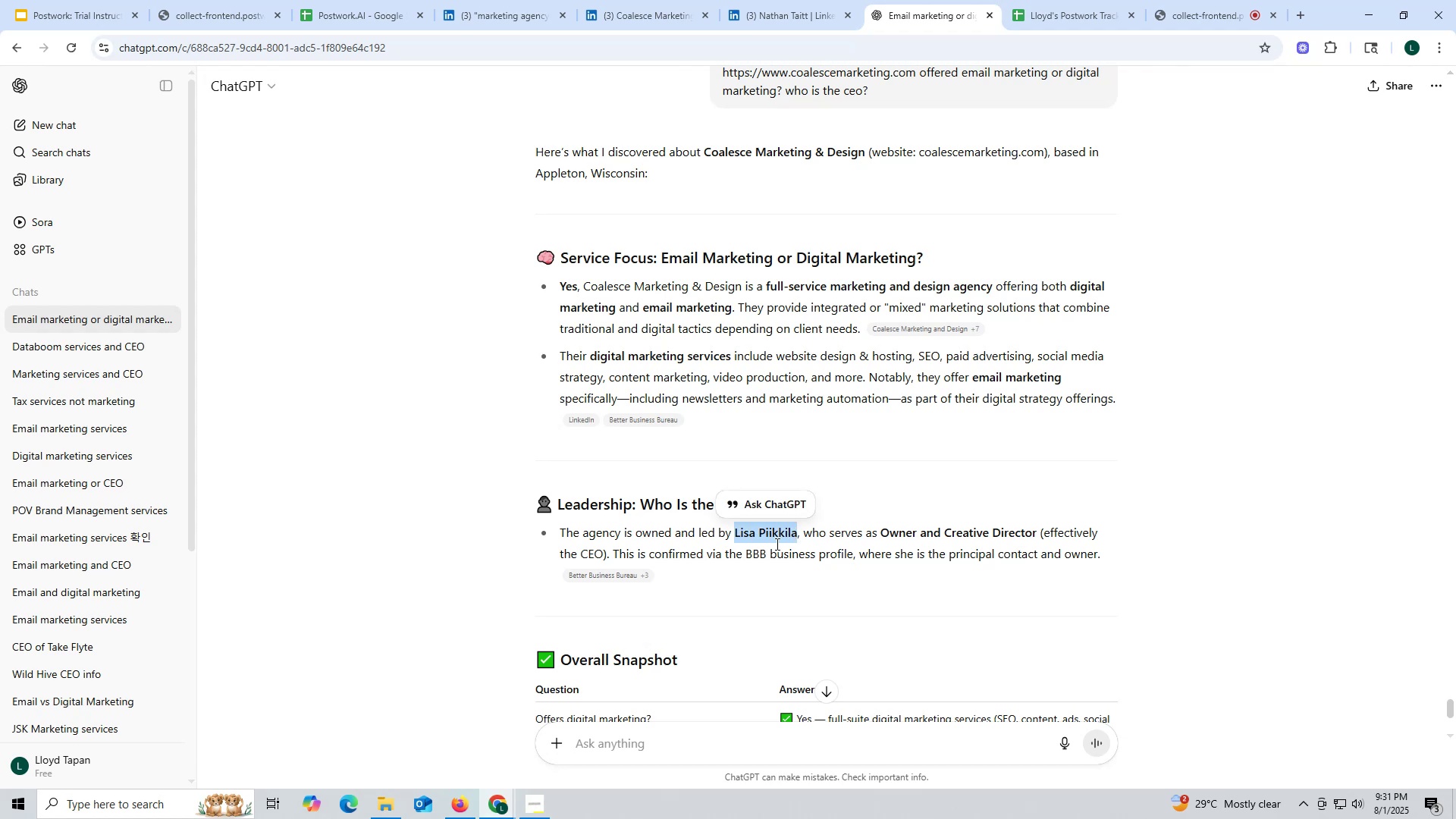 
key(Control+C)
 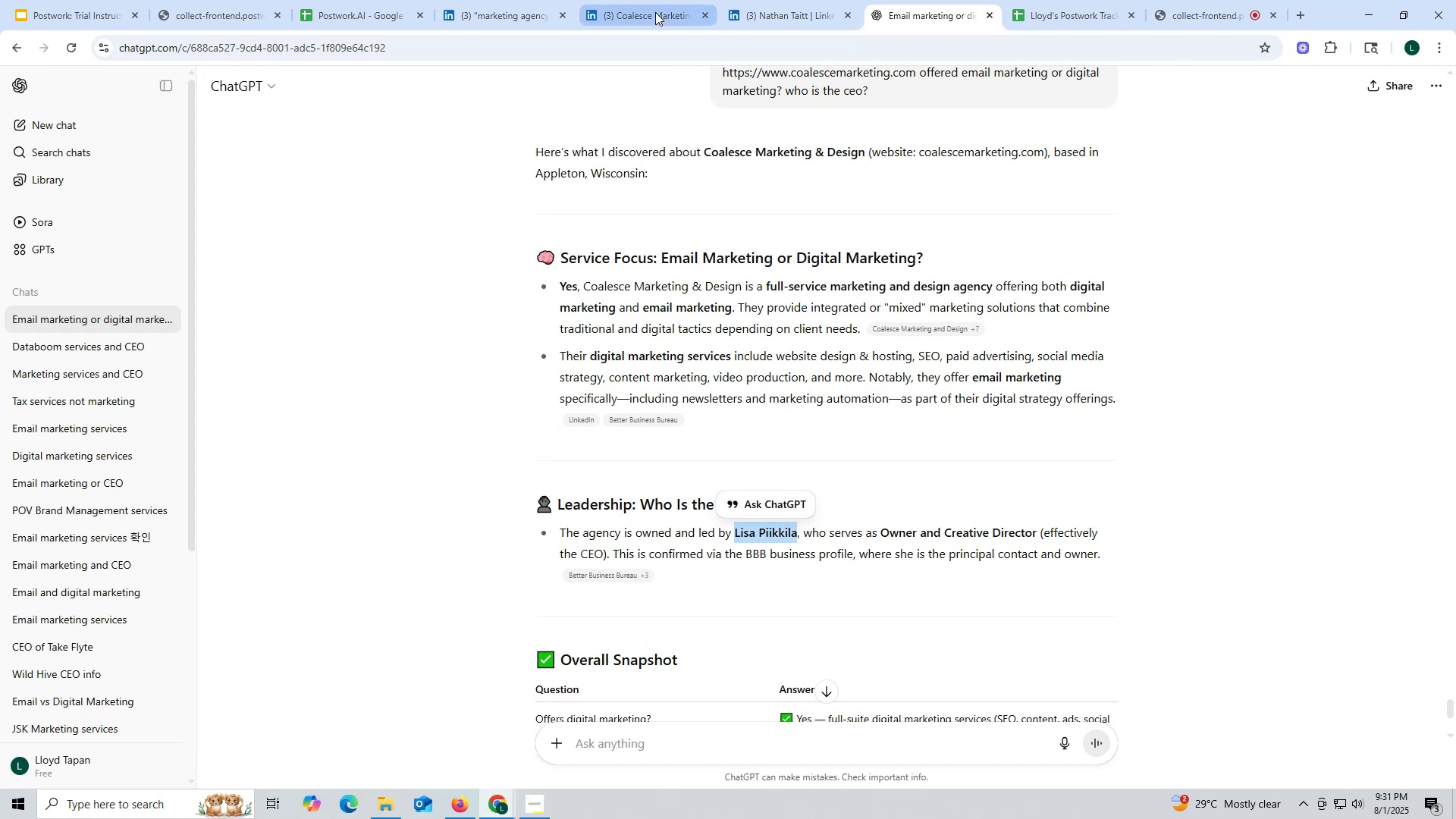 
left_click([655, 12])
 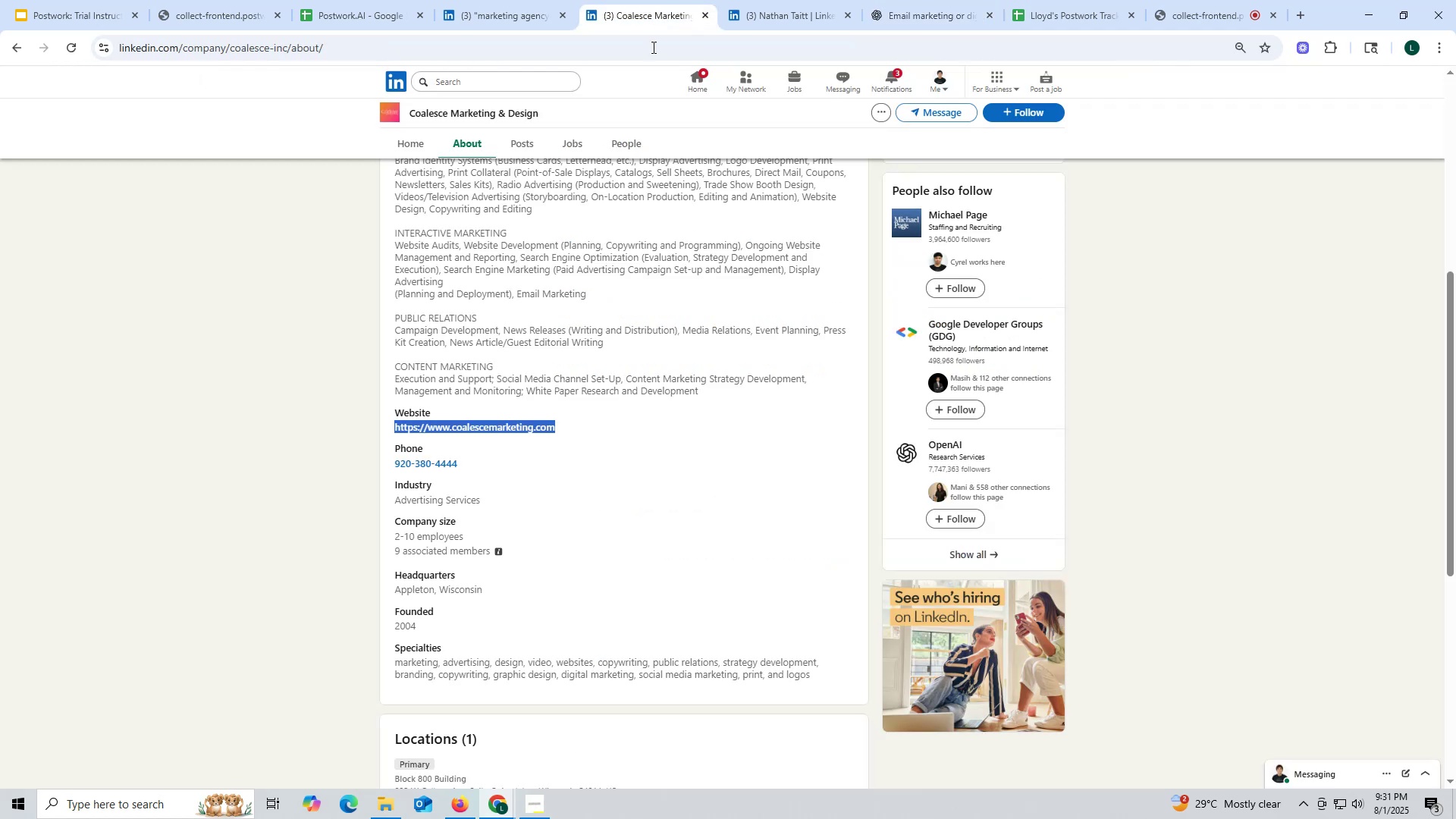 
scroll: coordinate [592, 206], scroll_direction: up, amount: 7.0
 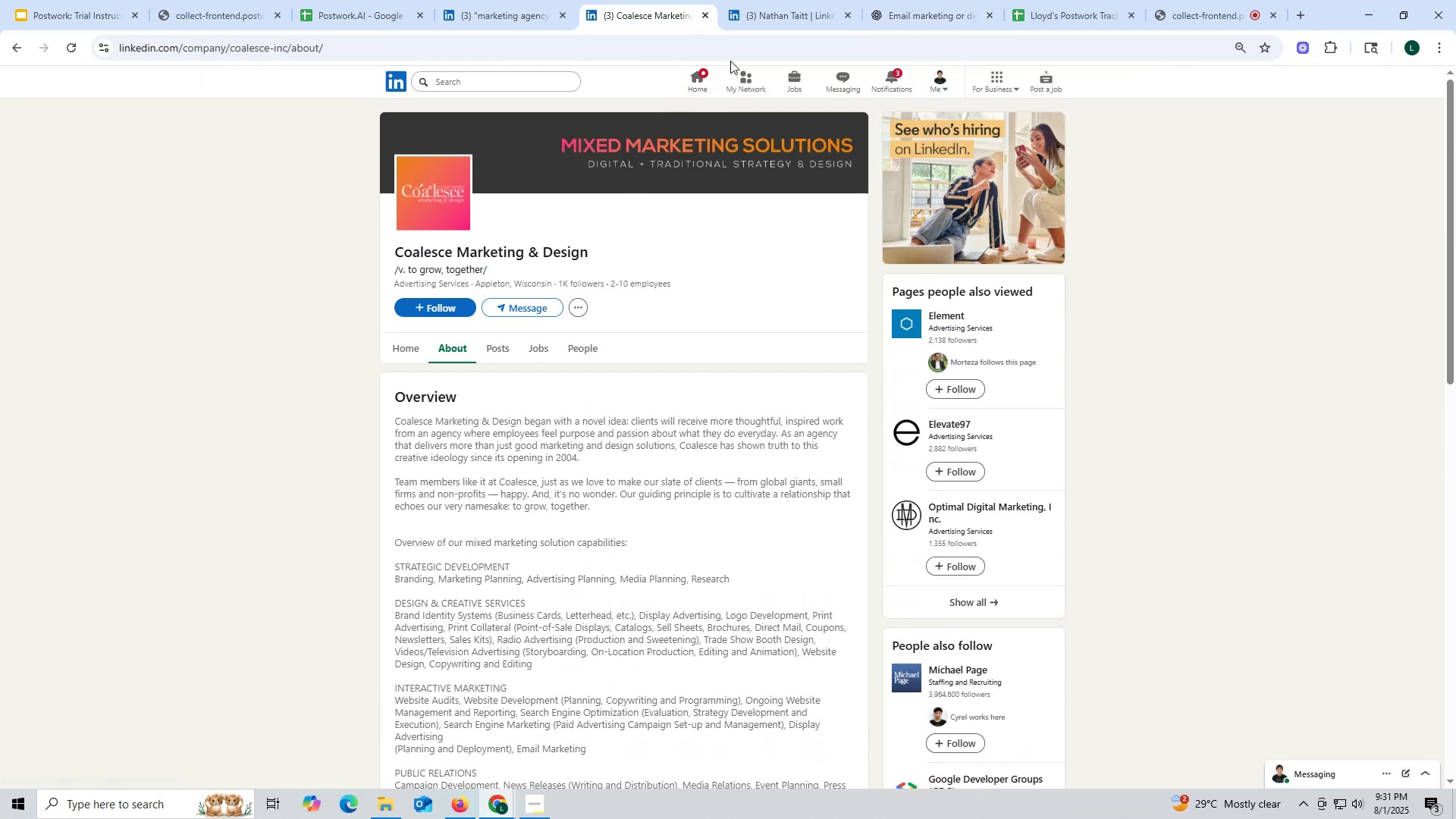 
left_click([777, 17])
 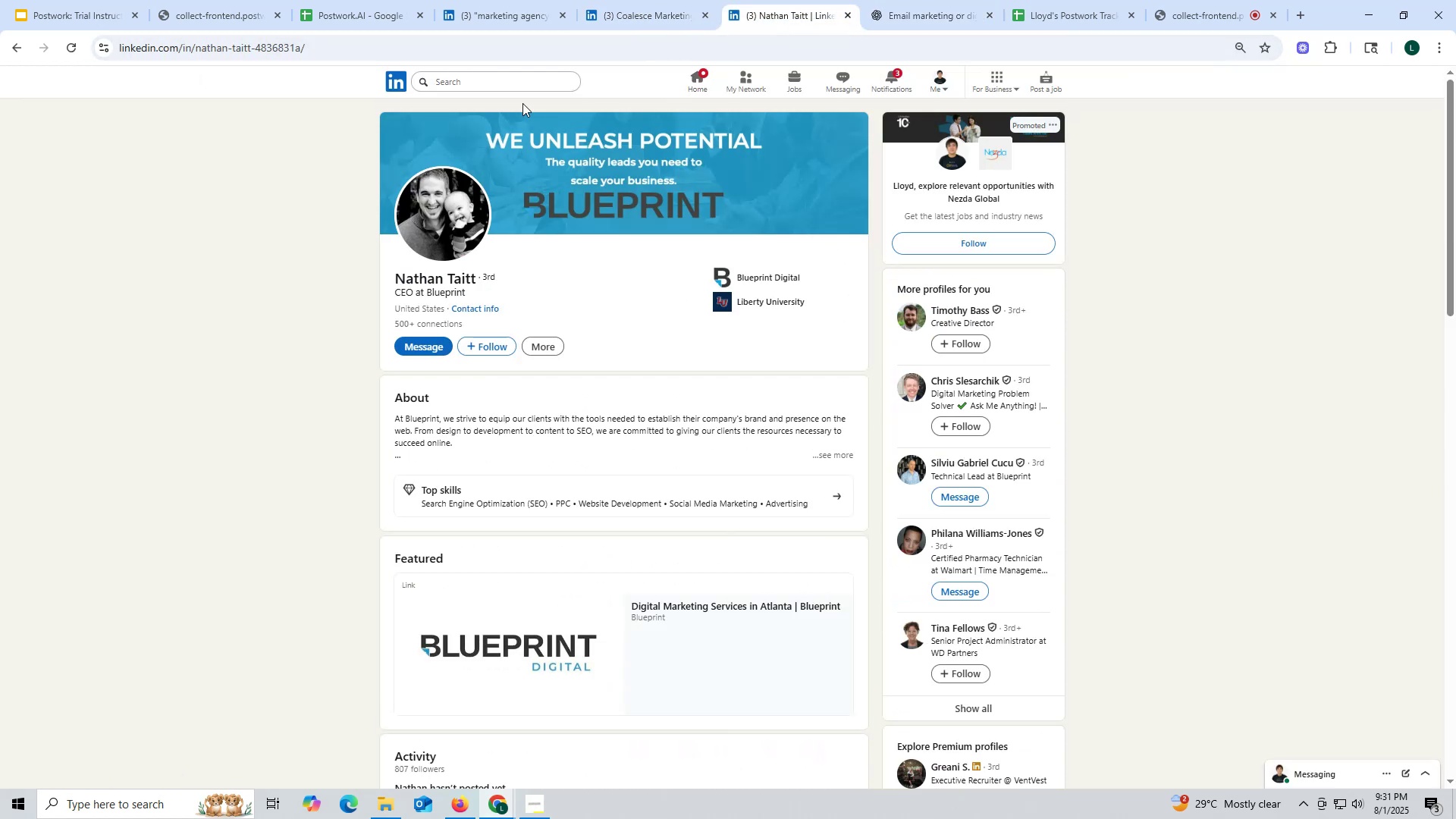 
key(Control+ControlLeft)
 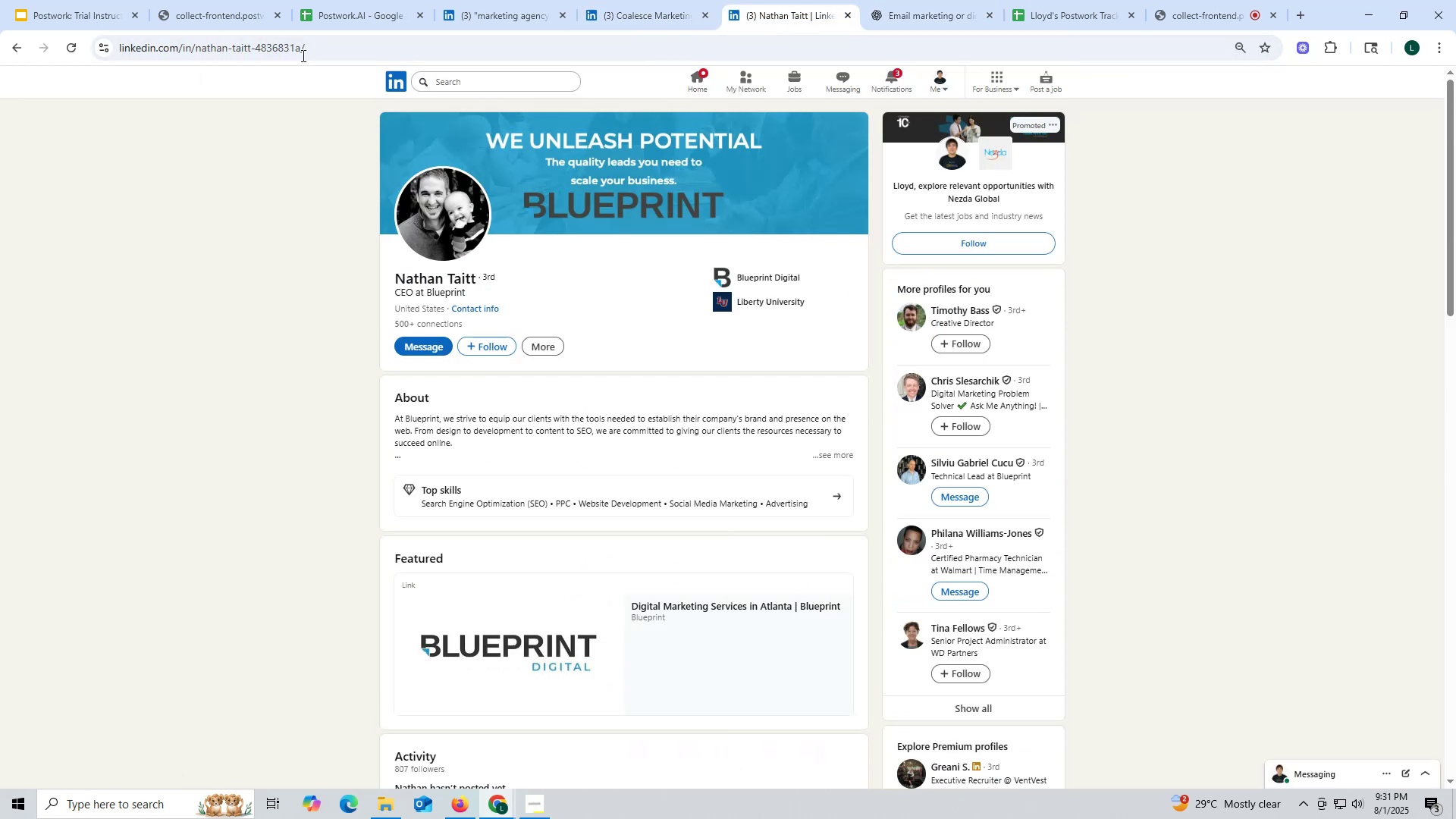 
left_click([303, 52])
 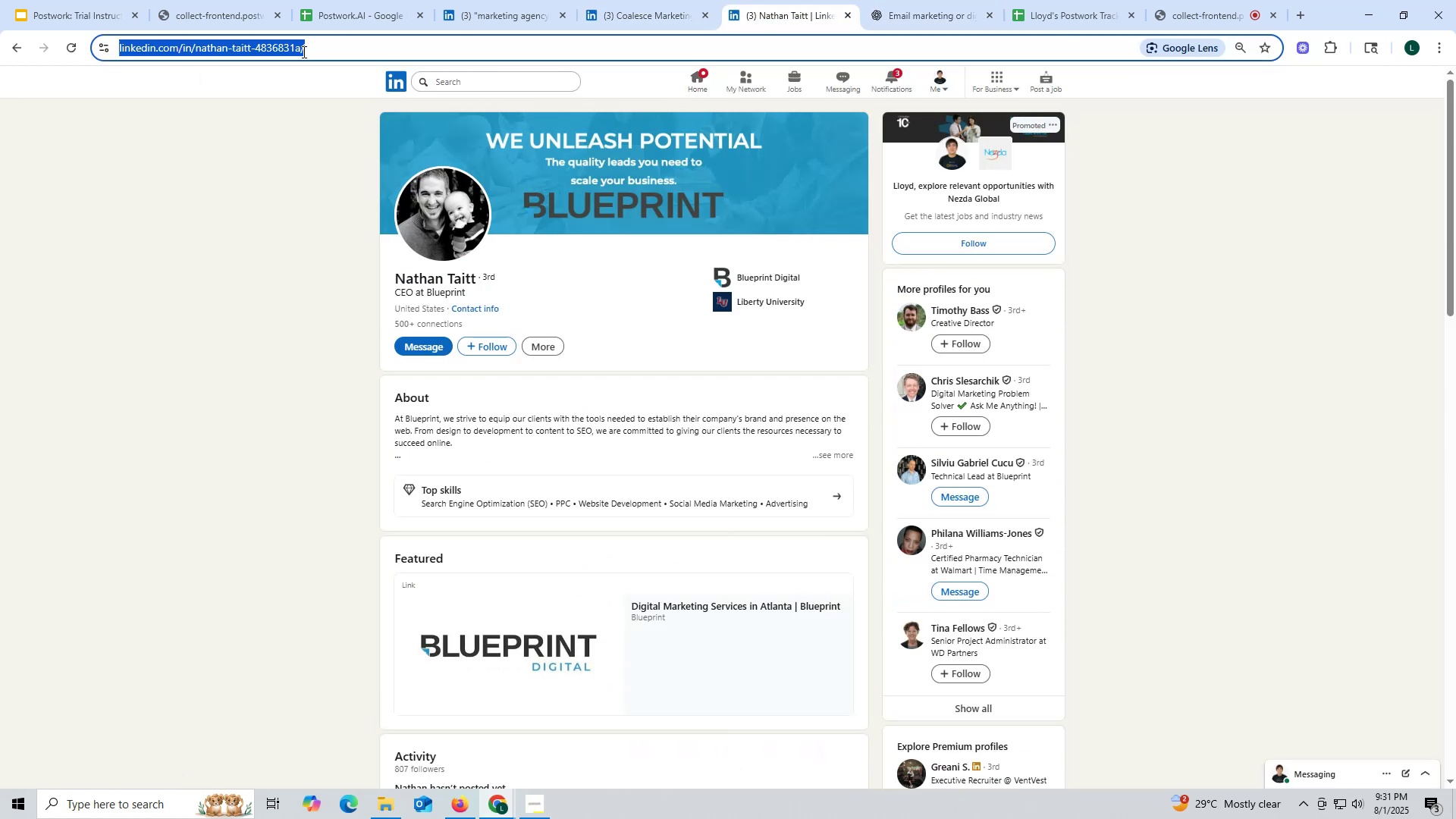 
key(Control+ControlLeft)
 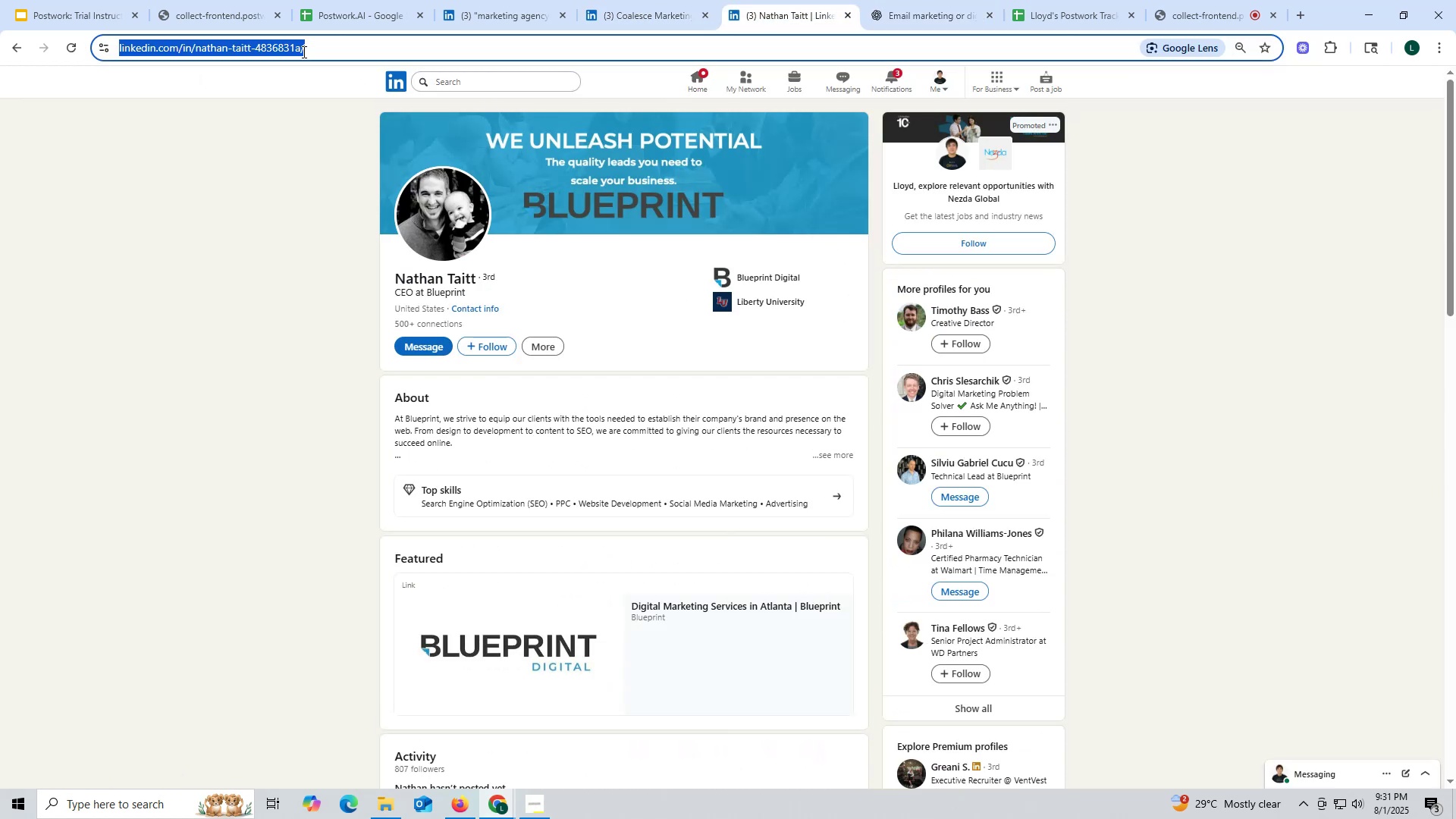 
key(Control+V)
 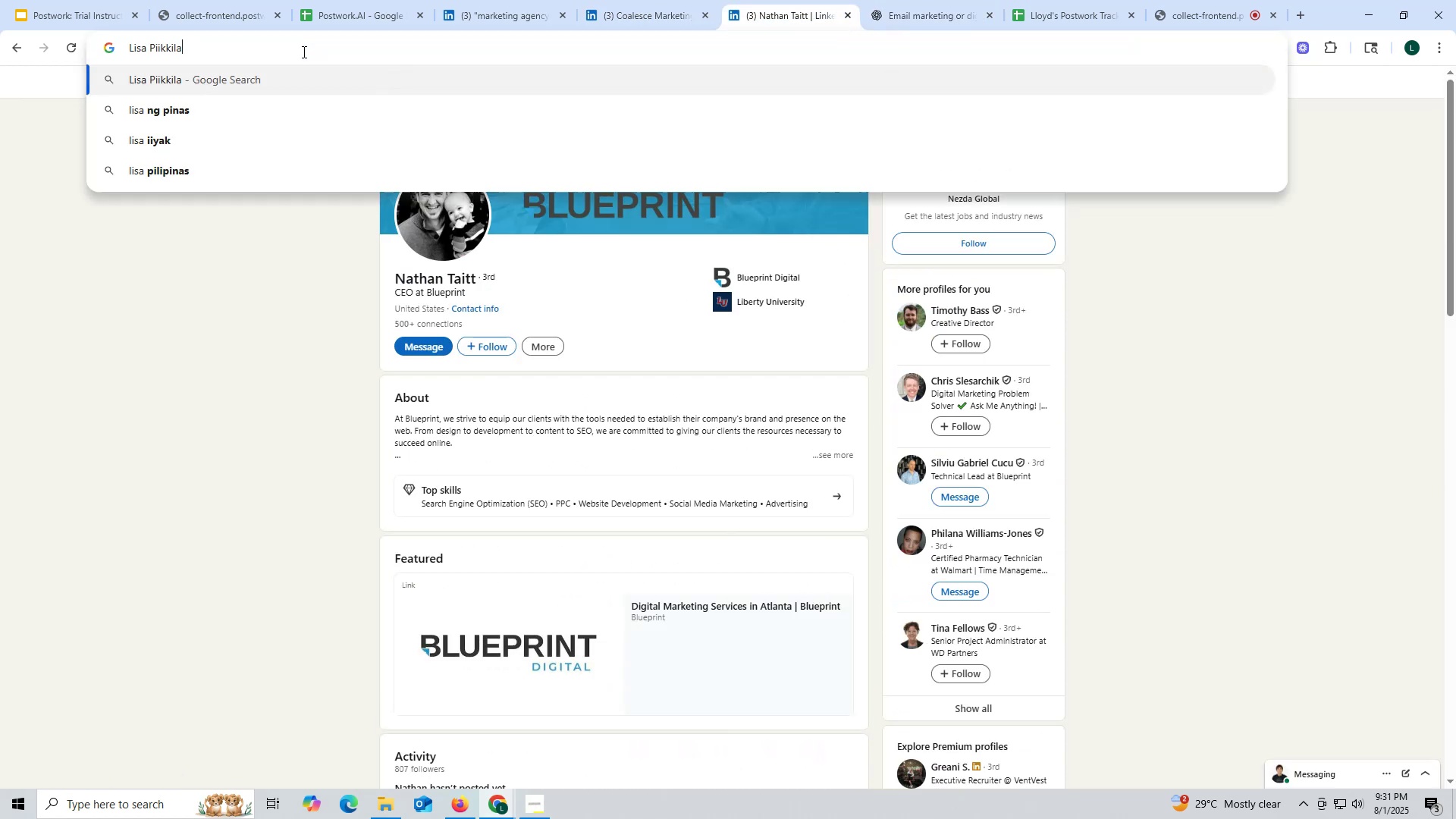 
key(Space)
 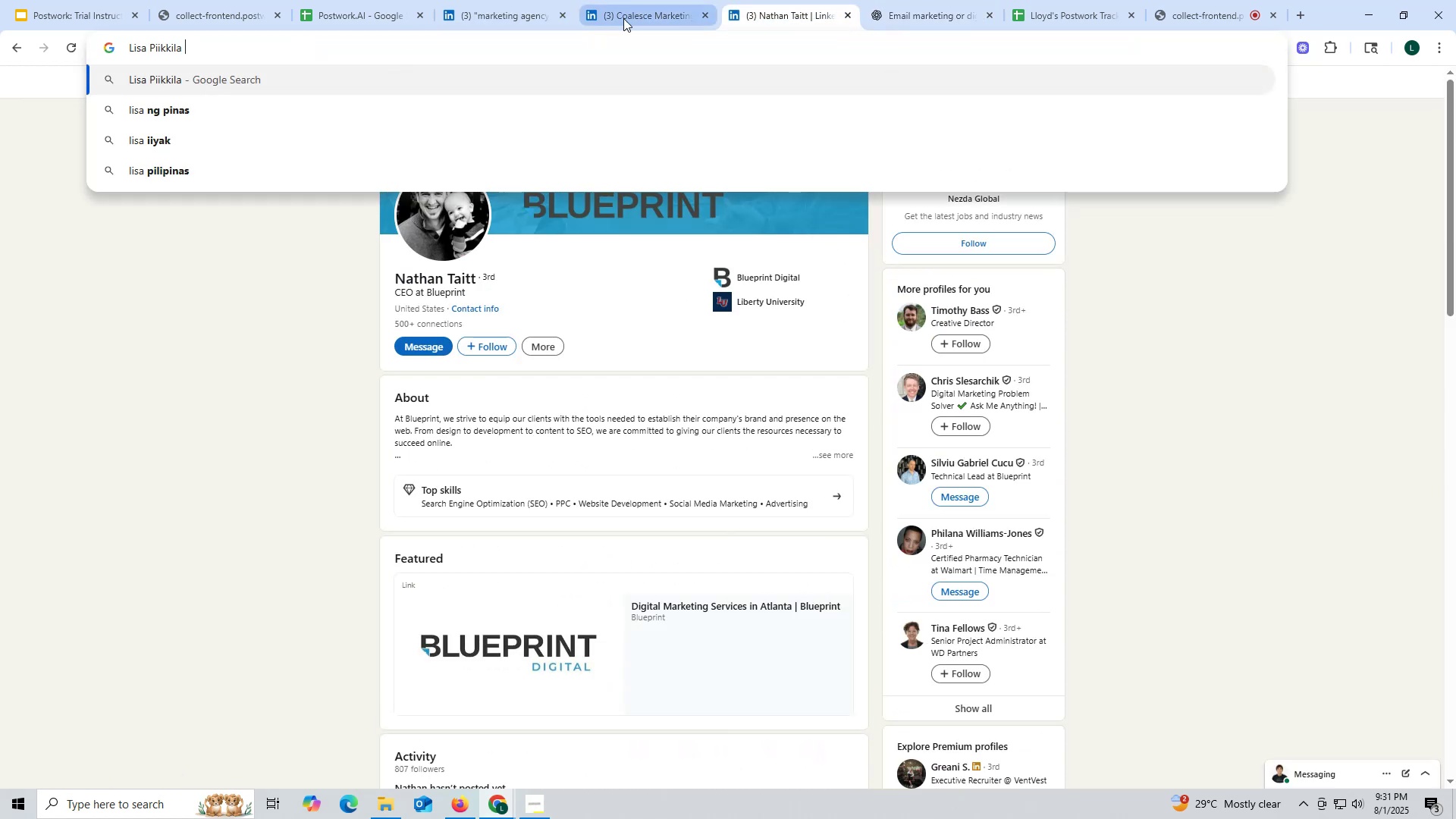 
left_click([654, 9])
 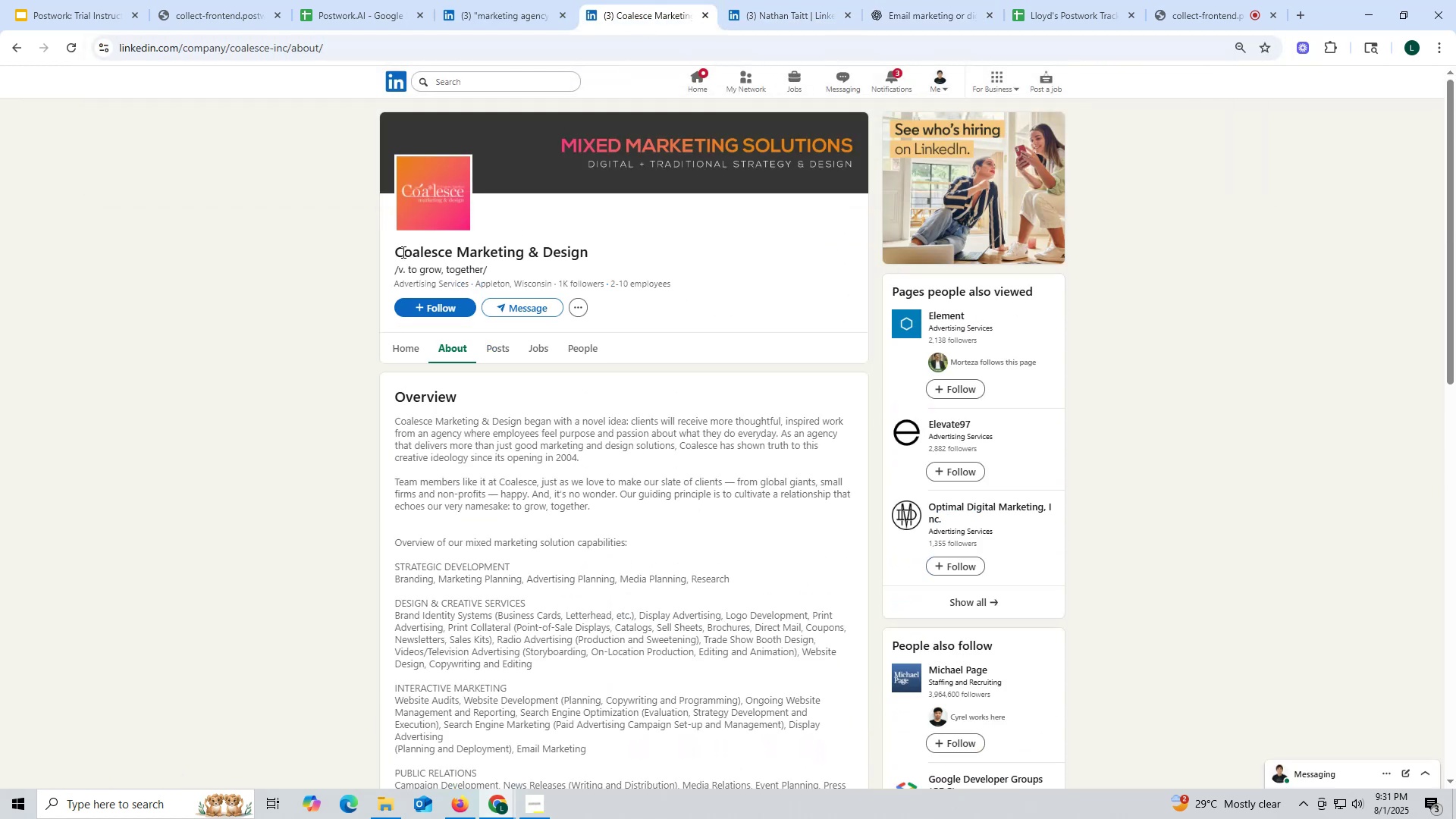 
left_click_drag(start_coordinate=[387, 255], to_coordinate=[629, 255])
 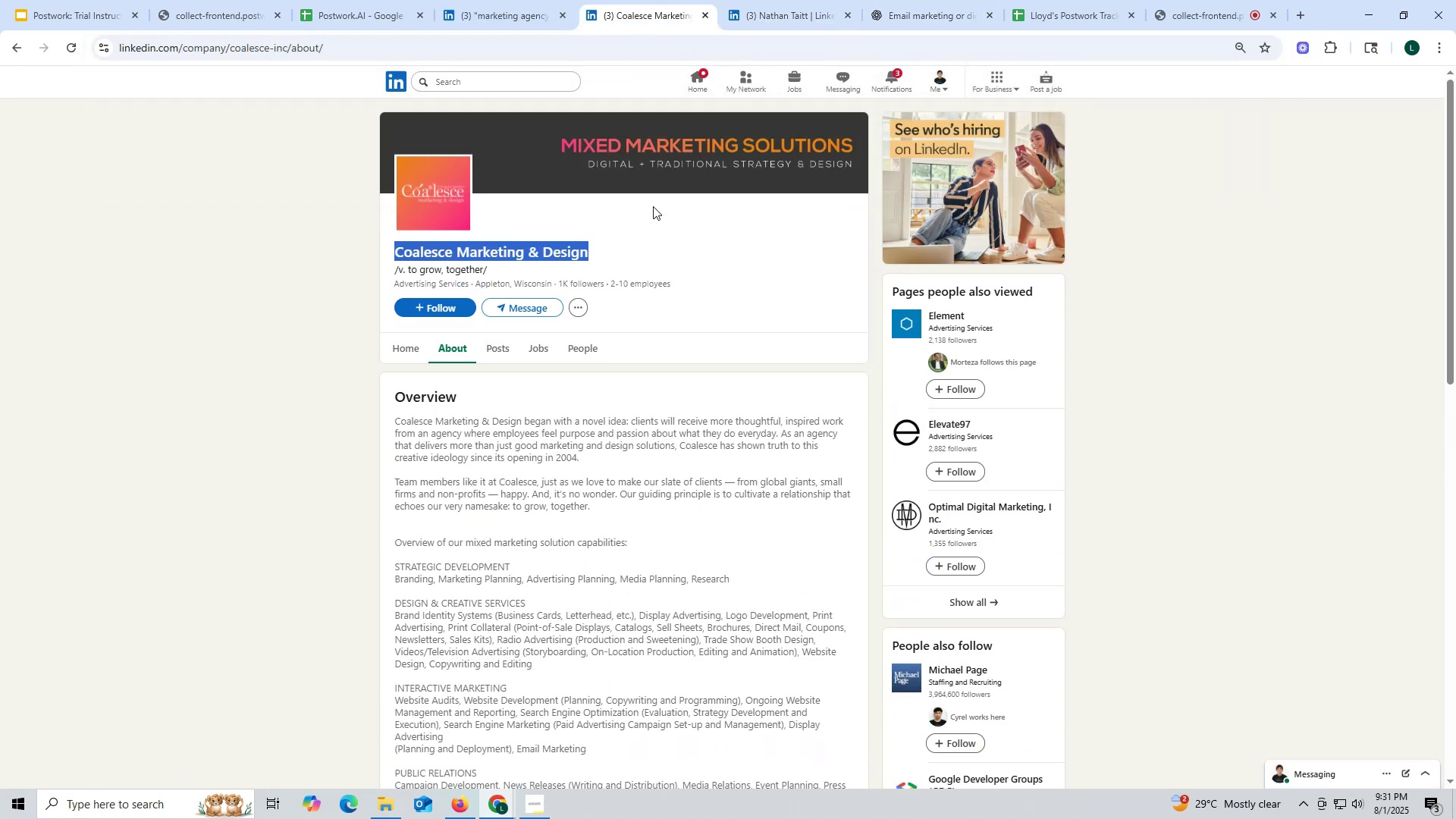 
key(Control+ControlLeft)
 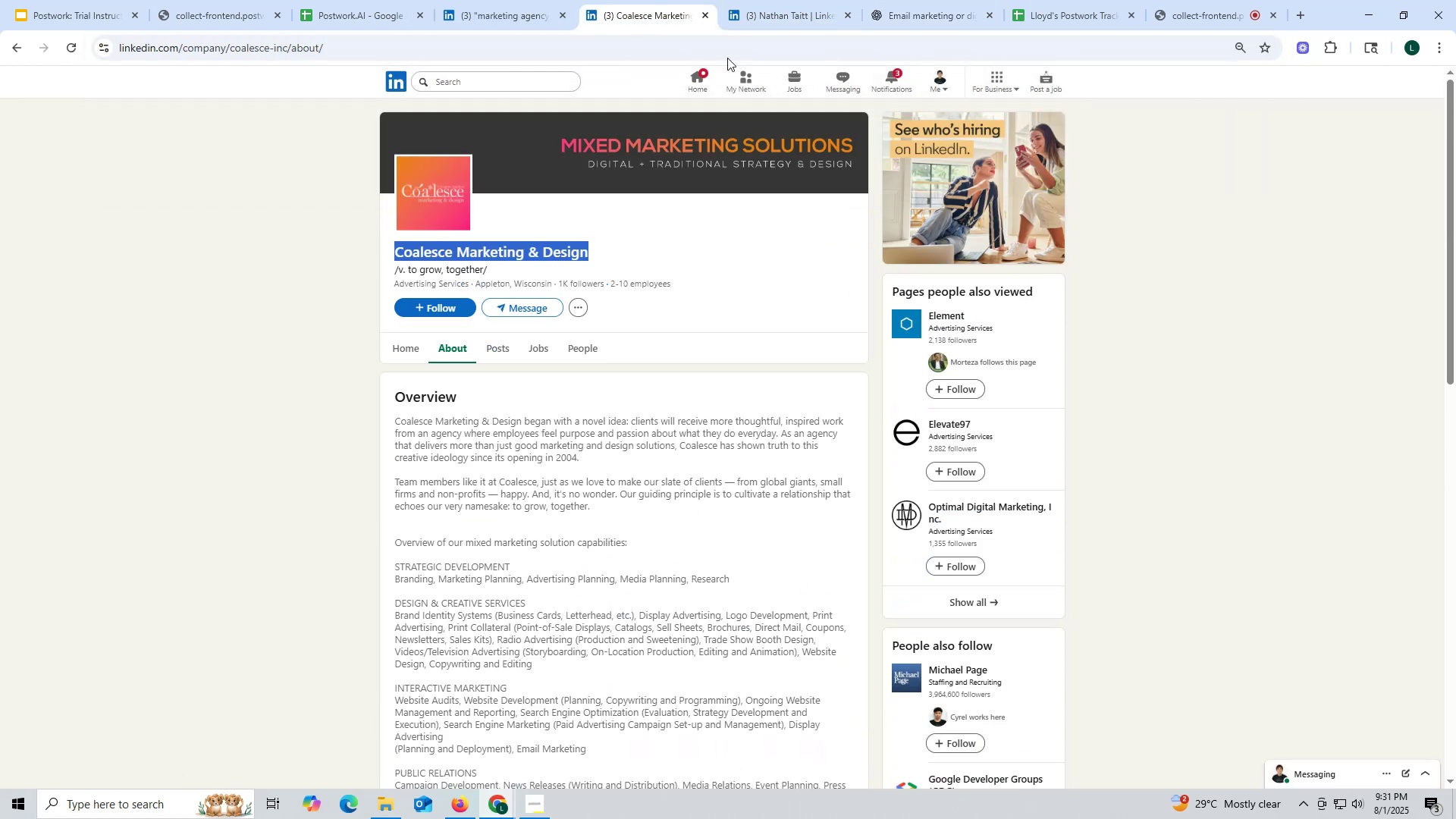 
key(Control+C)
 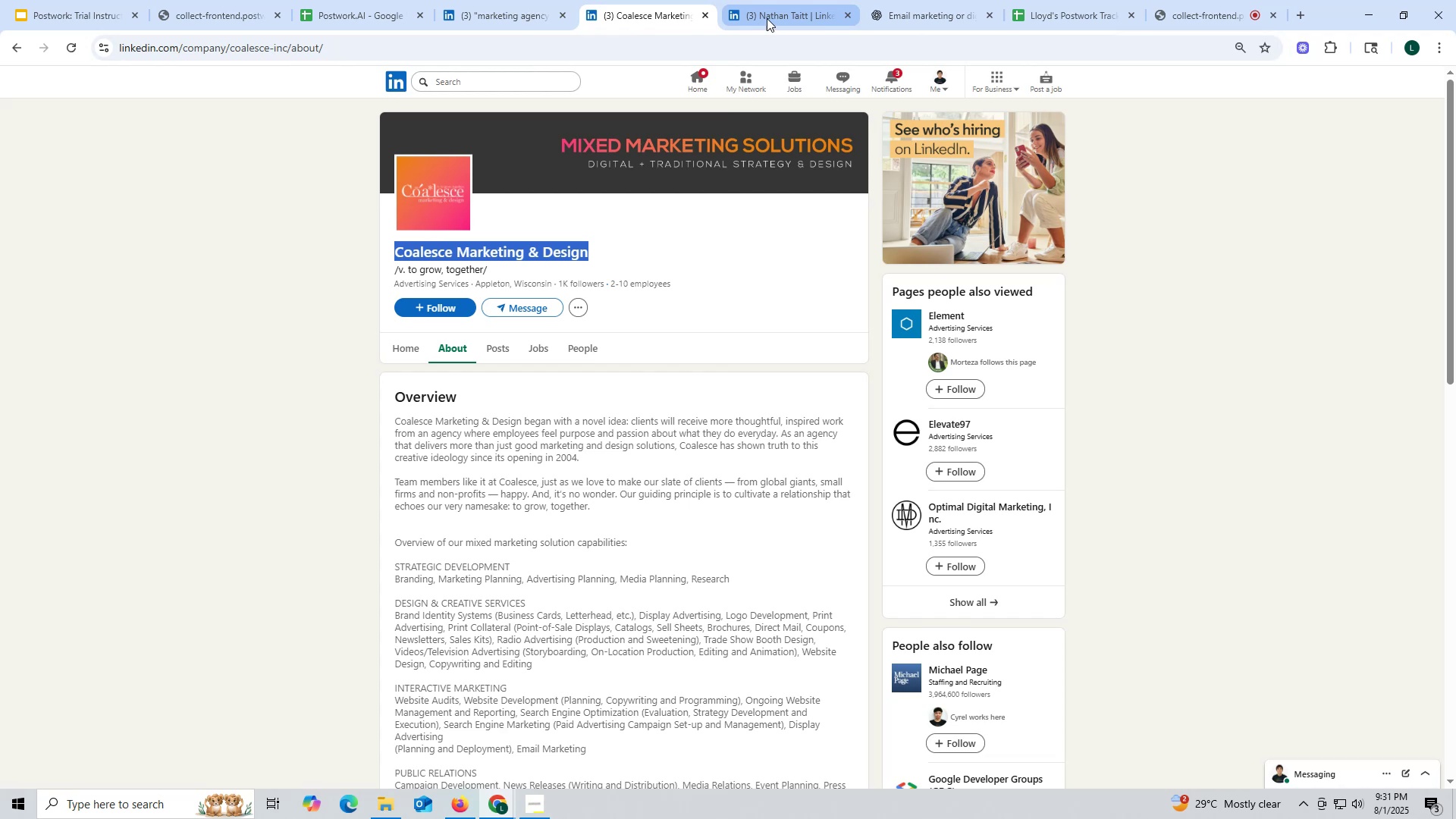 
left_click([767, 16])
 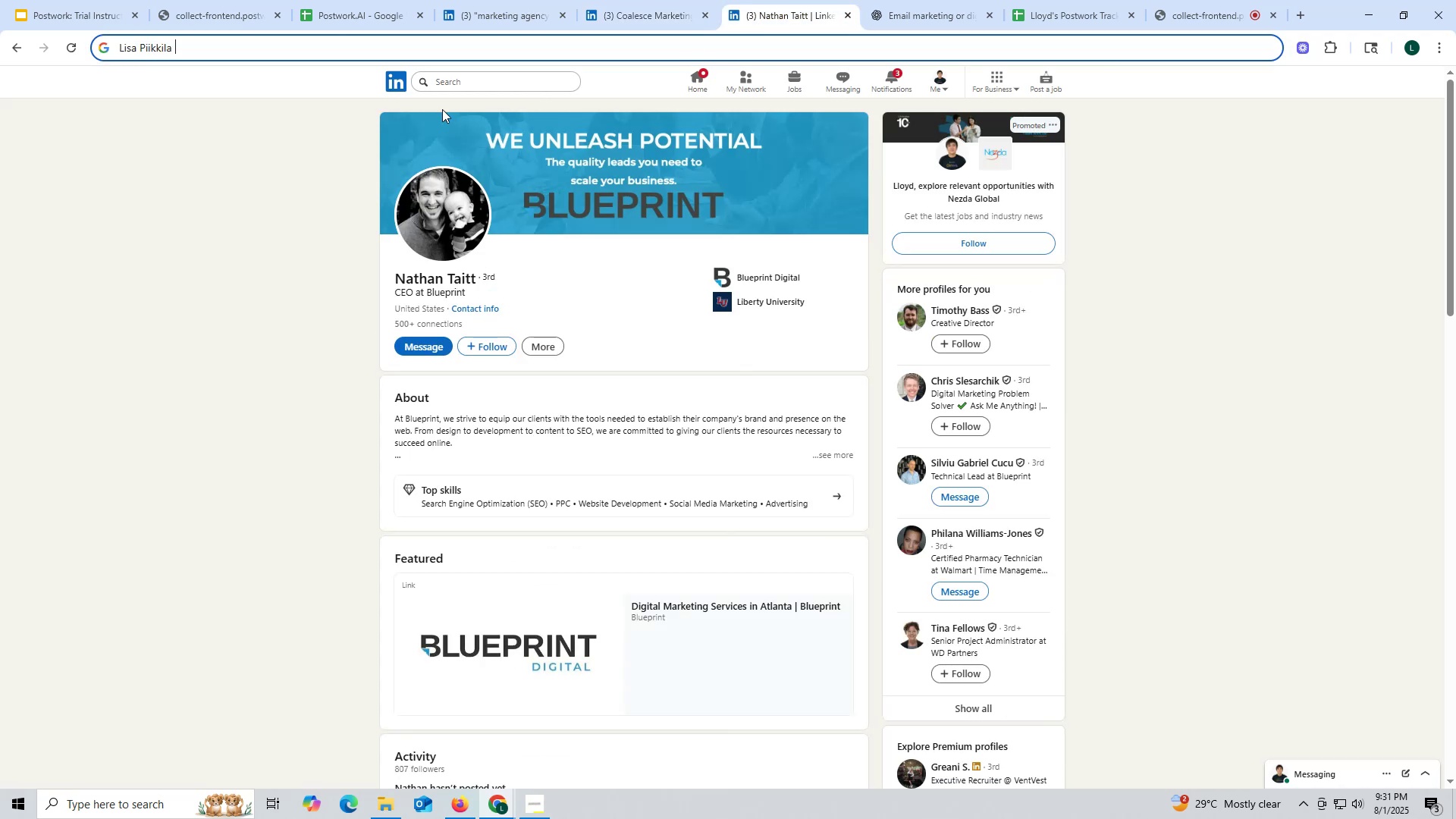 
key(Control+ControlLeft)
 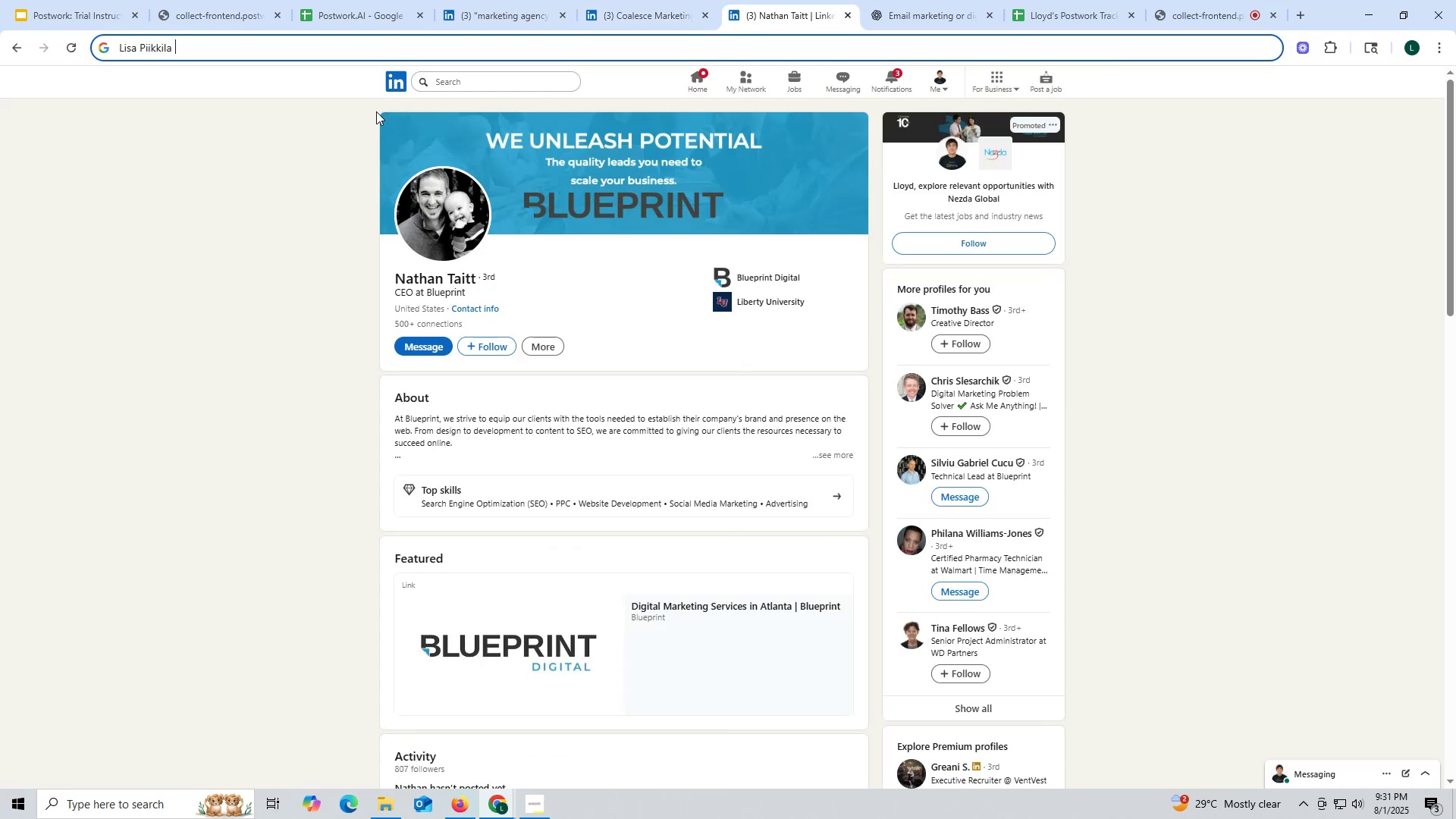 
key(Control+V)
 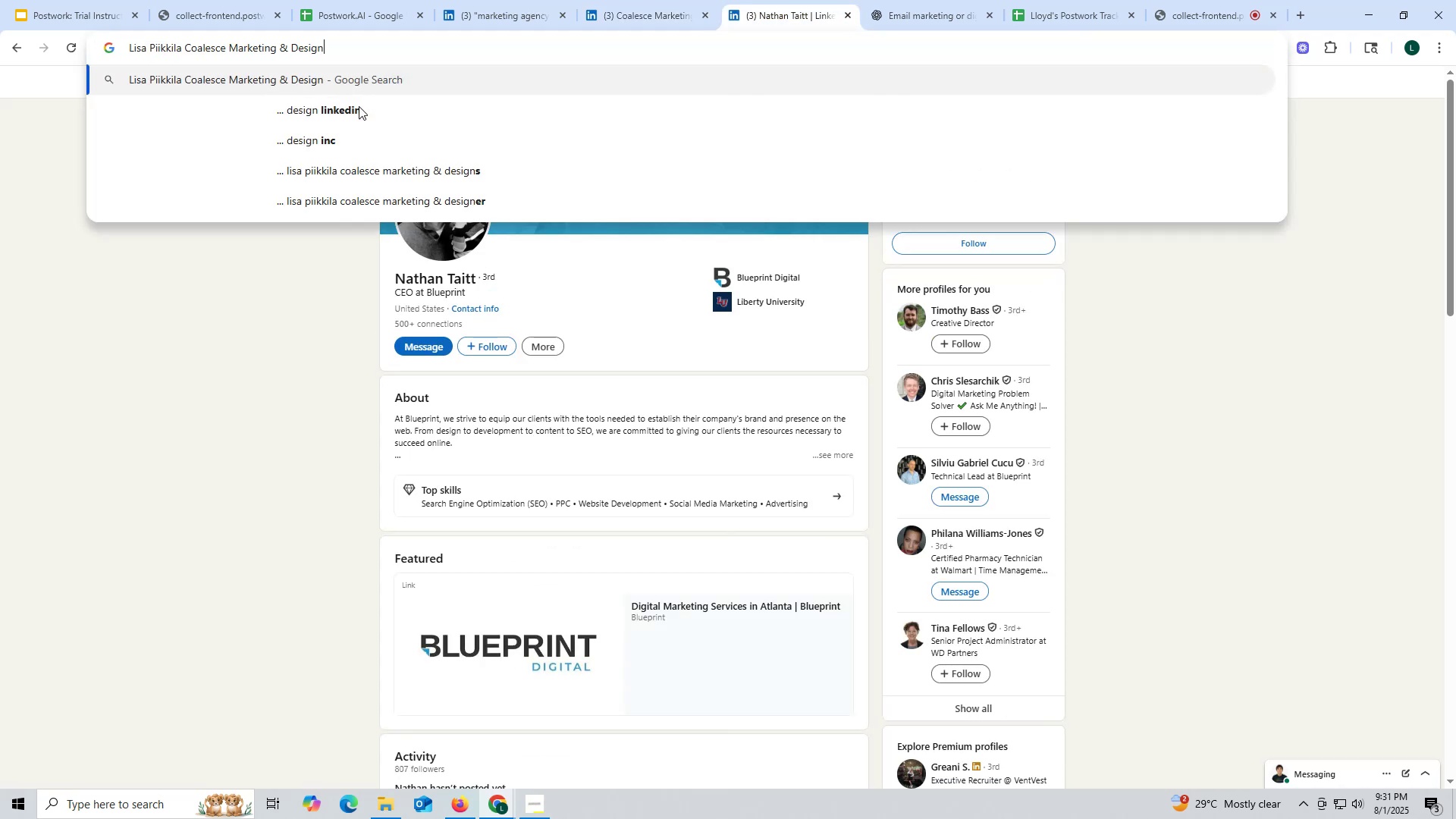 
key(Space)
 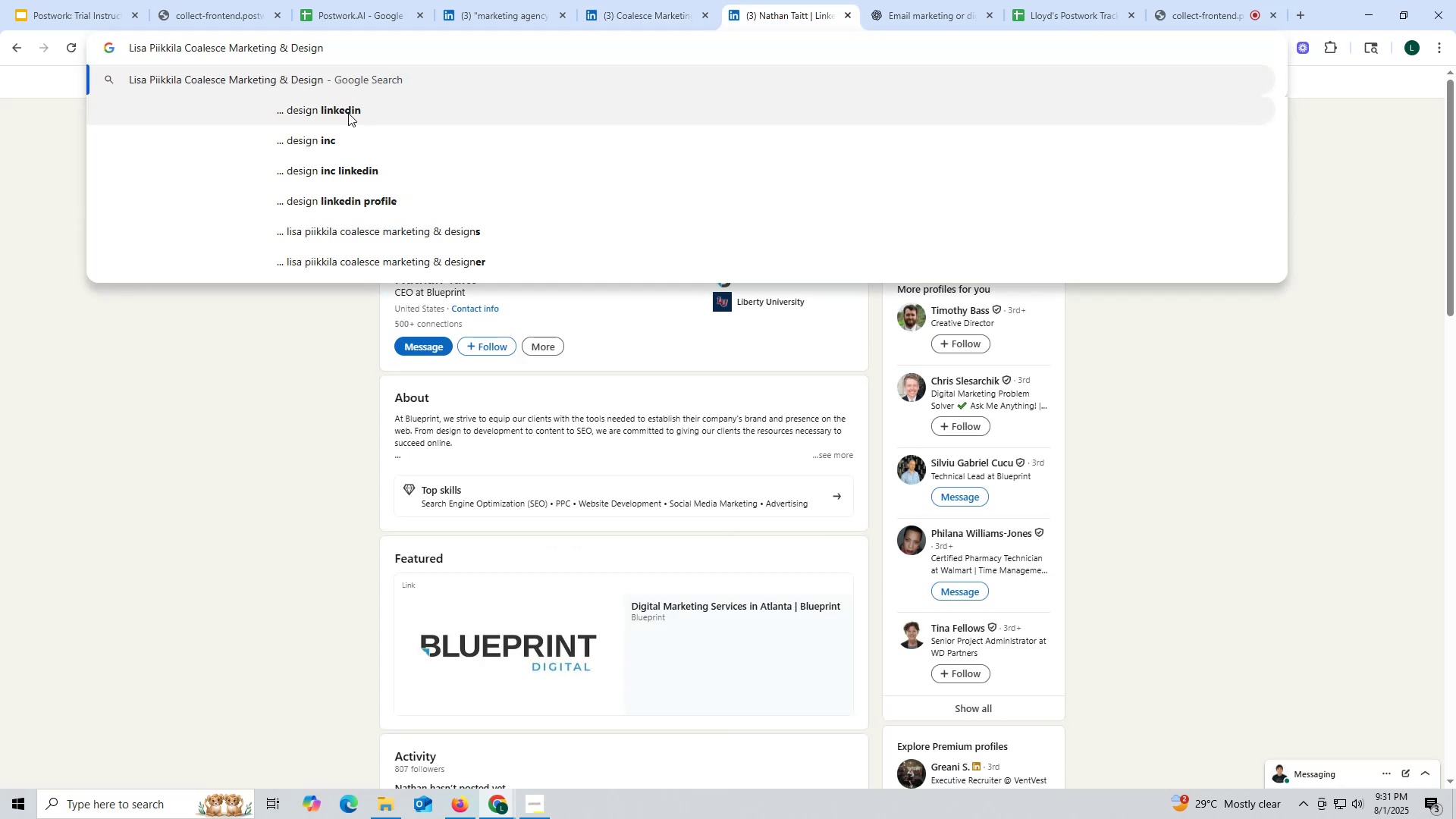 
left_click([348, 113])
 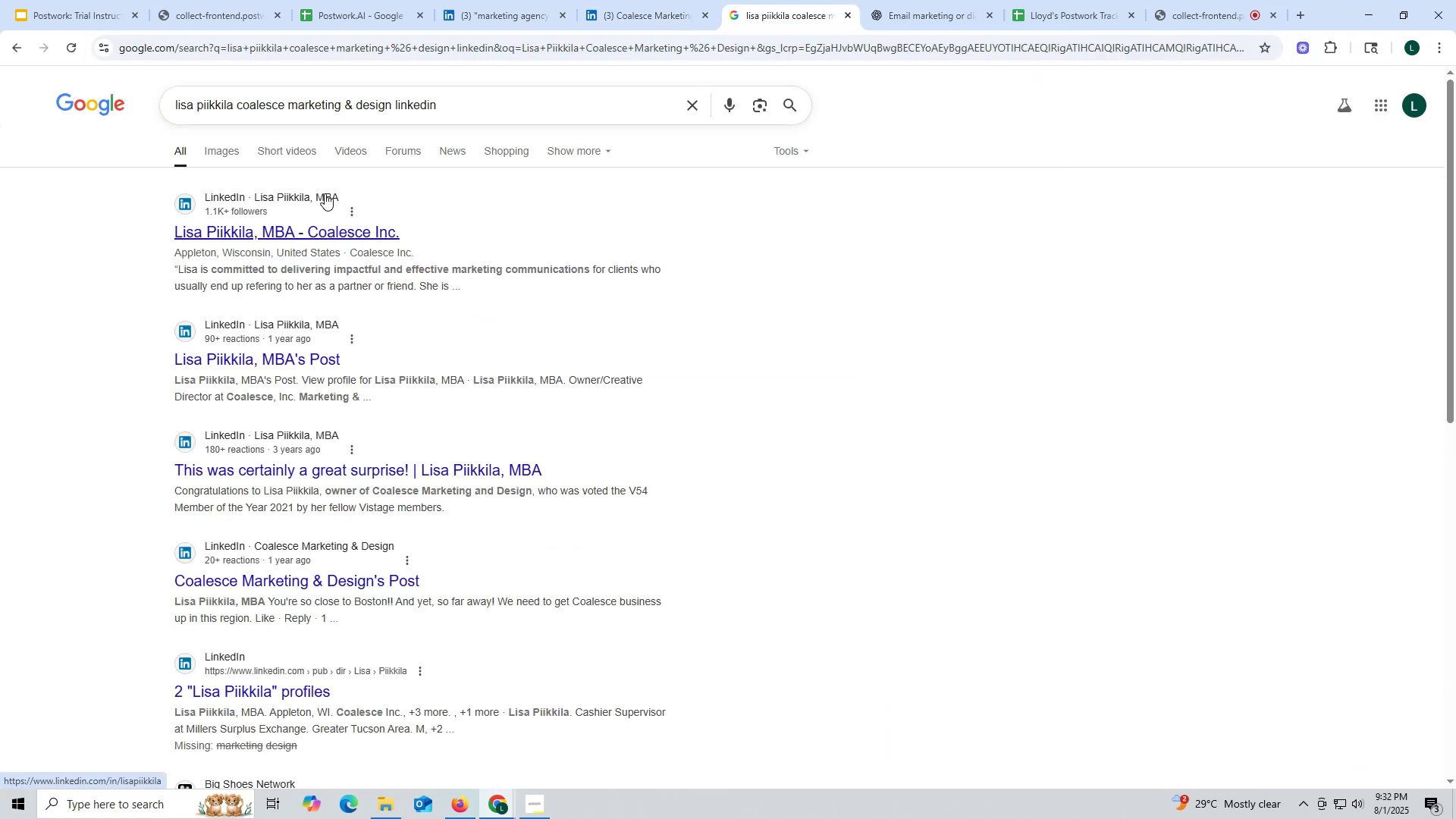 
left_click([284, 235])
 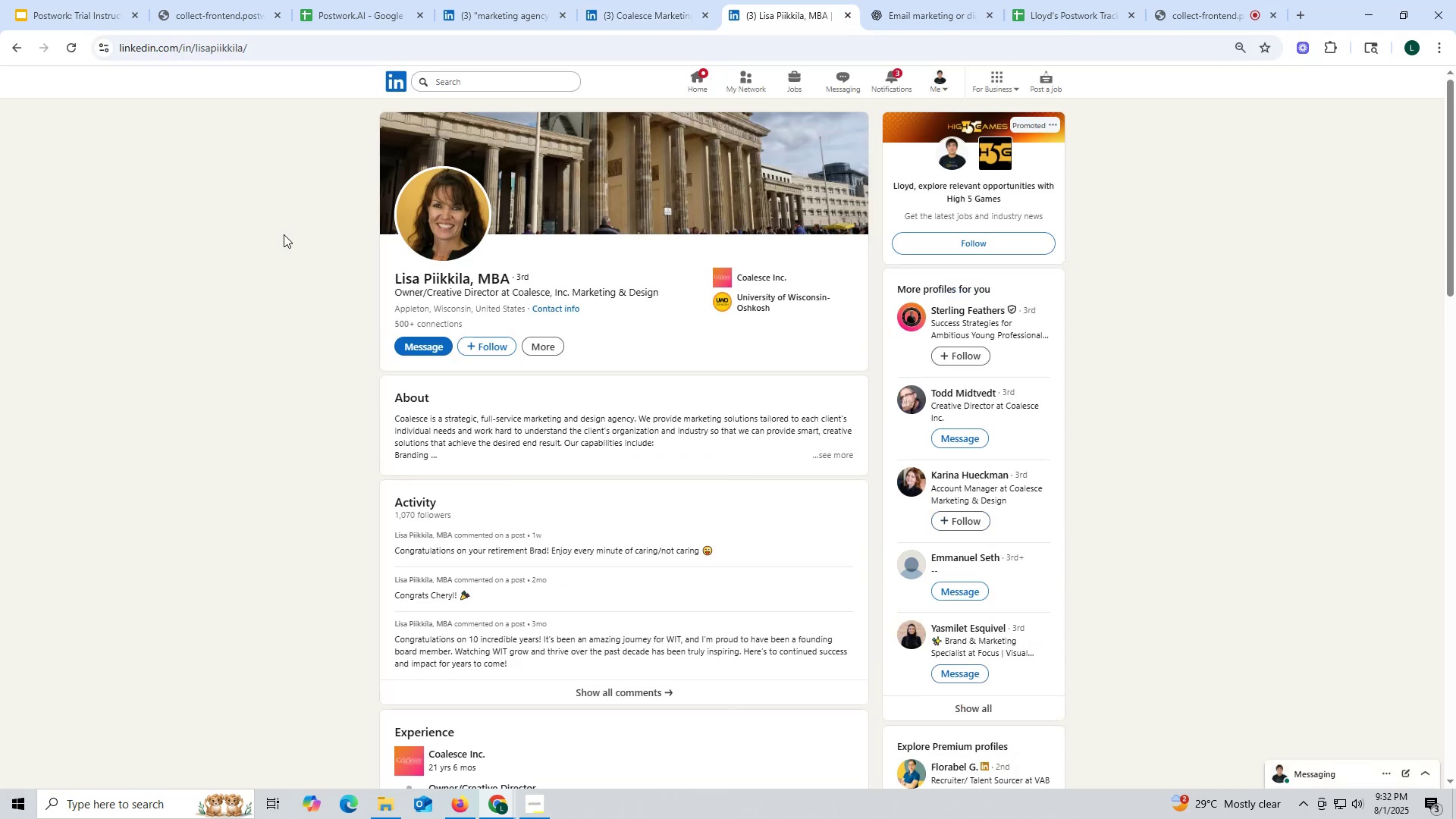 
wait(9.38)
 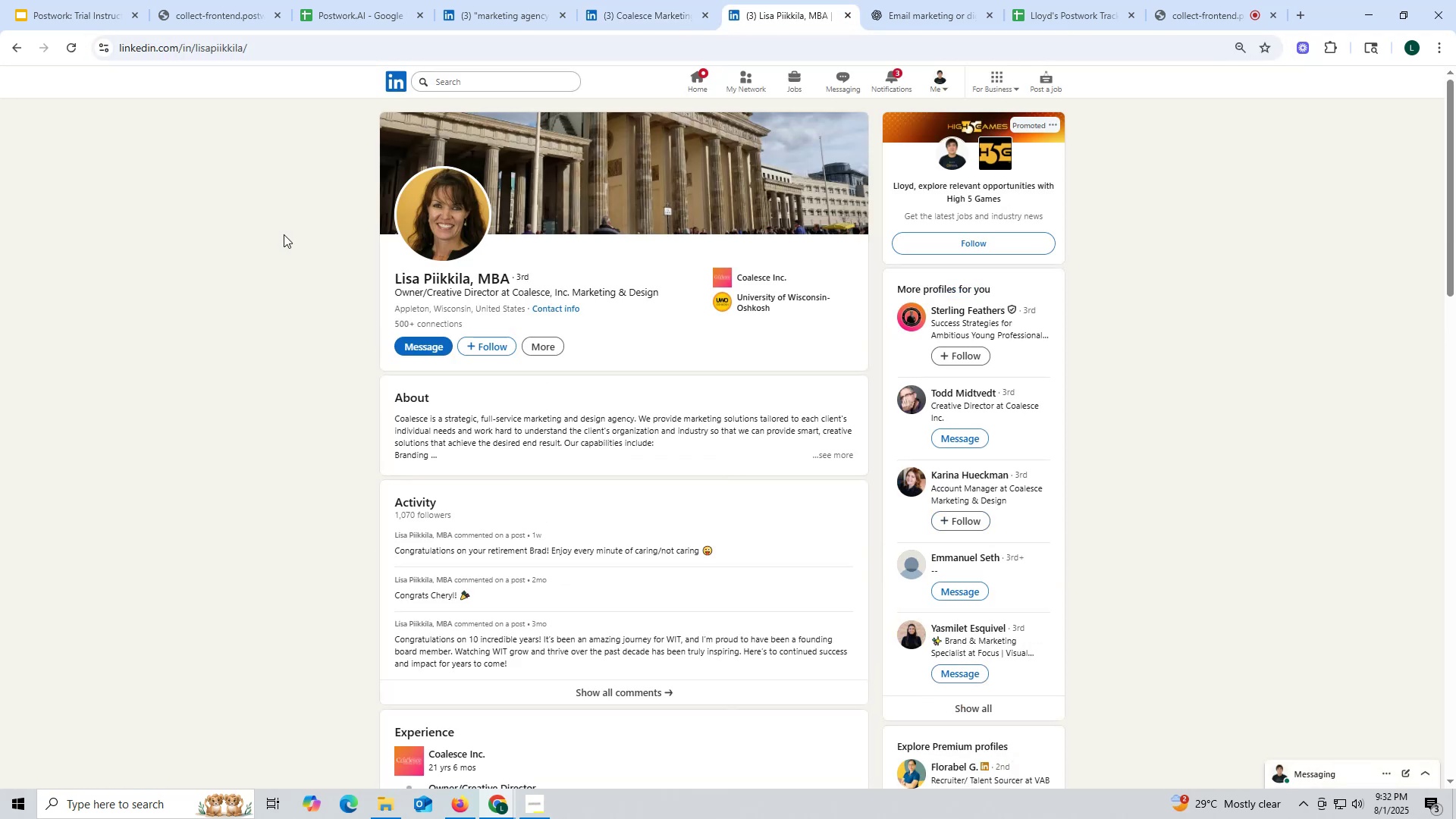 
scroll: coordinate [447, 495], scroll_direction: down, amount: 2.0
 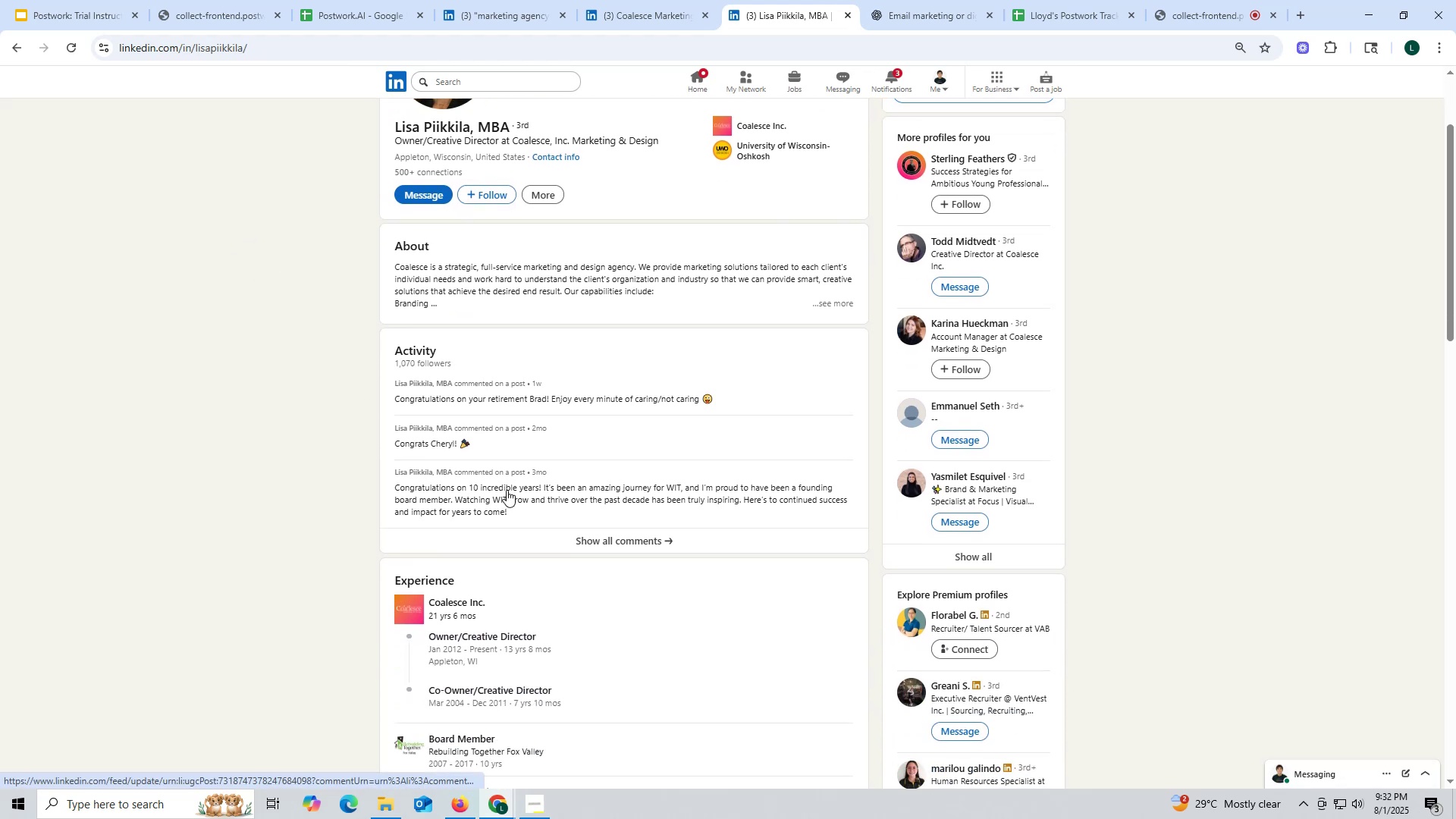 
scroll: coordinate [522, 460], scroll_direction: up, amount: 9.0
 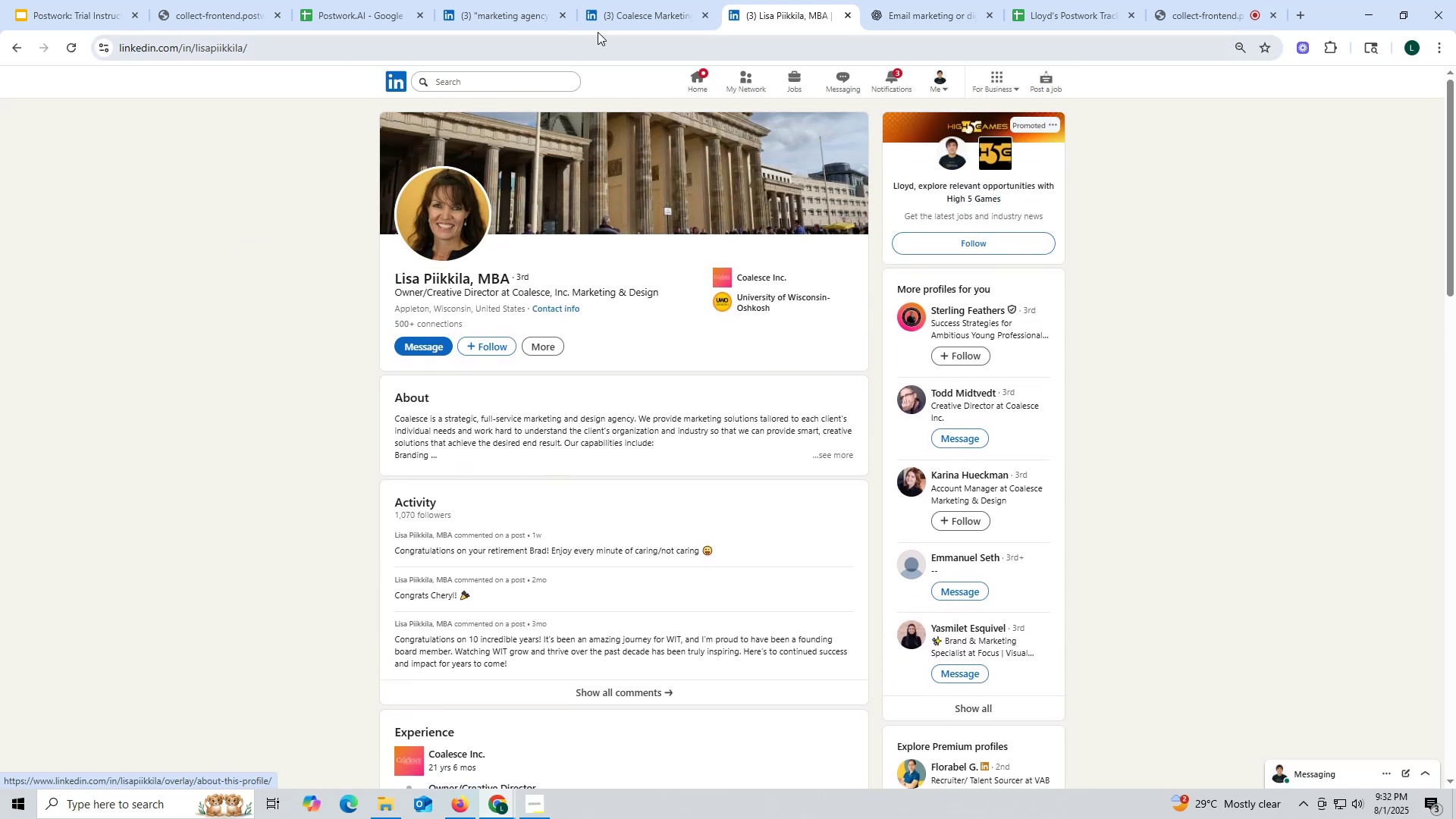 
left_click([633, 14])
 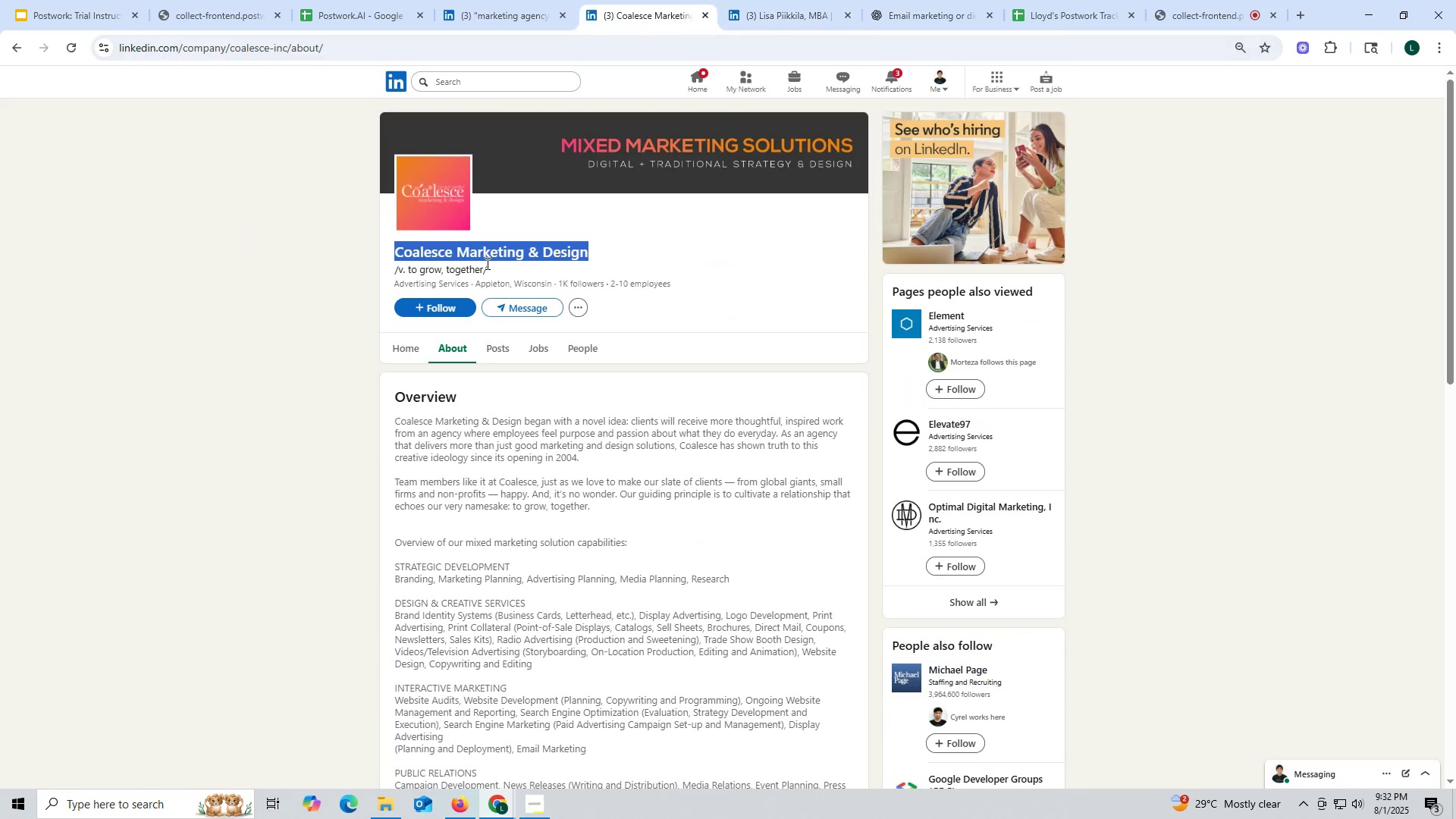 
key(Control+ControlLeft)
 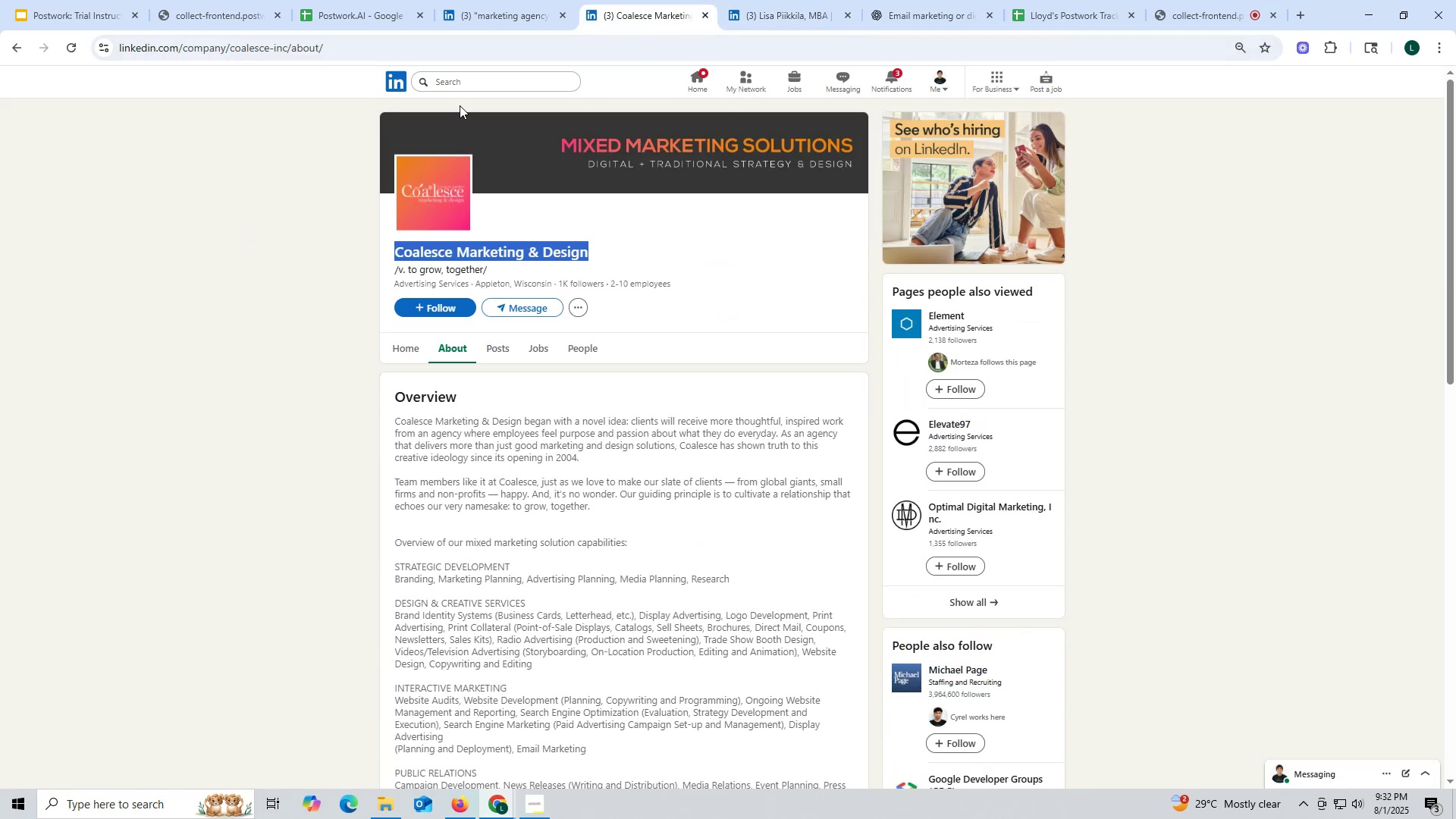 
key(Control+C)
 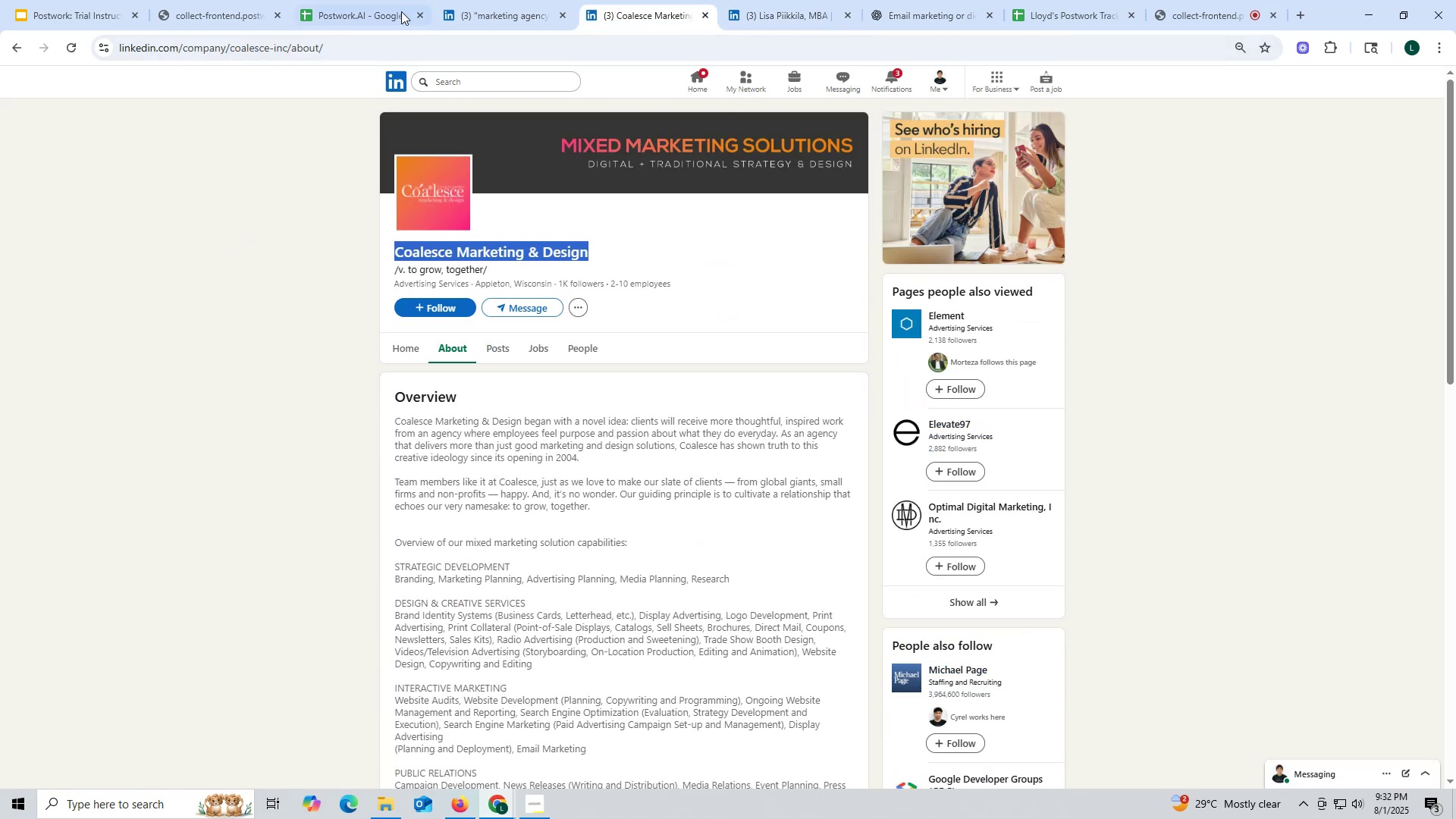 
key(Control+ControlLeft)
 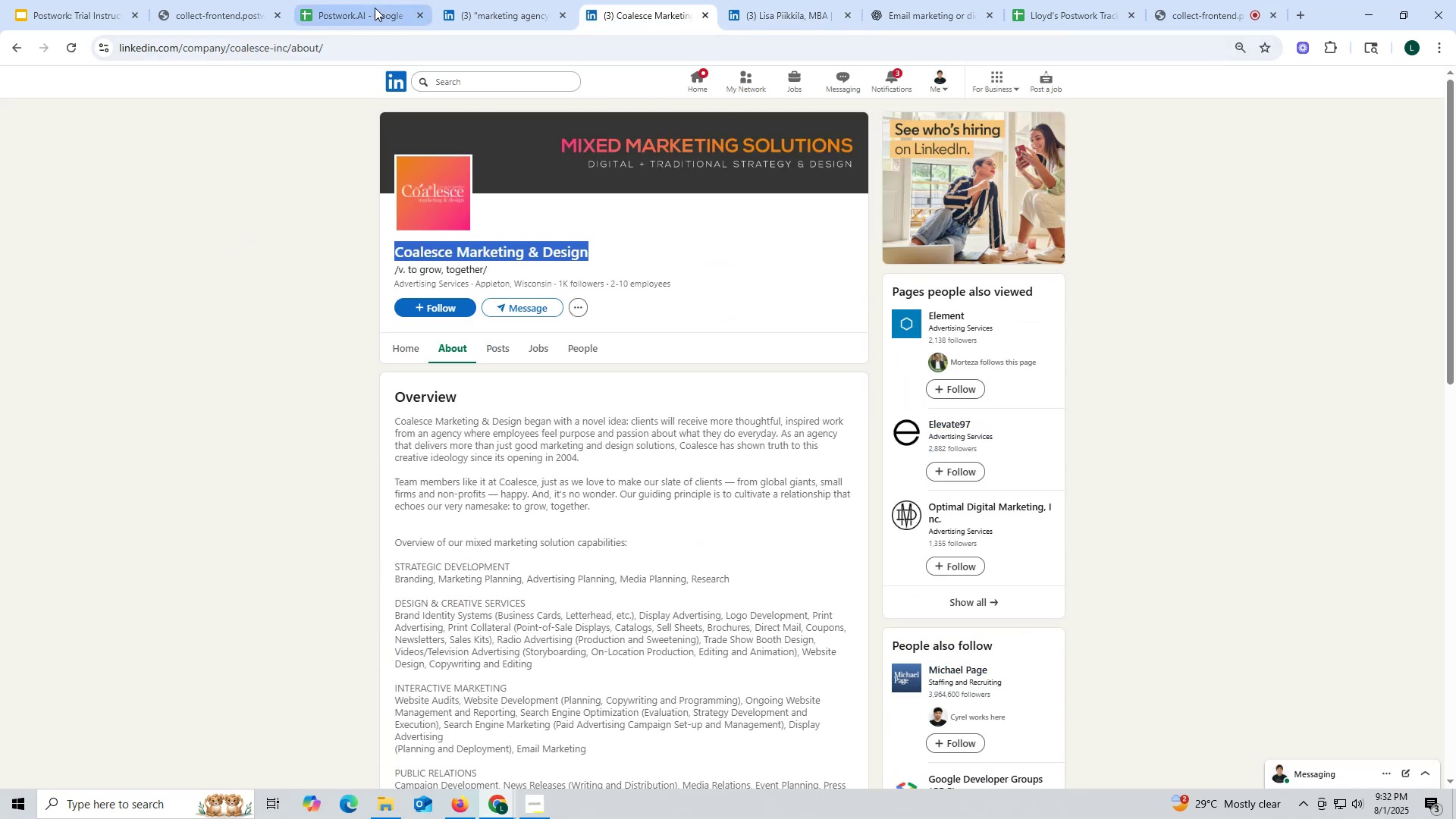 
key(Control+C)
 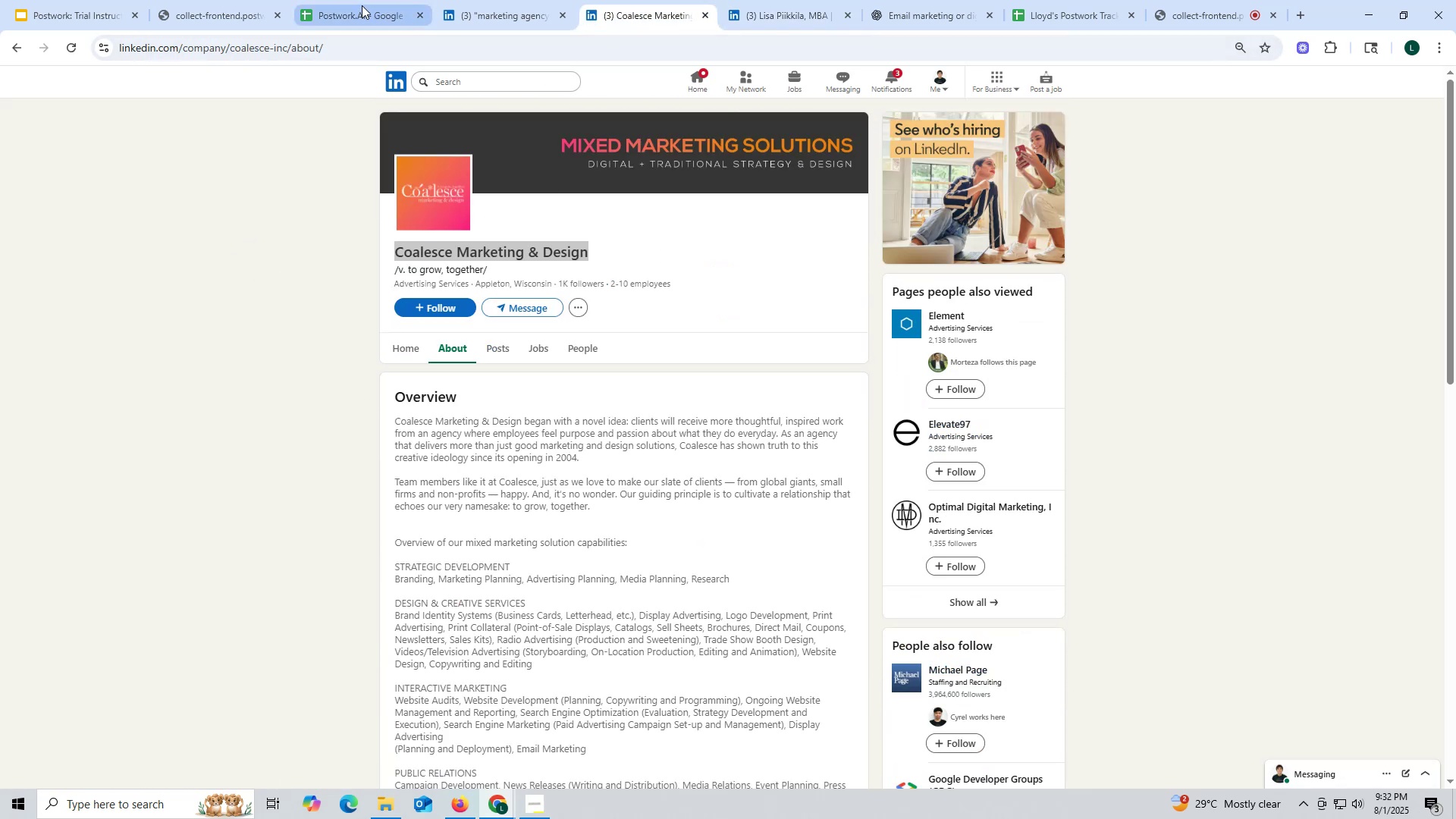 
left_click([362, 5])
 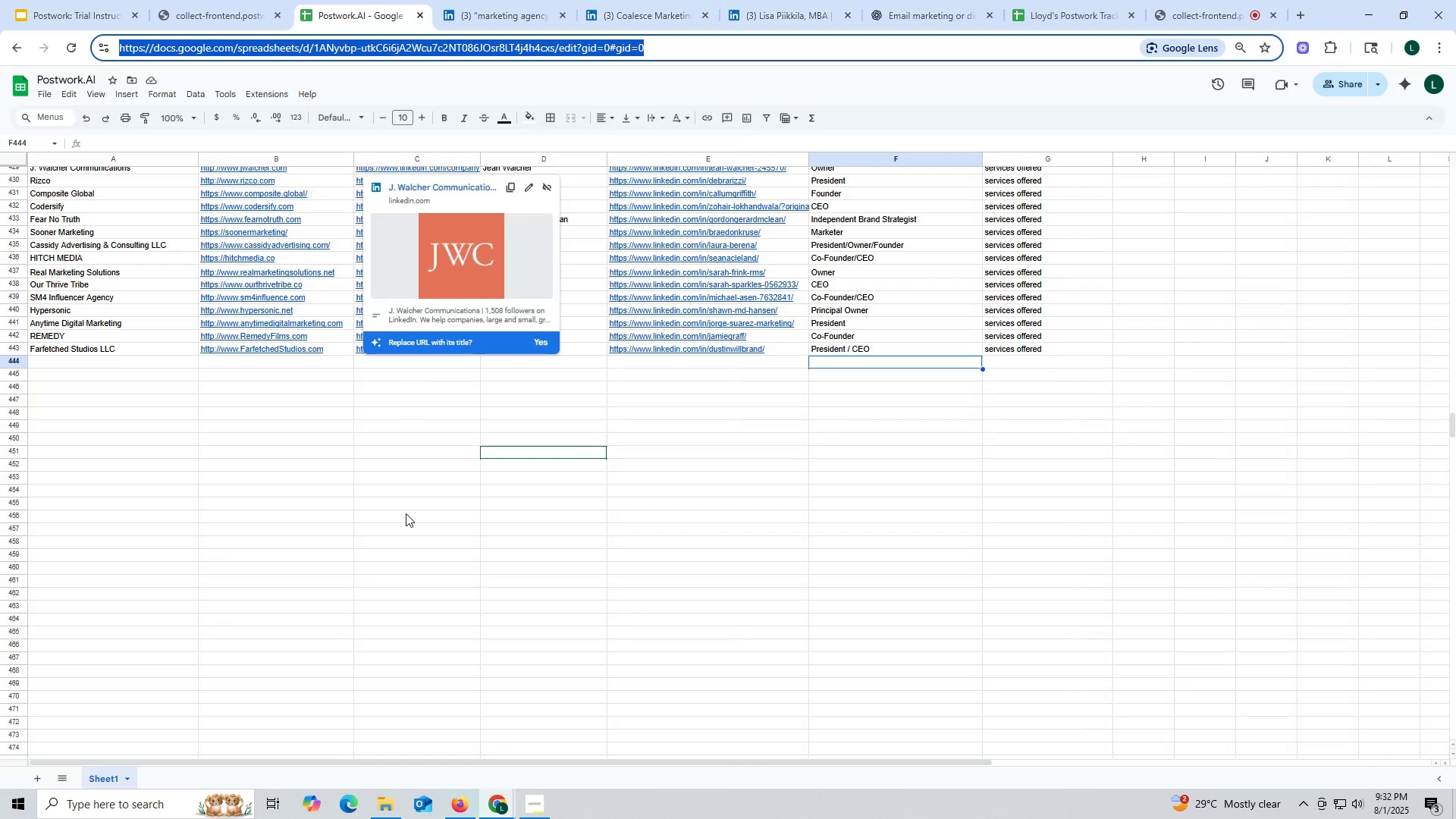 
key(Control+ControlLeft)
 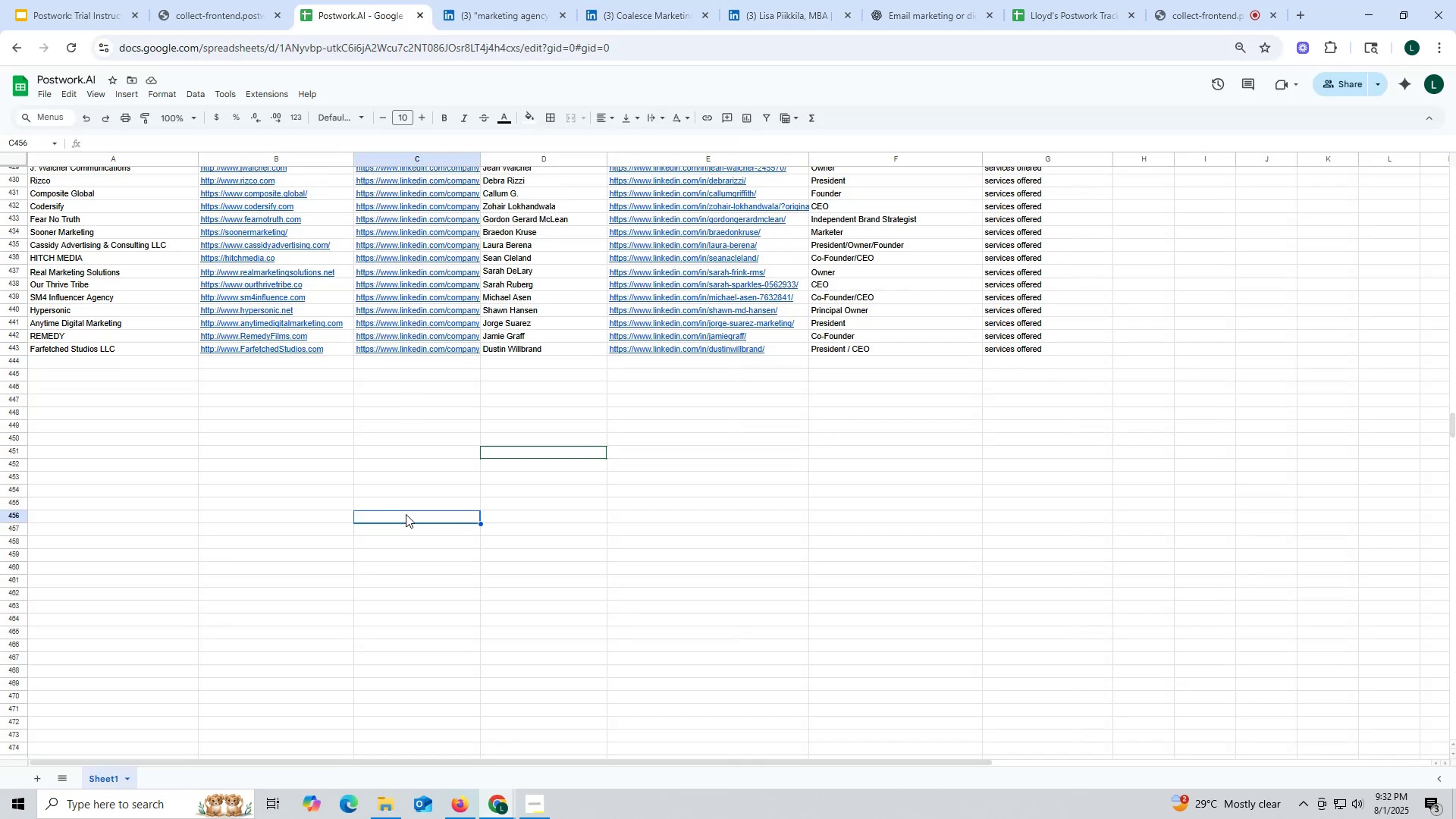 
key(Control+F)
 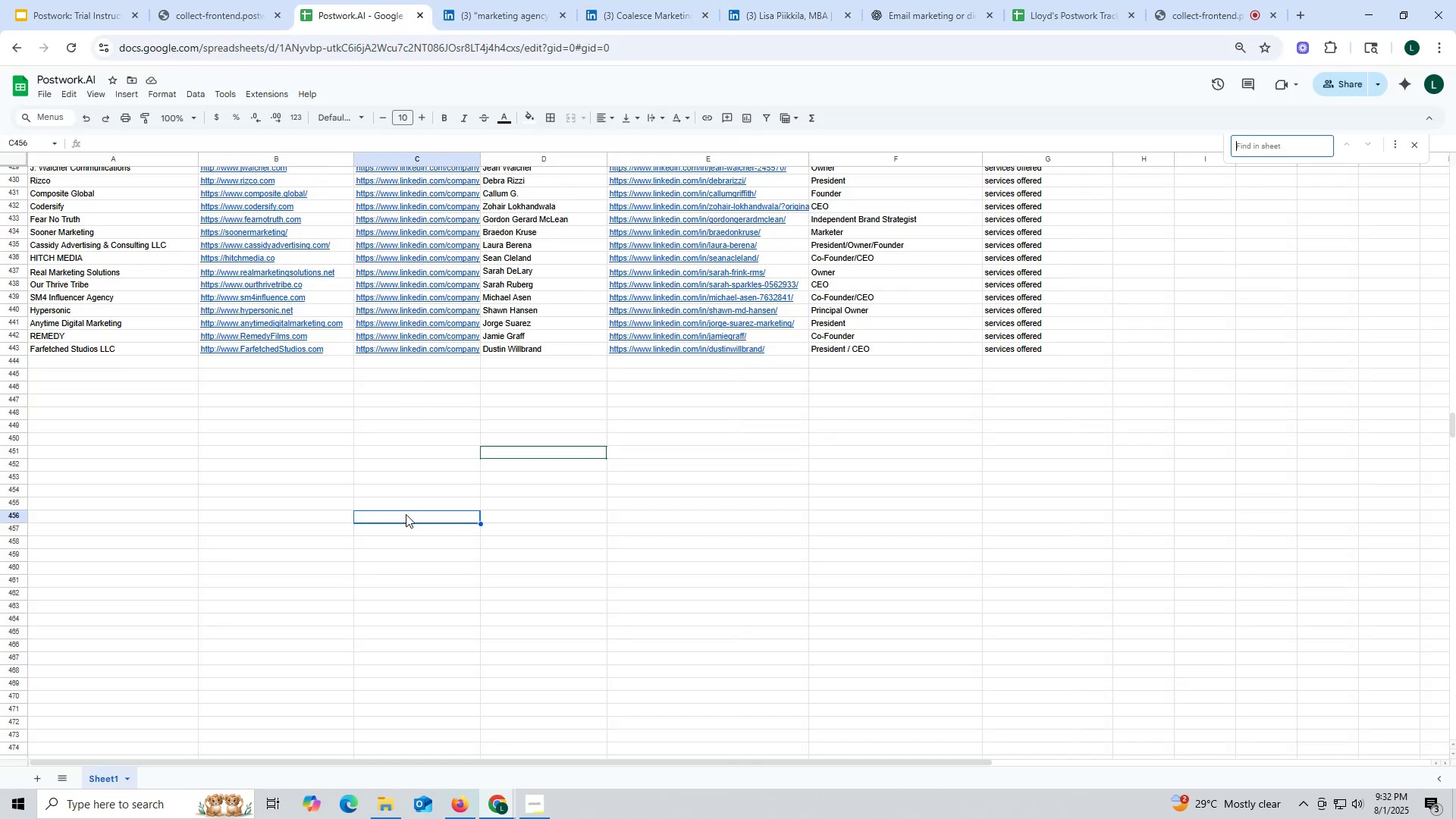 
key(Control+ControlLeft)
 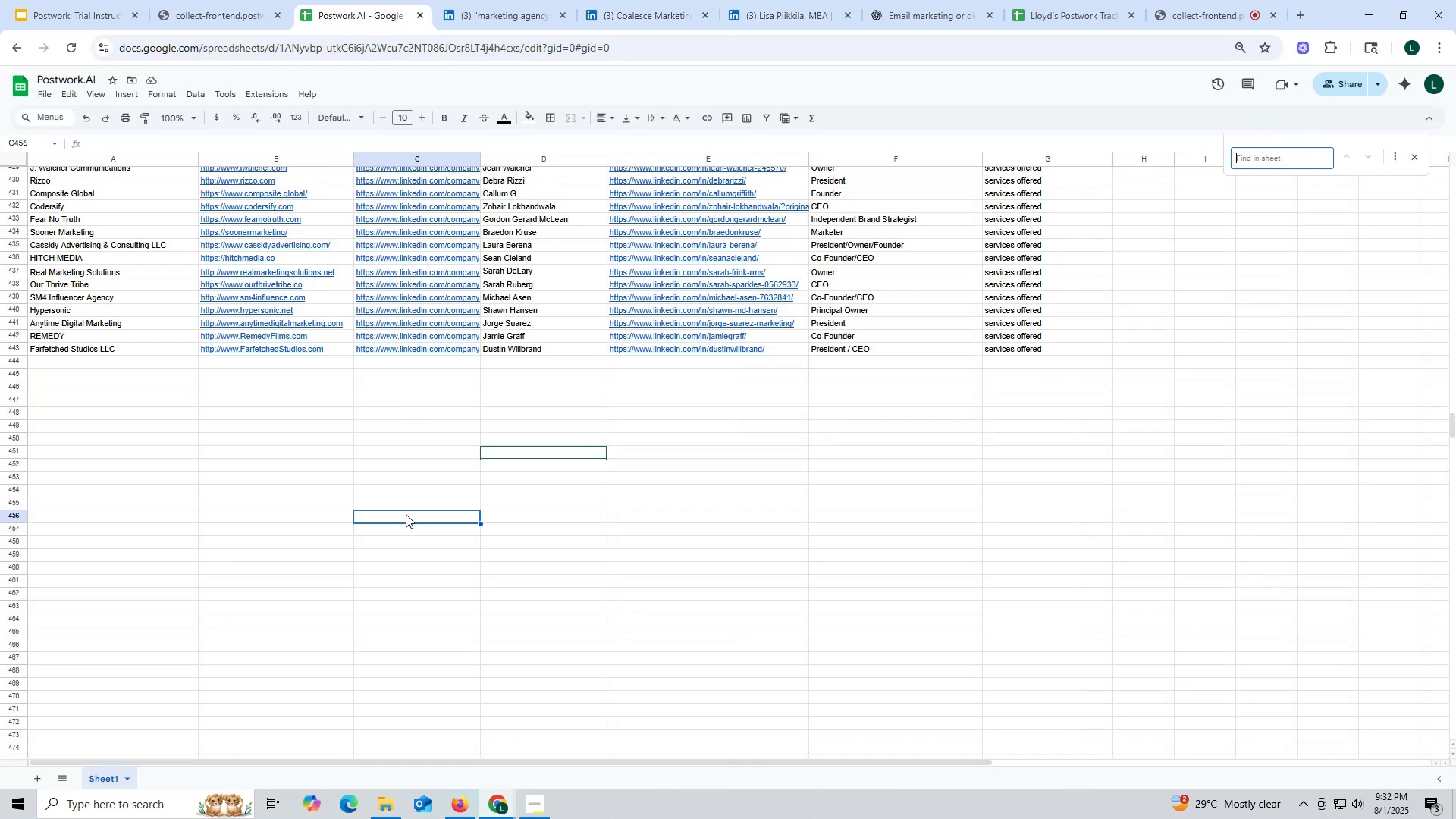 
key(Control+V)
 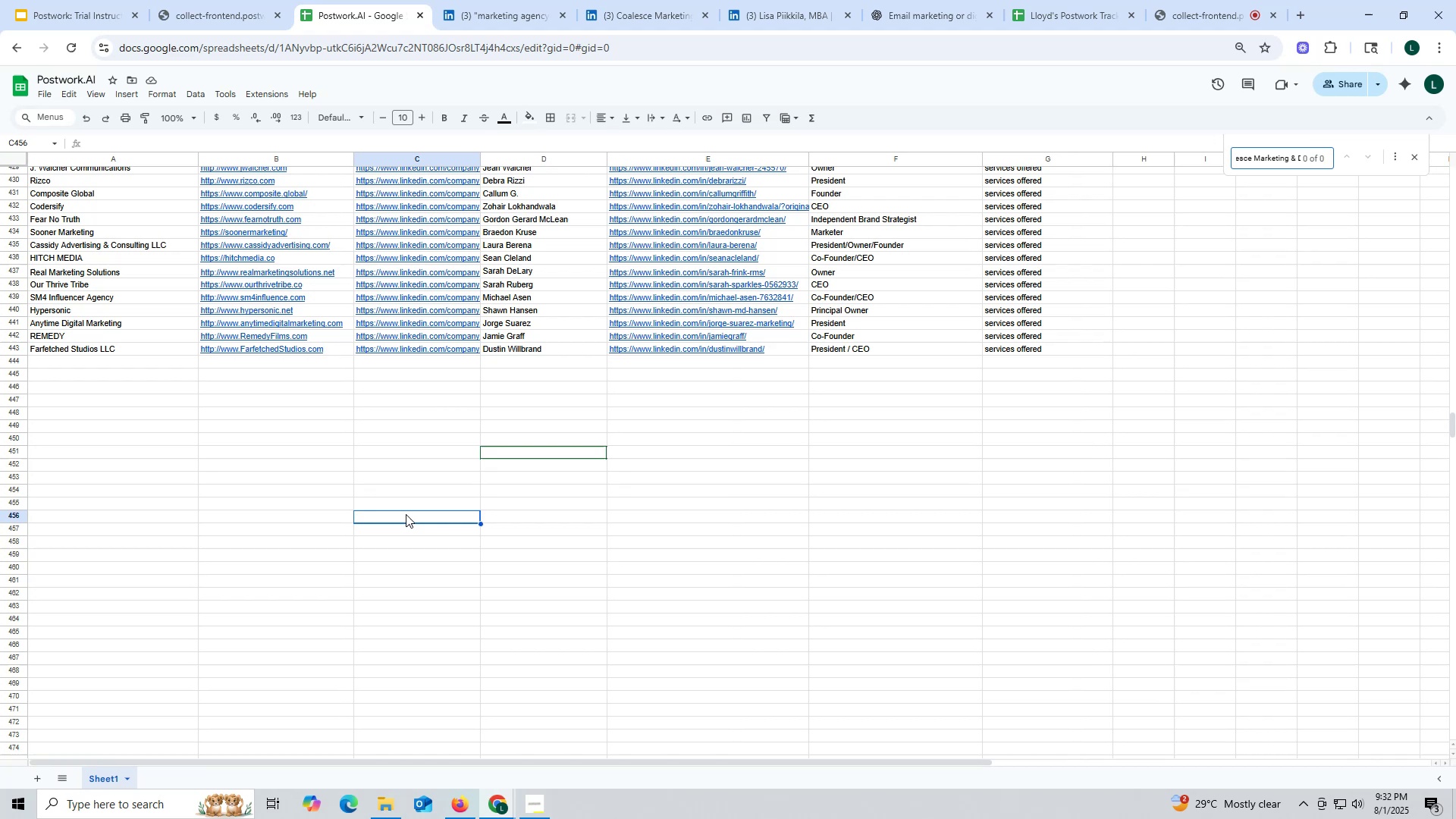 
key(Enter)
 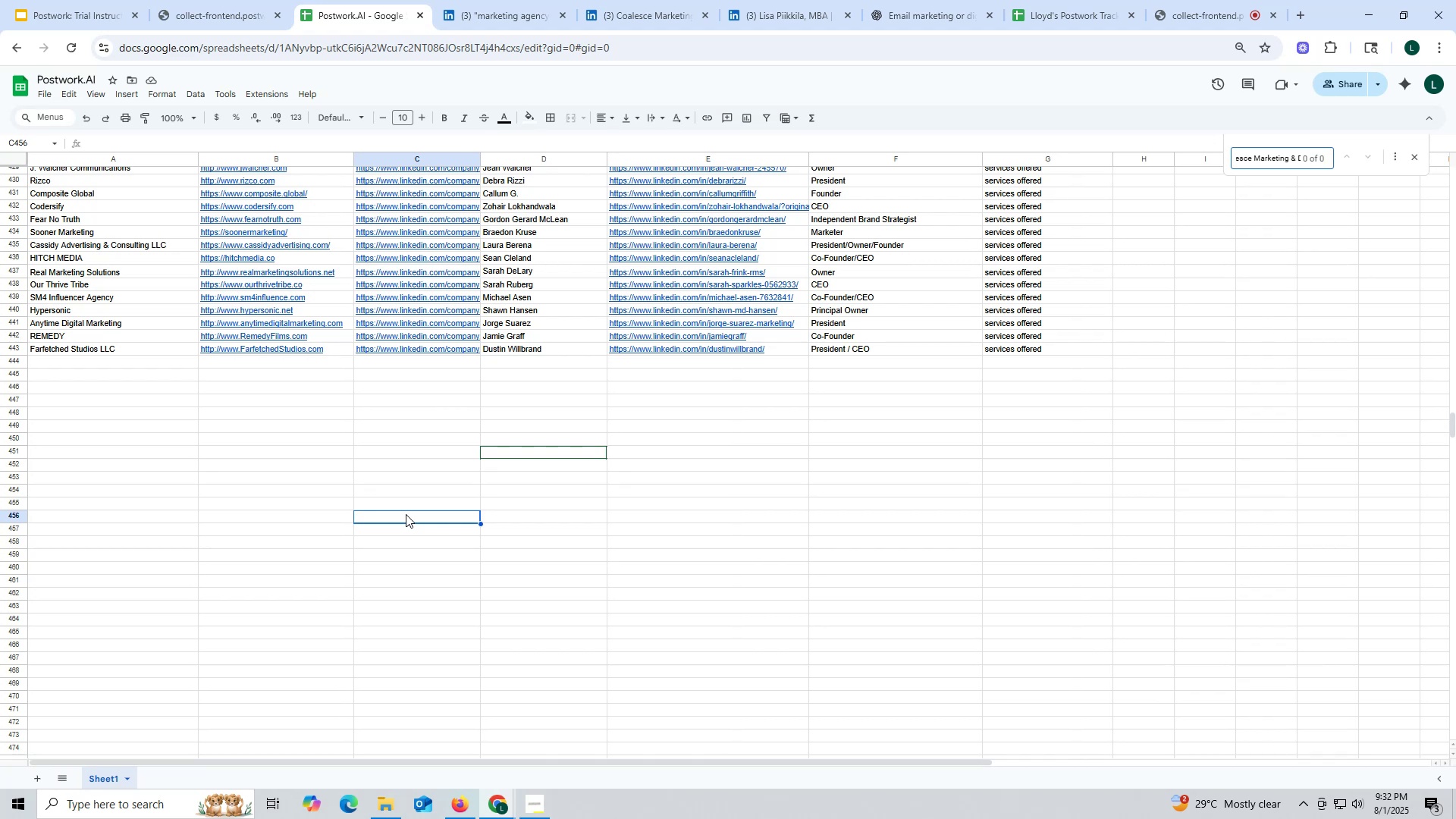 
key(Enter)
 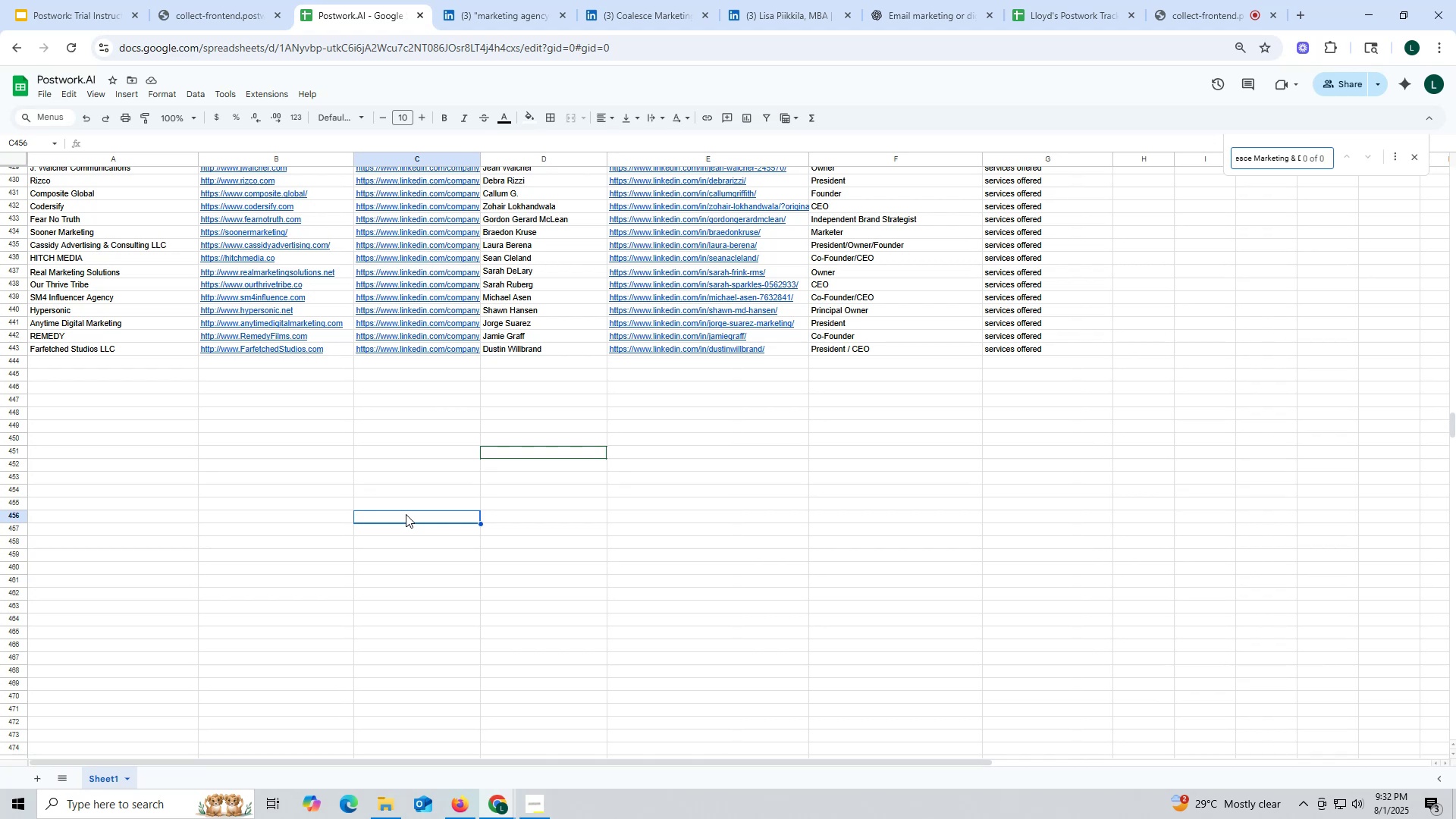 
key(Escape)
 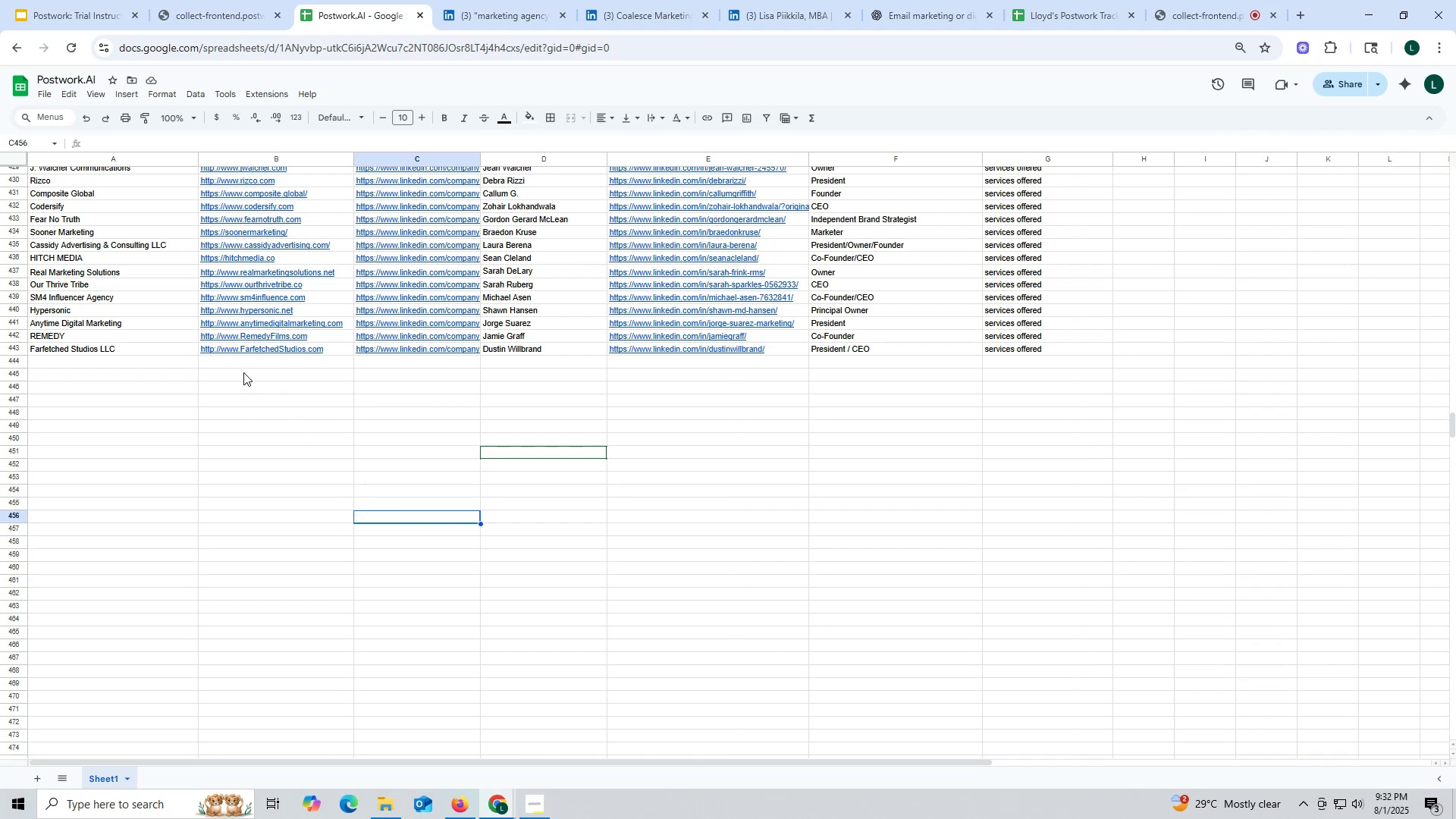 
double_click([133, 365])
 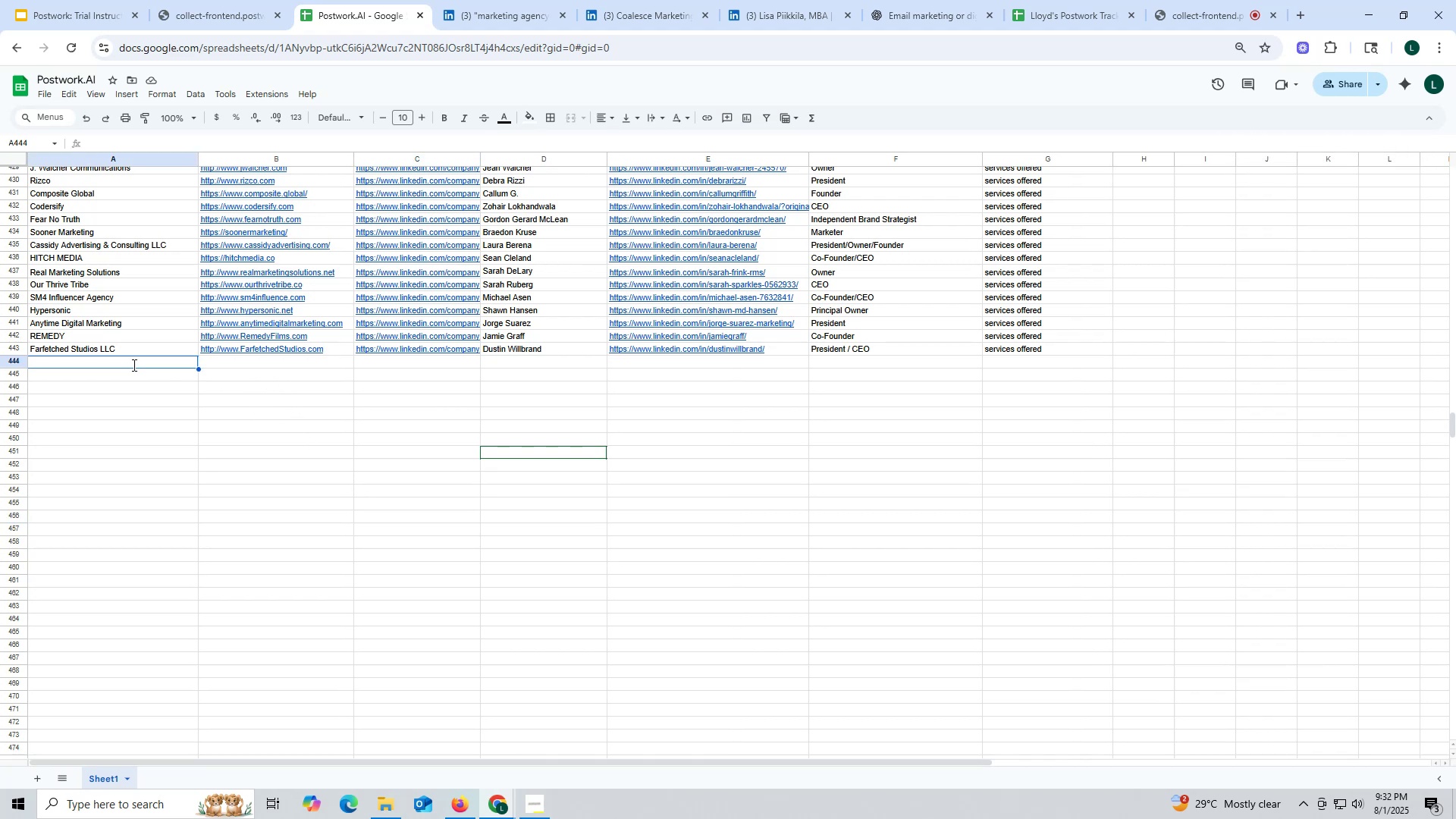 
key(Control+ControlLeft)
 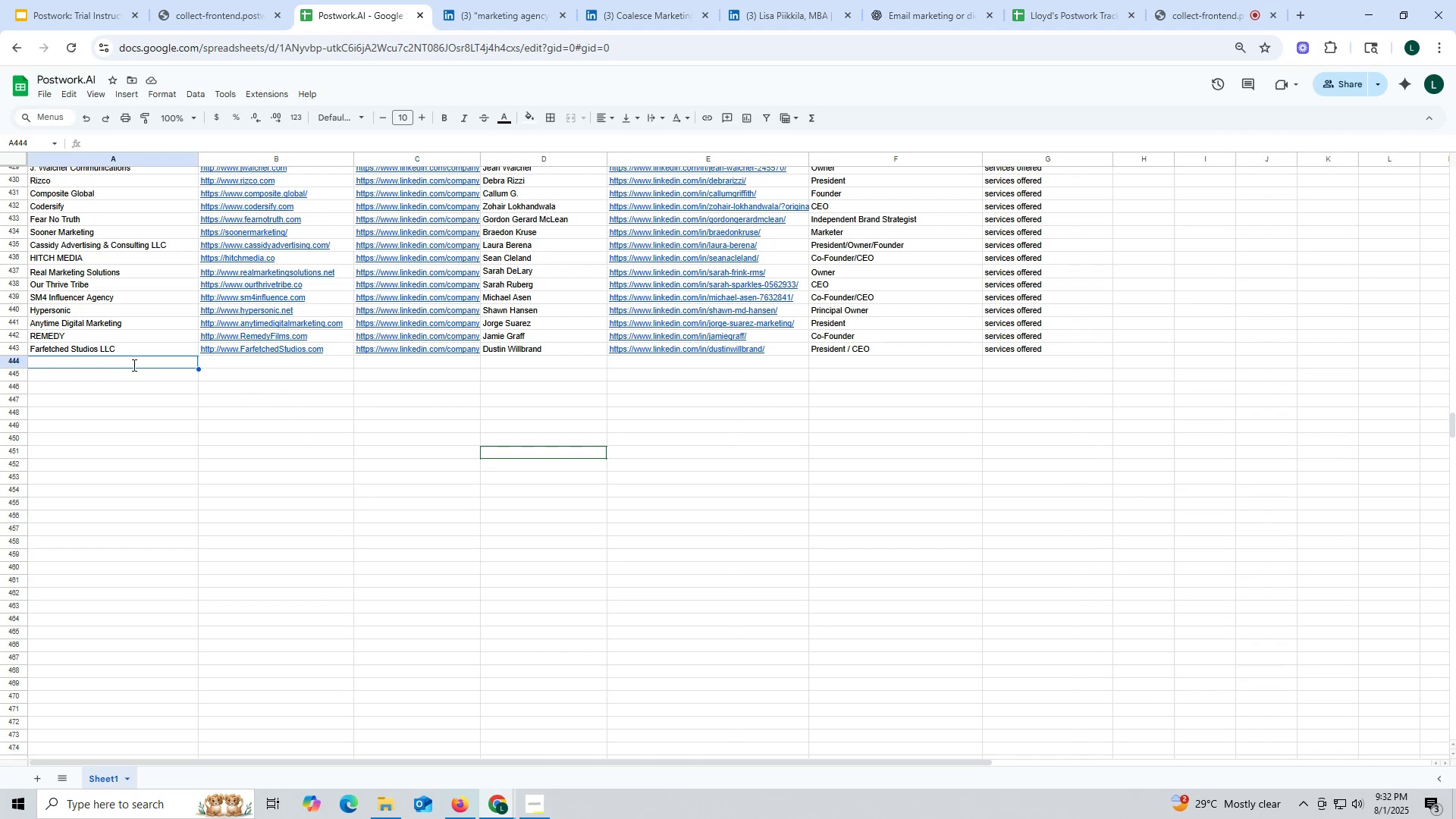 
key(Control+V)
 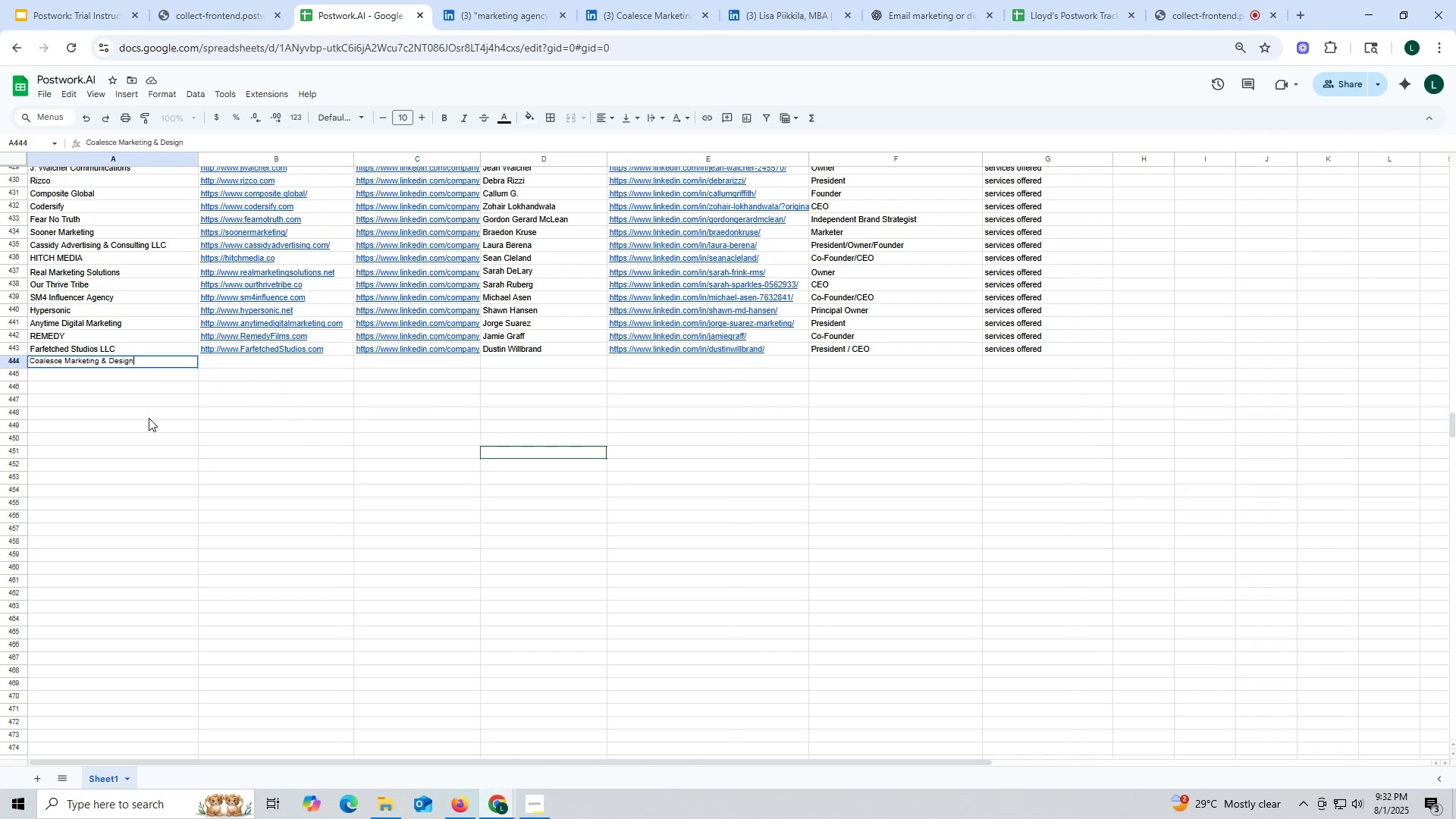 
left_click([149, 418])
 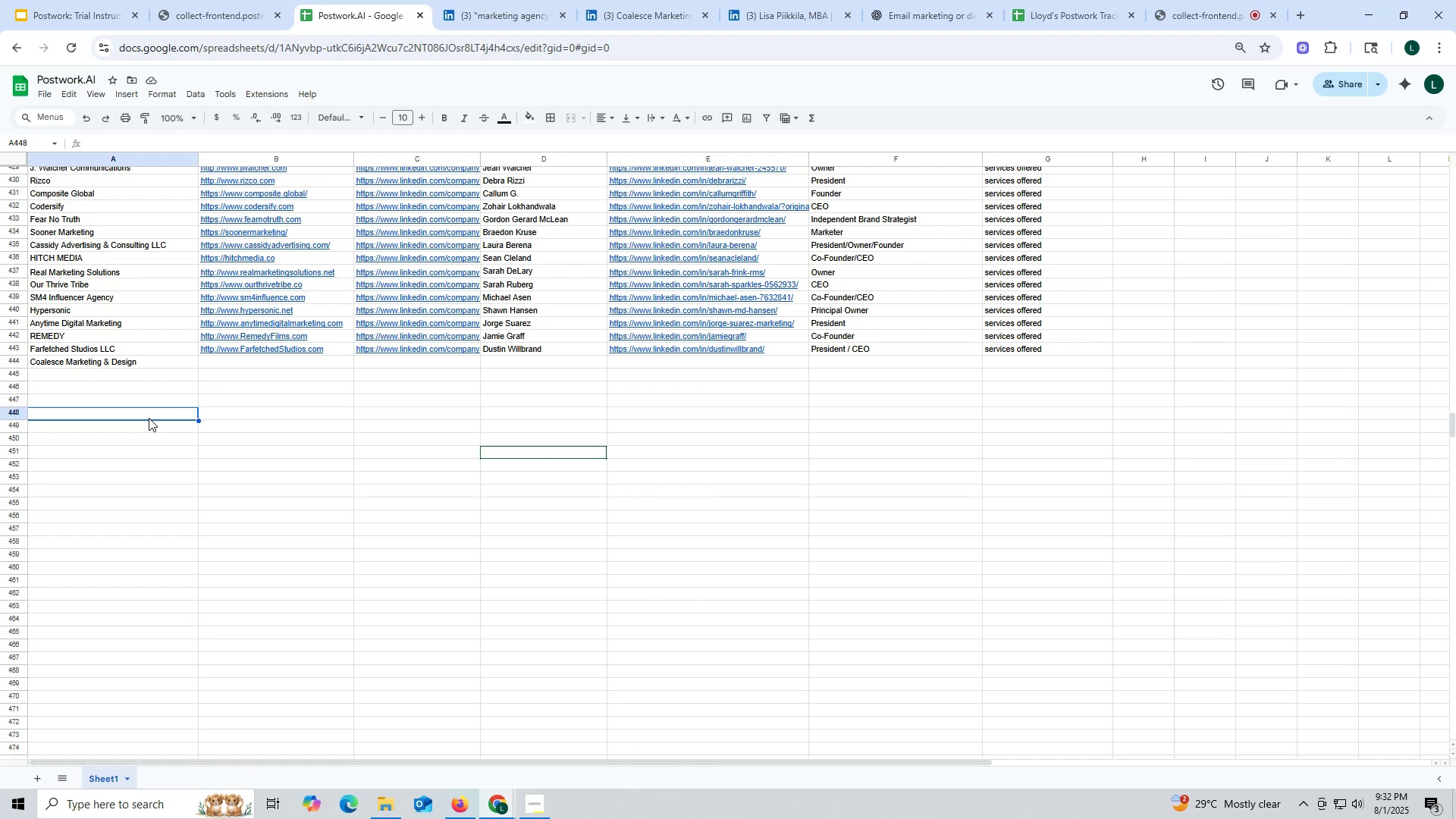 
wait(19.86)
 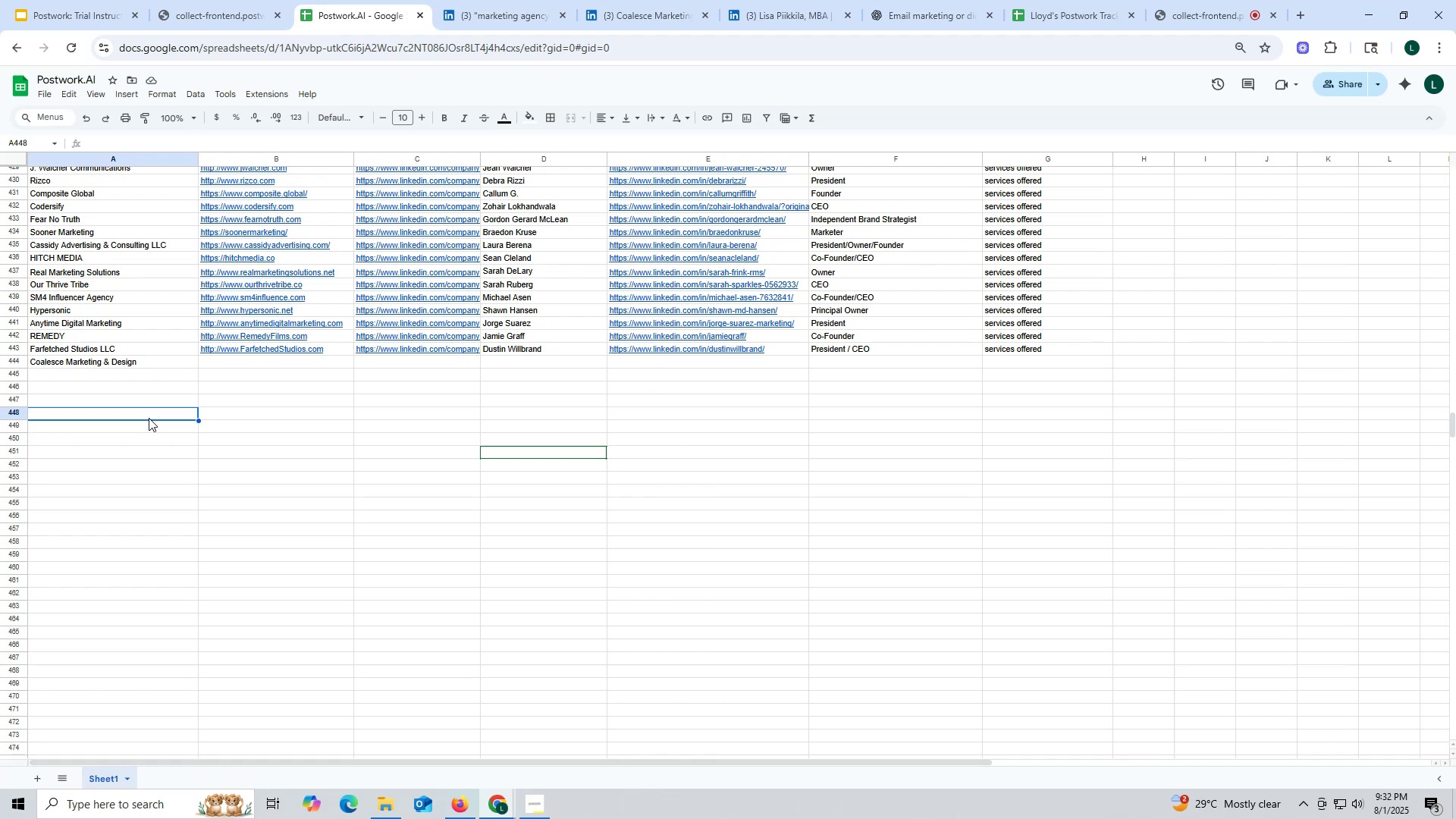 
left_click([644, 11])
 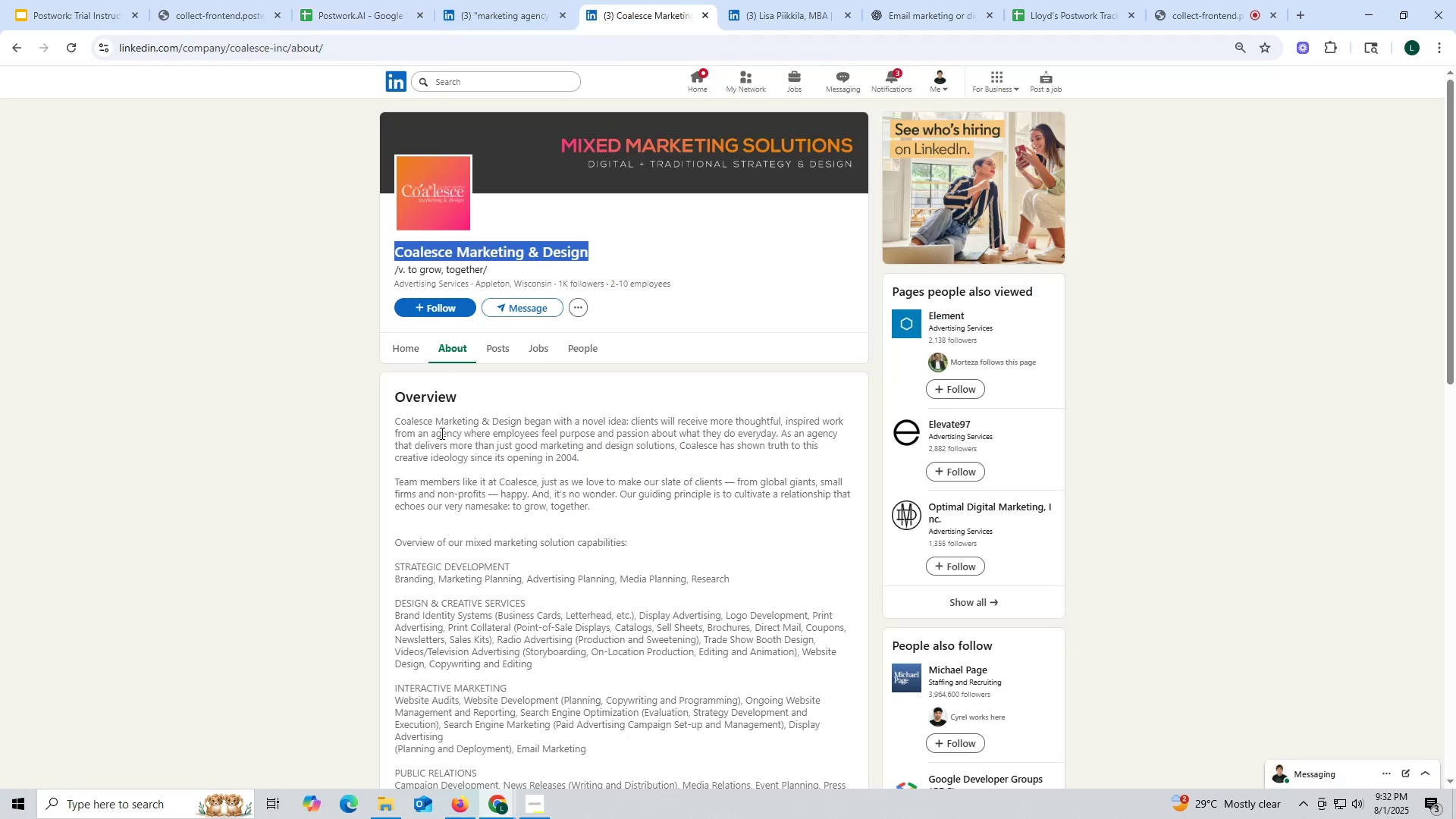 
scroll: coordinate [440, 525], scroll_direction: down, amount: 4.0
 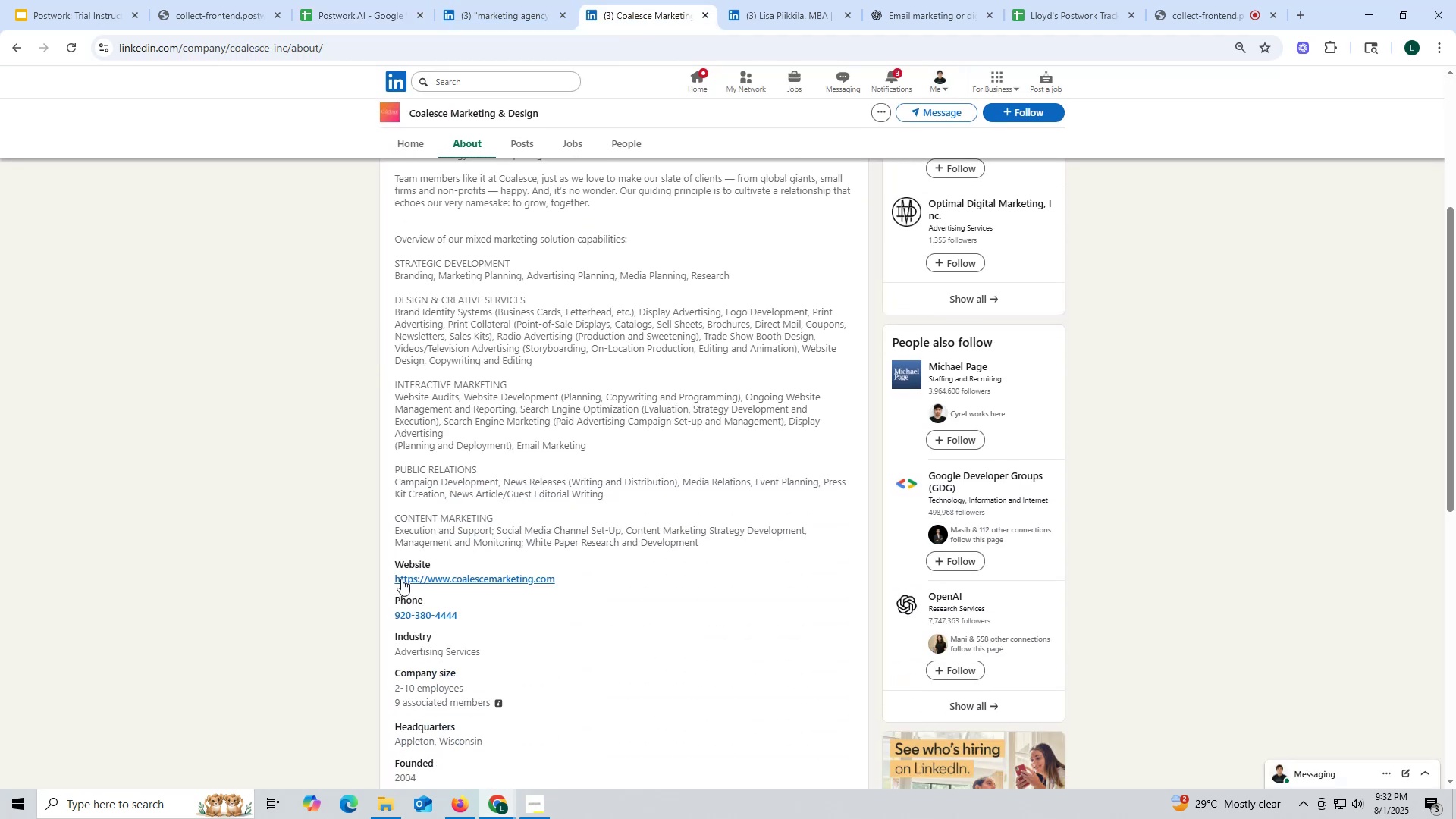 
left_click_drag(start_coordinate=[391, 578], to_coordinate=[575, 580])
 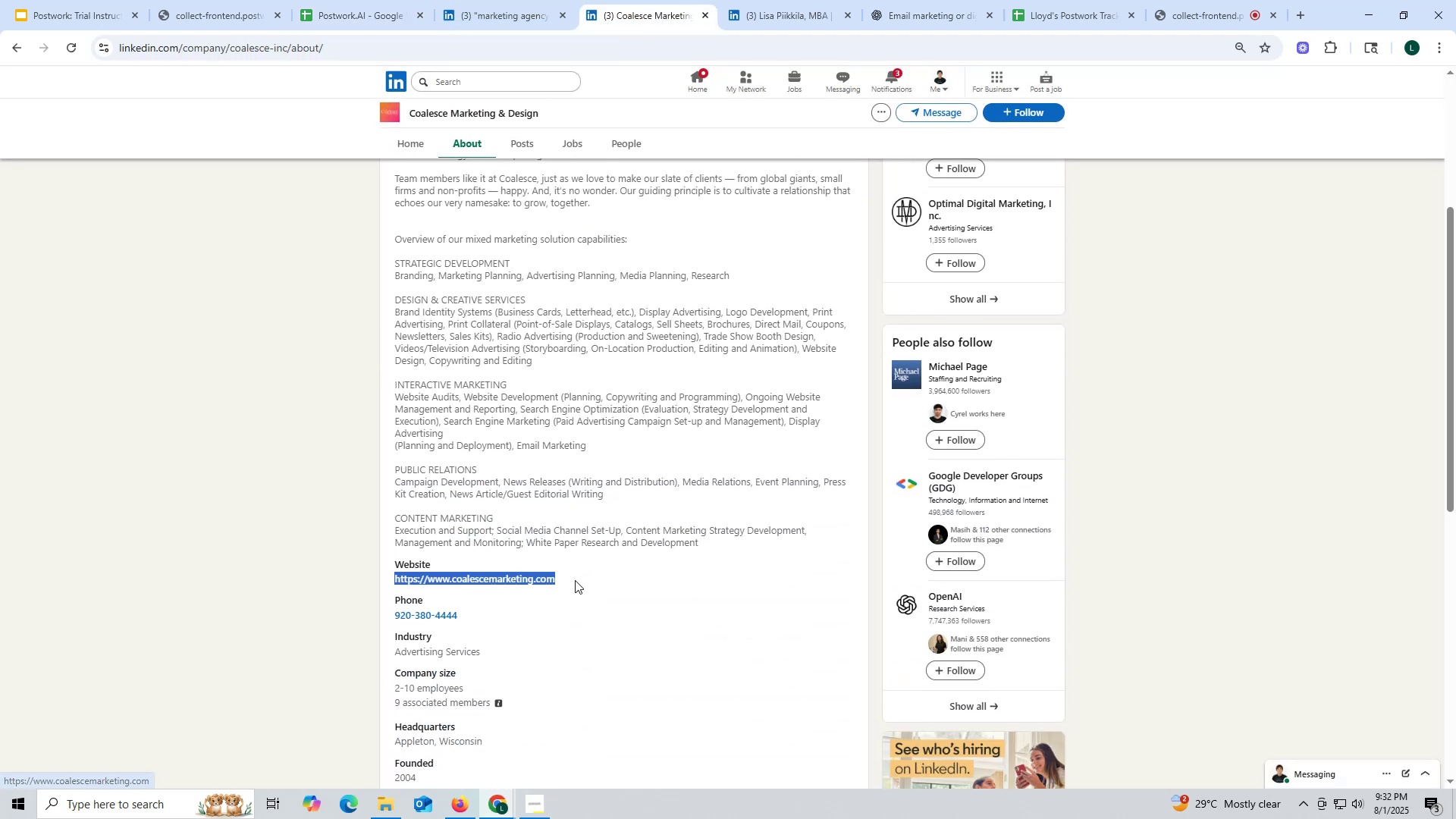 
key(Control+ControlLeft)
 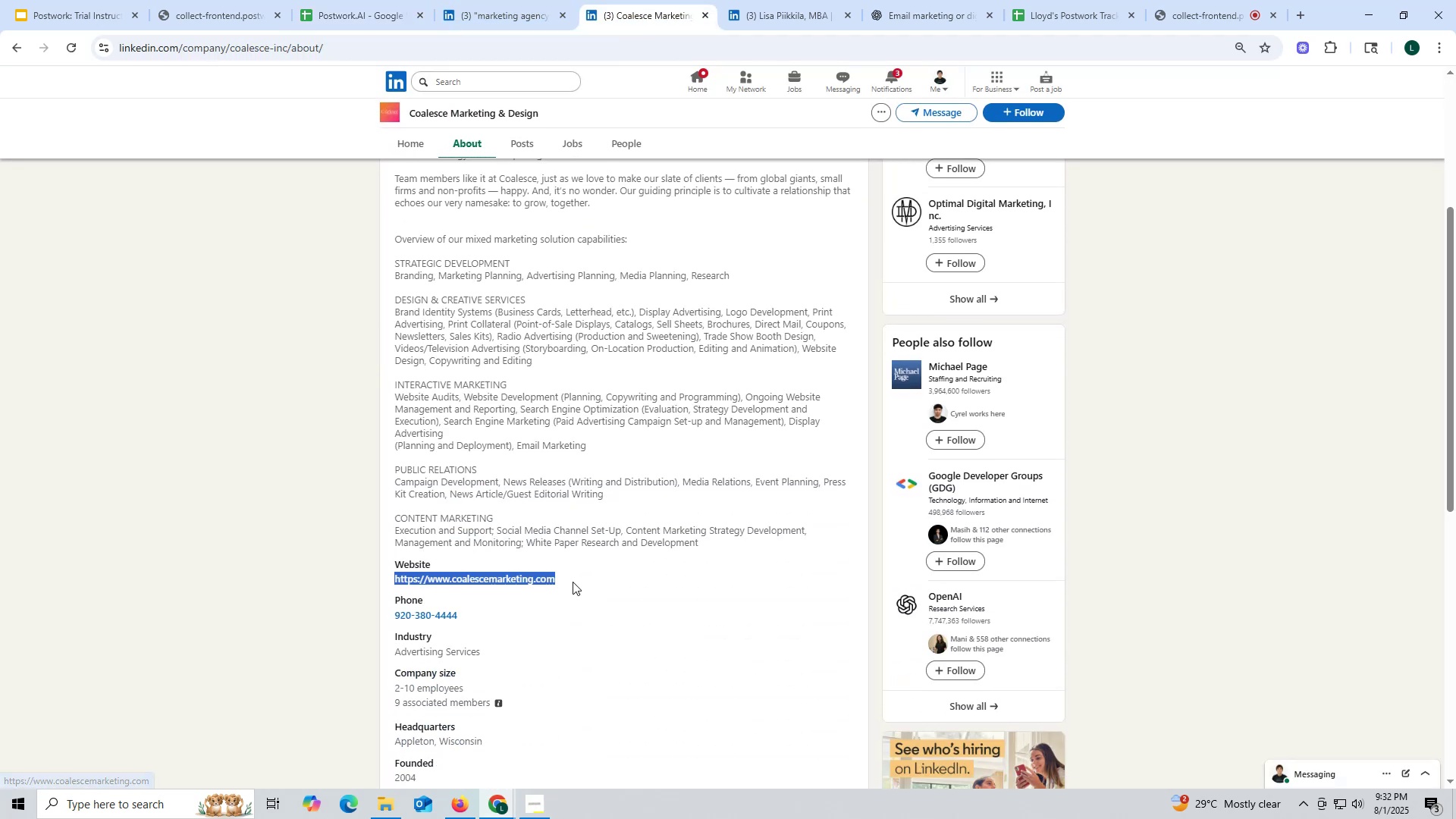 
key(Control+C)
 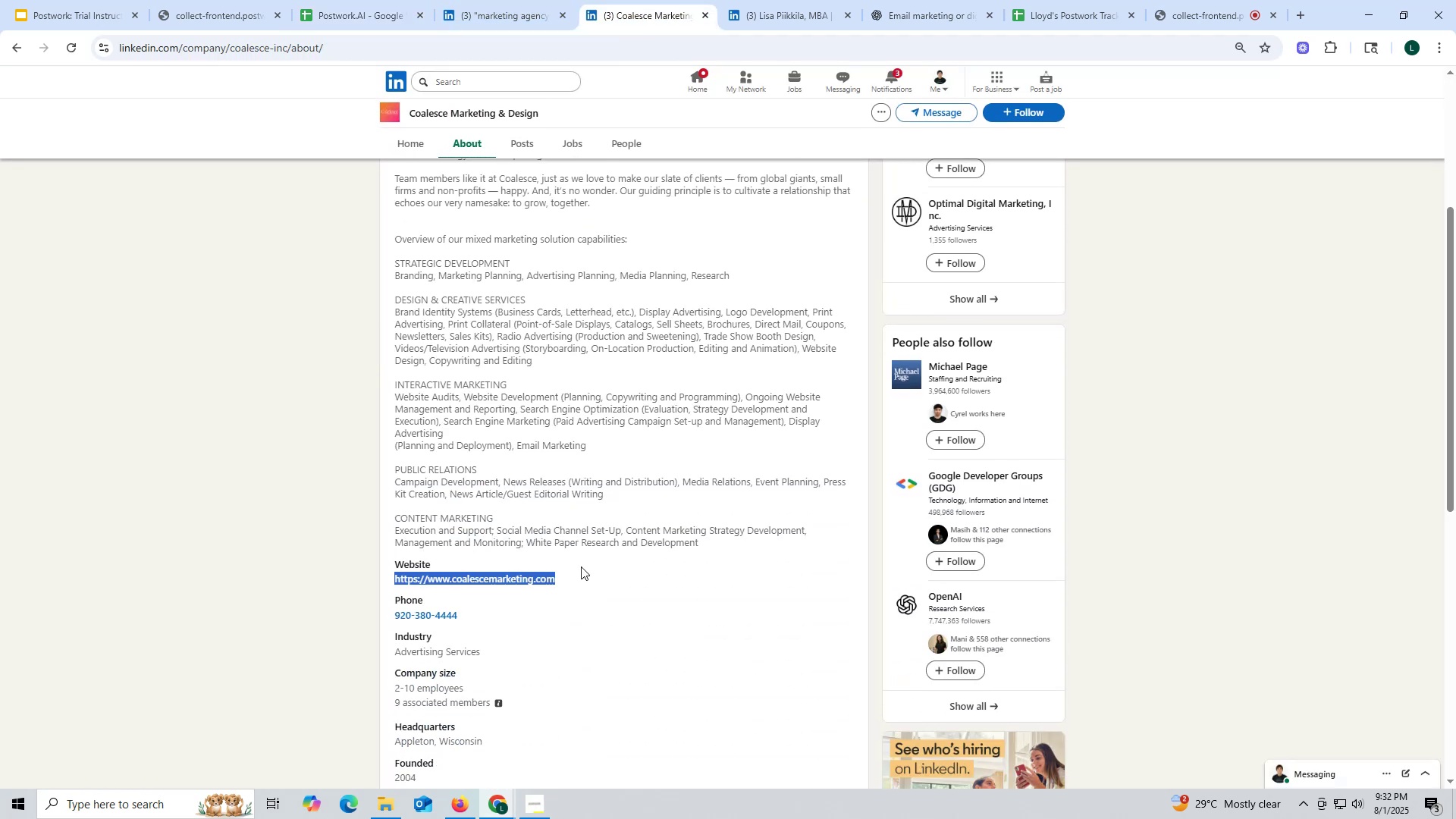 
key(Control+ControlLeft)
 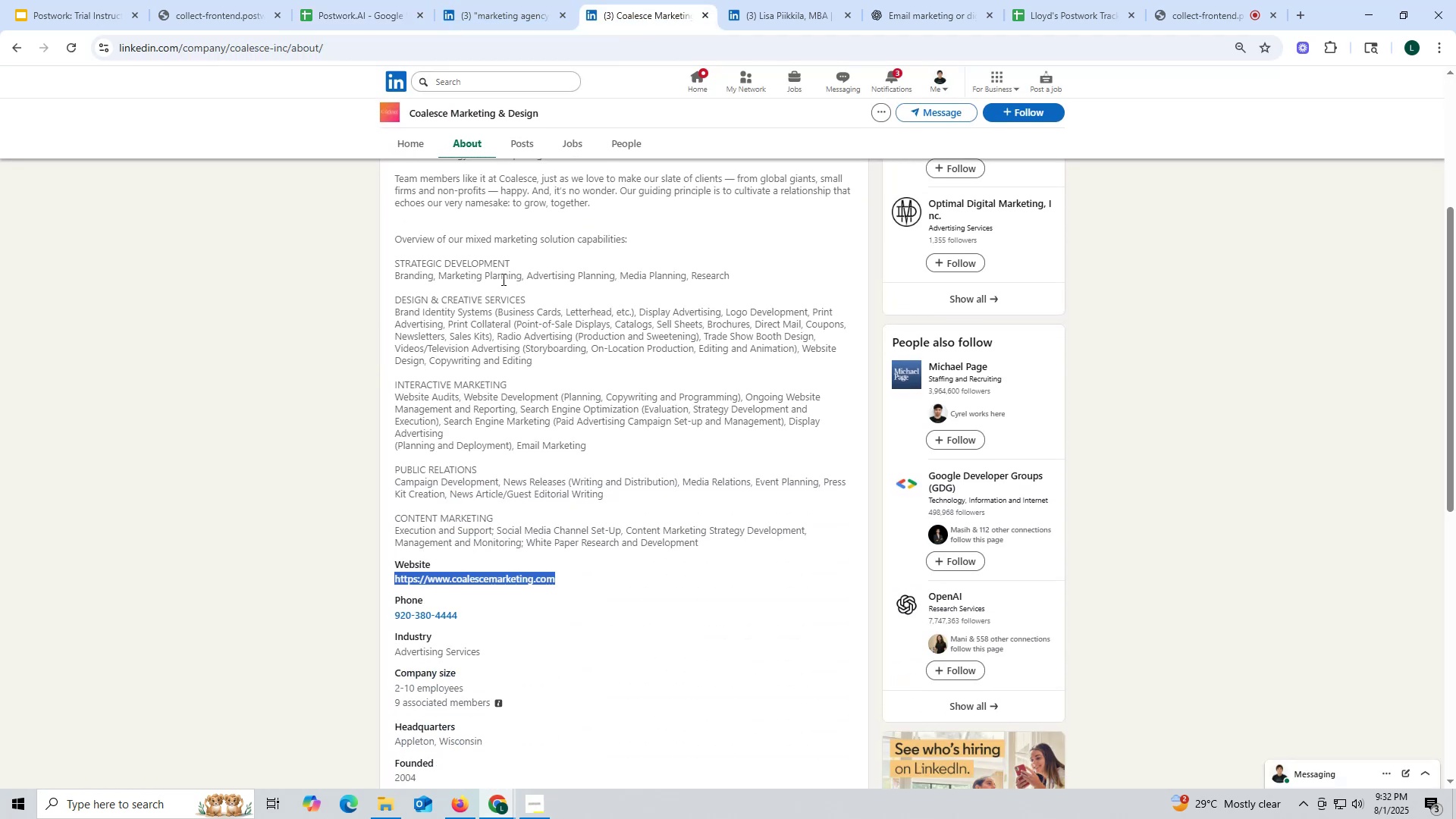 
key(Control+C)
 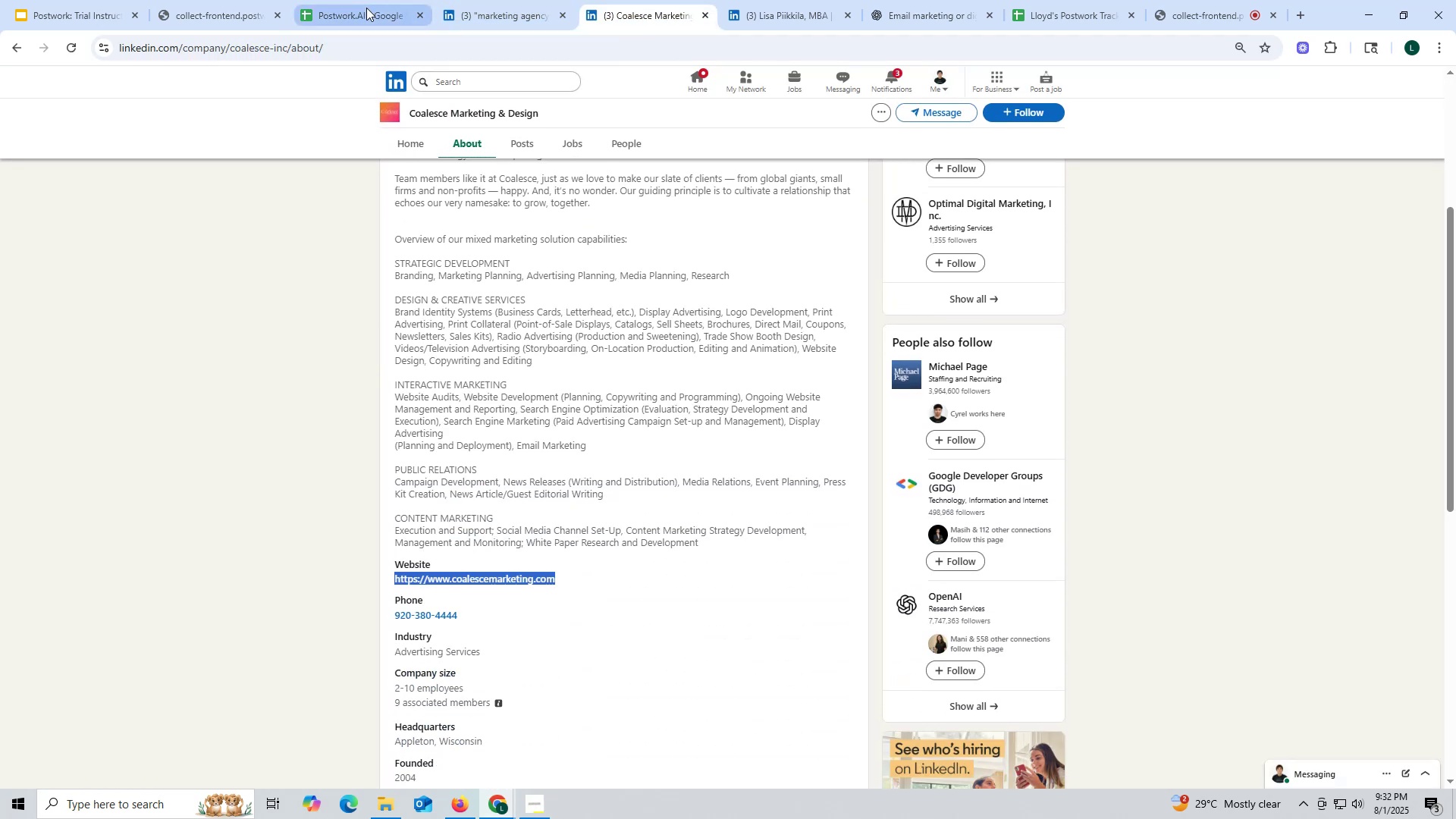 
left_click([366, 8])
 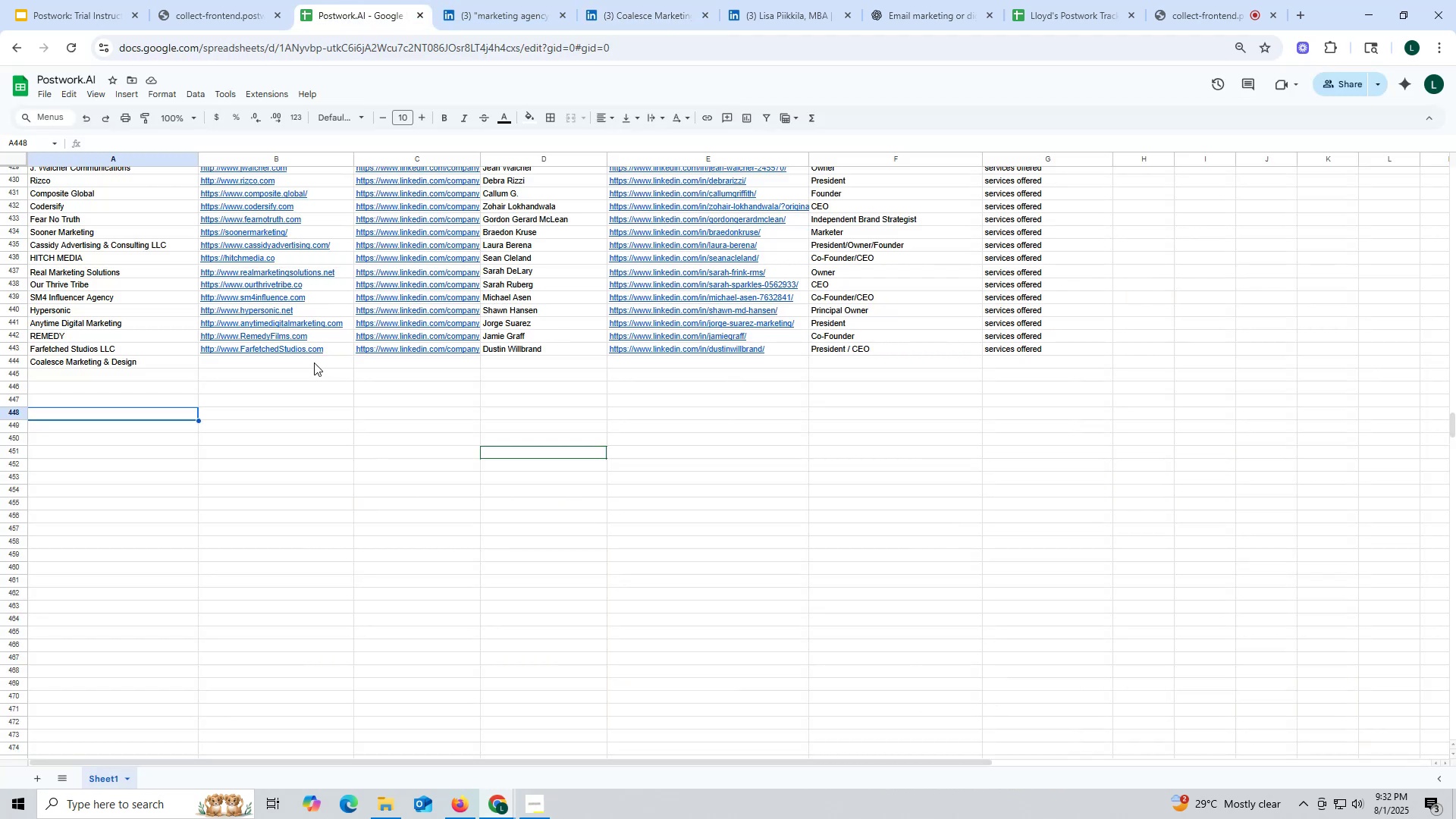 
left_click([312, 362])
 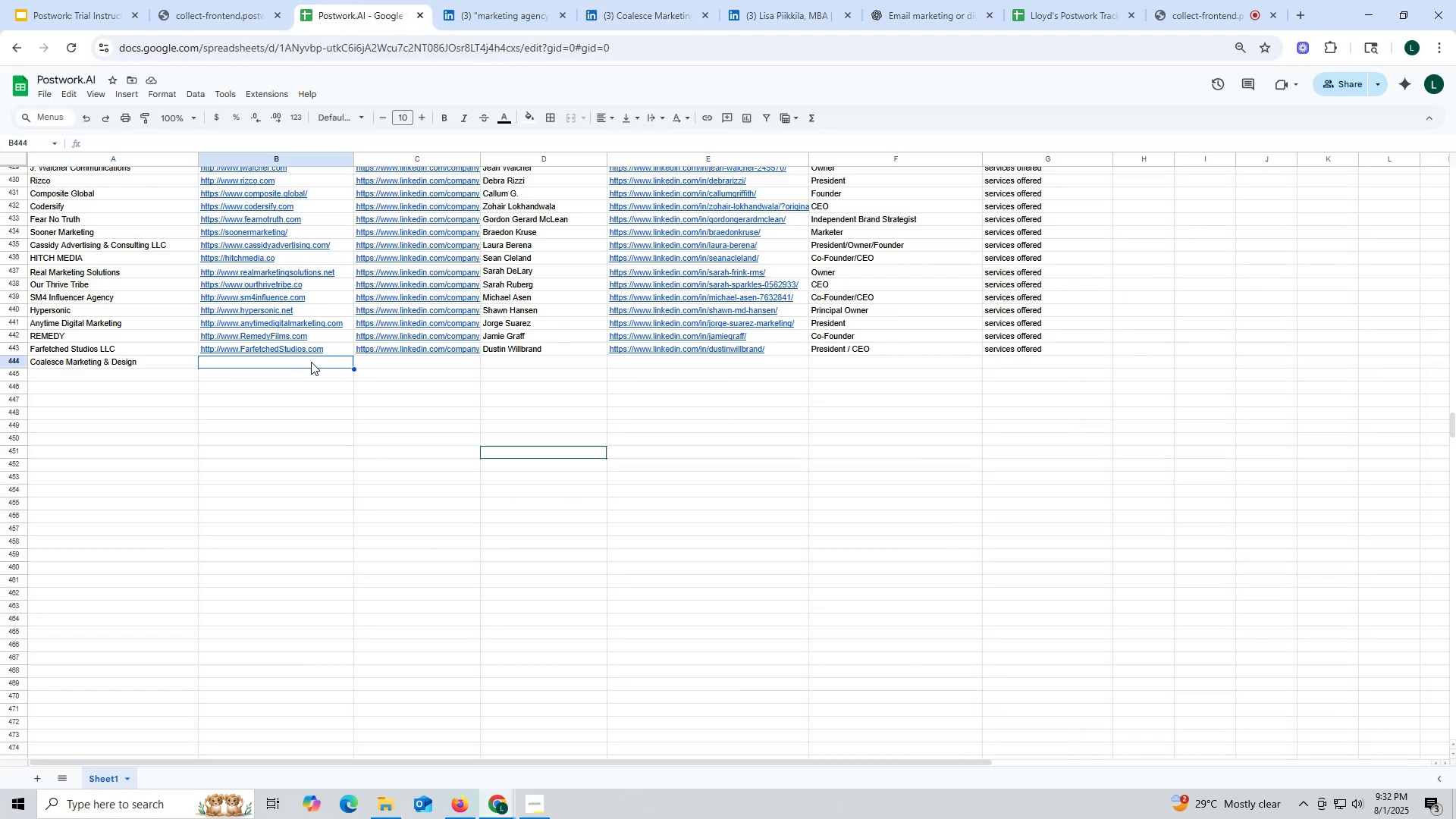 
key(Control+ControlLeft)
 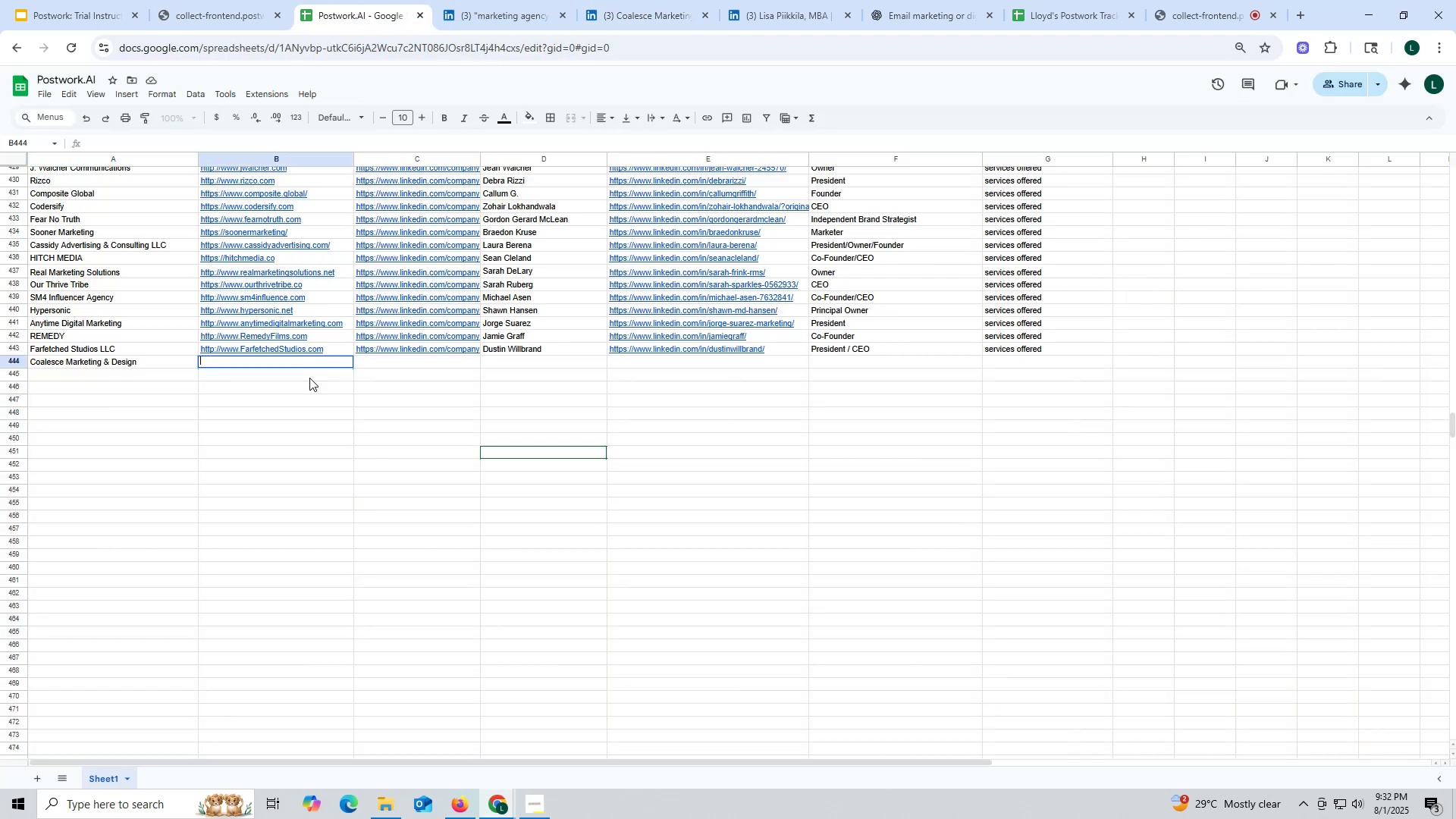 
key(Control+V)
 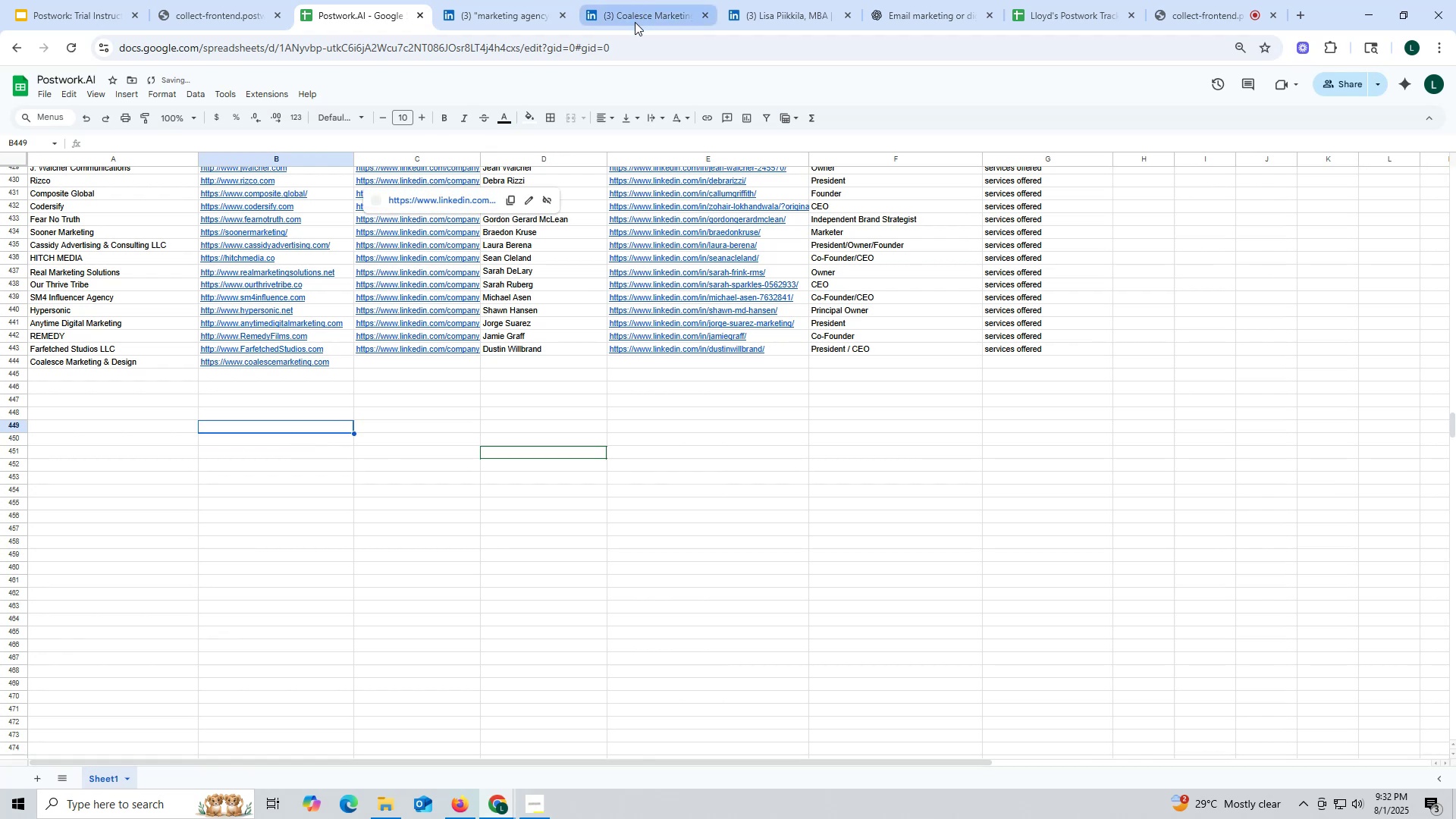 
left_click([633, 20])
 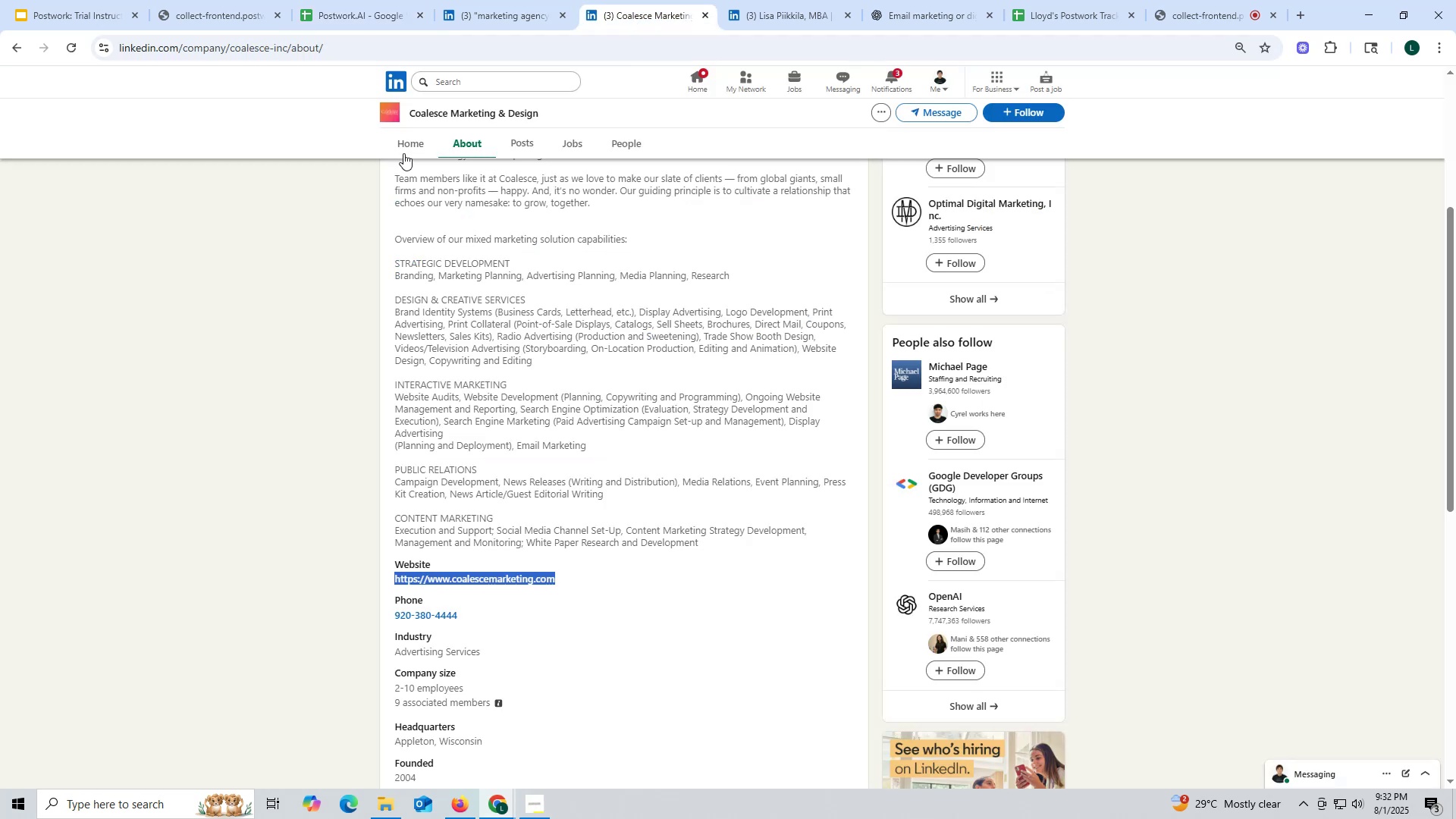 
left_click([402, 146])
 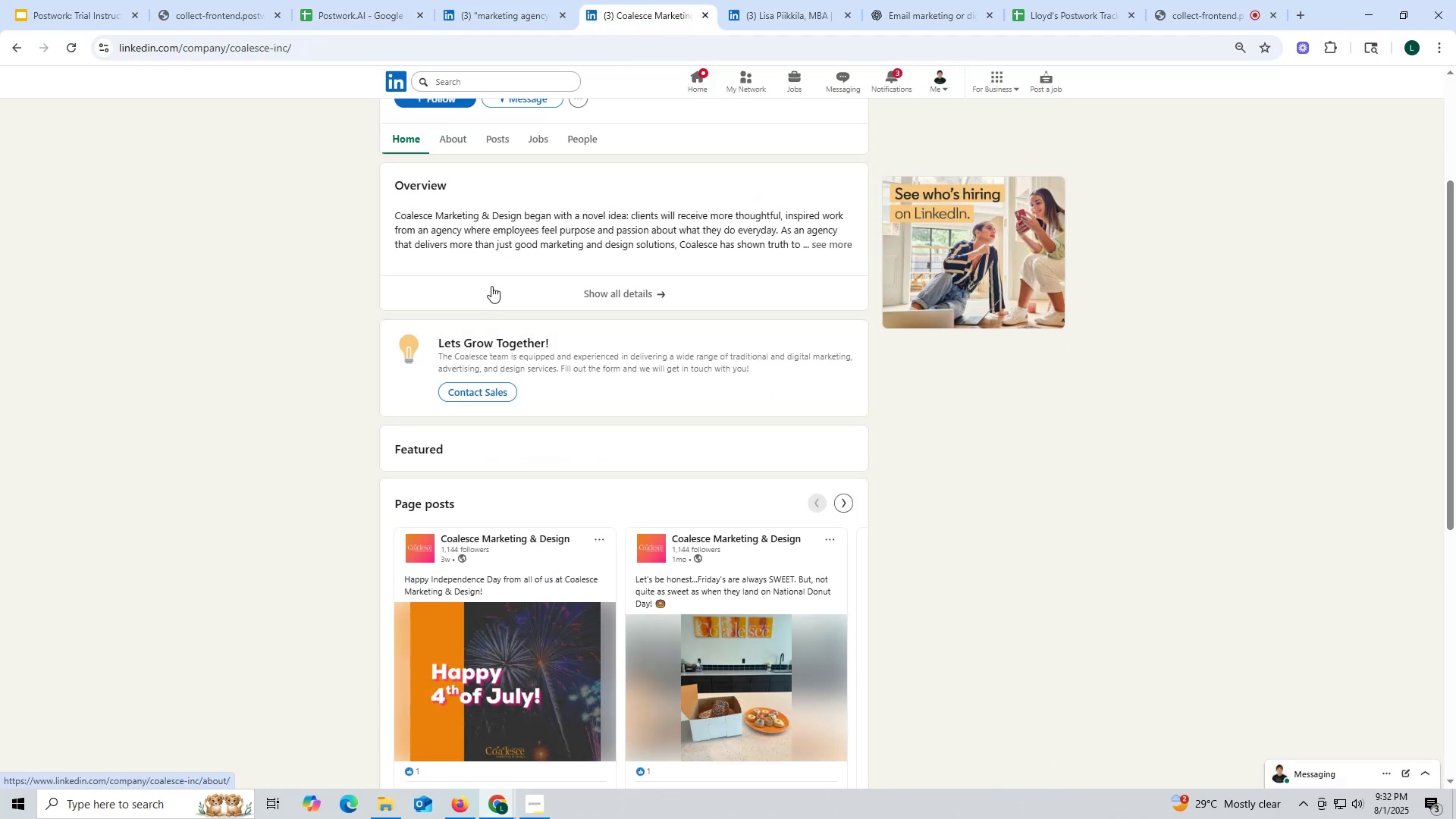 
scroll: coordinate [496, 312], scroll_direction: up, amount: 4.0
 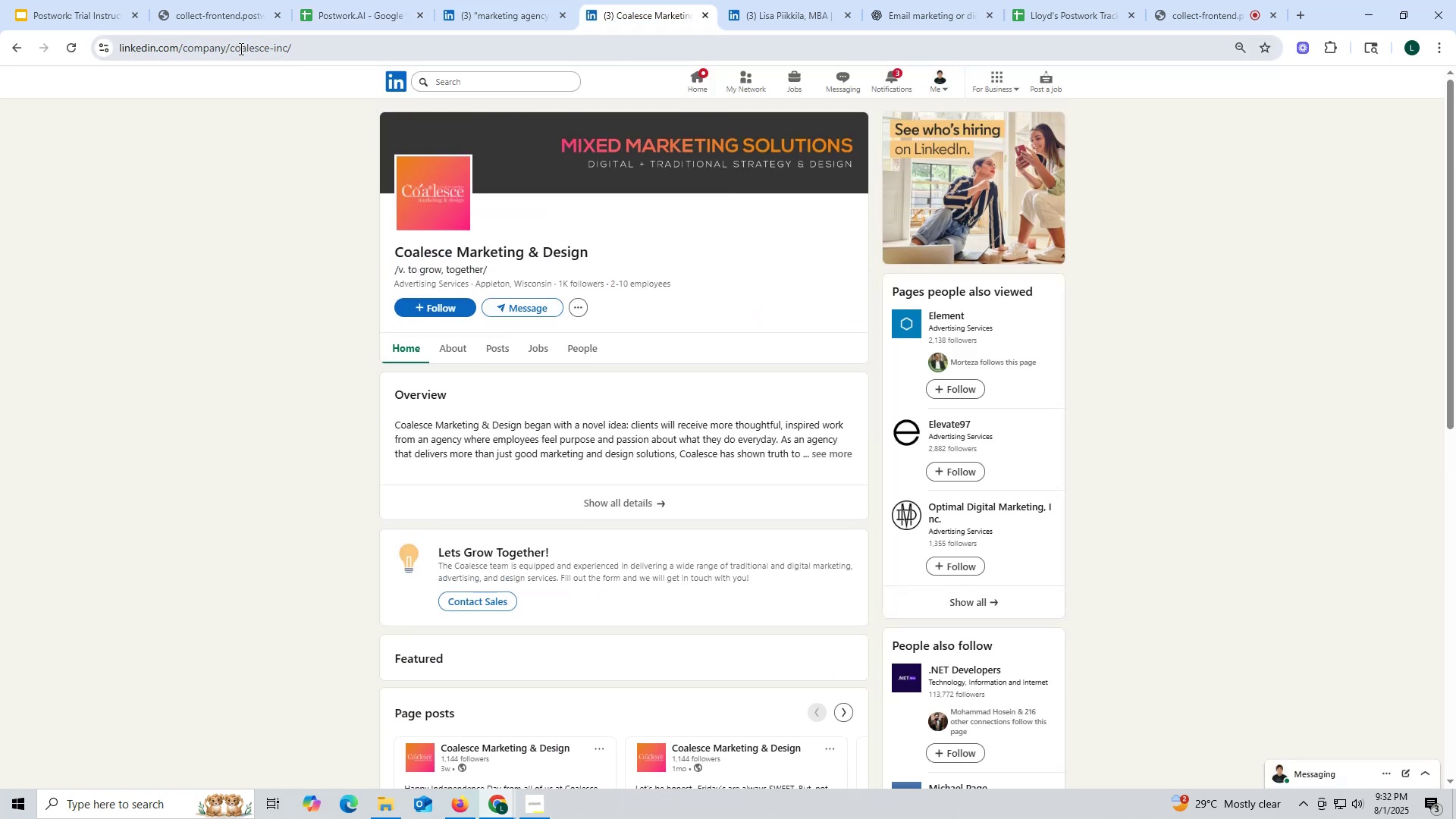 
double_click([238, 48])
 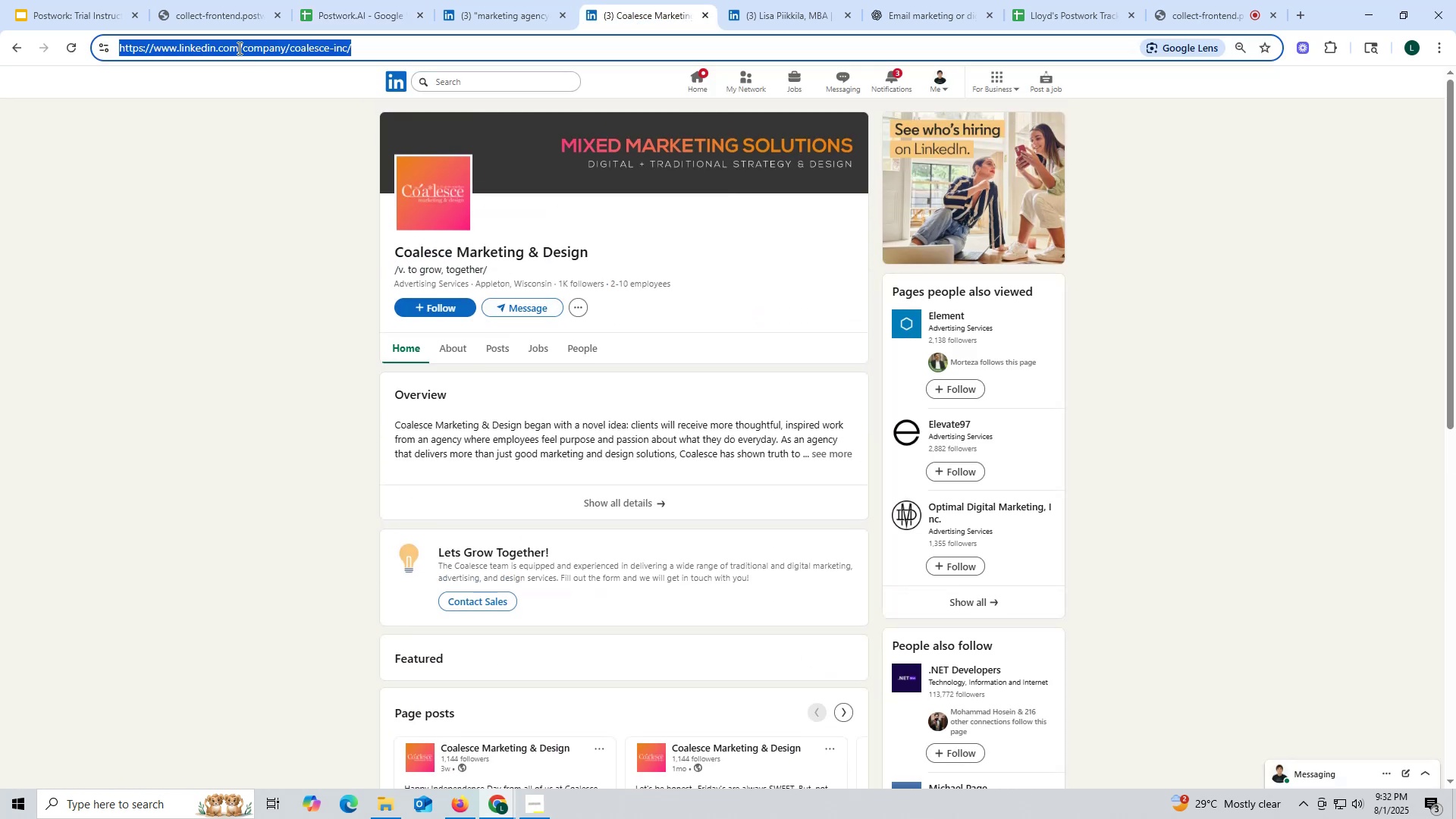 
triple_click([238, 48])
 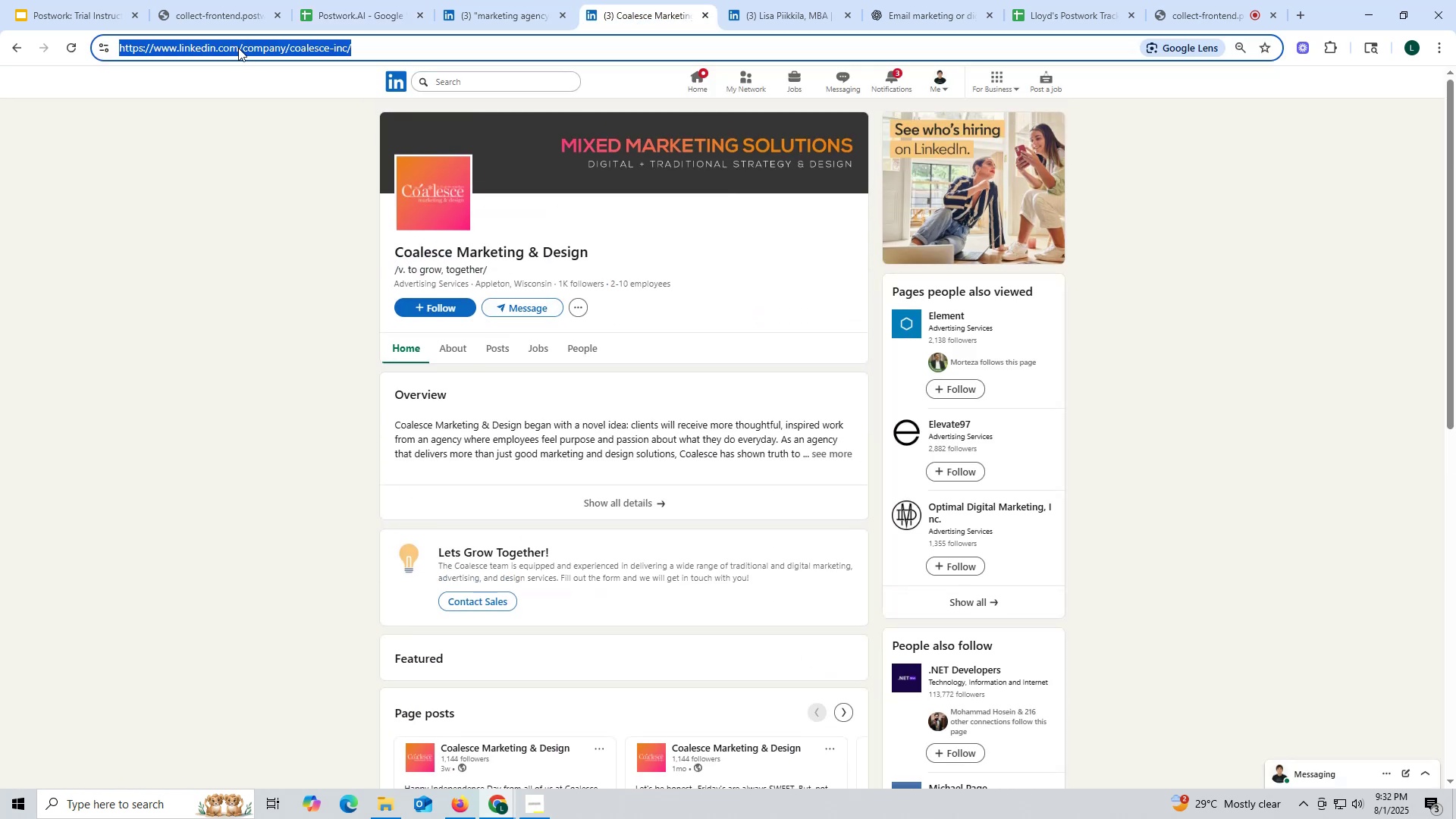 
key(Control+ControlLeft)
 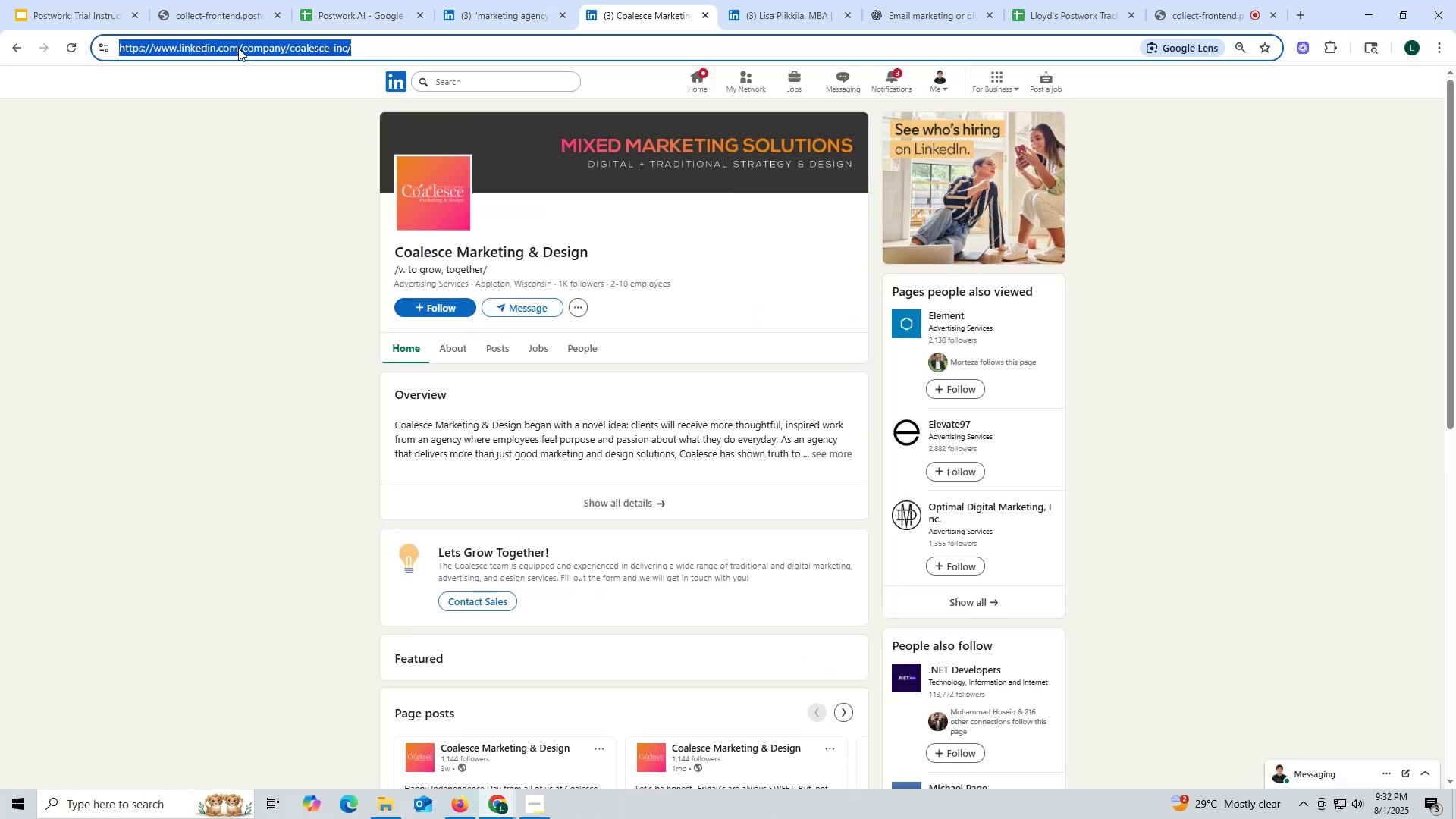 
key(Control+C)
 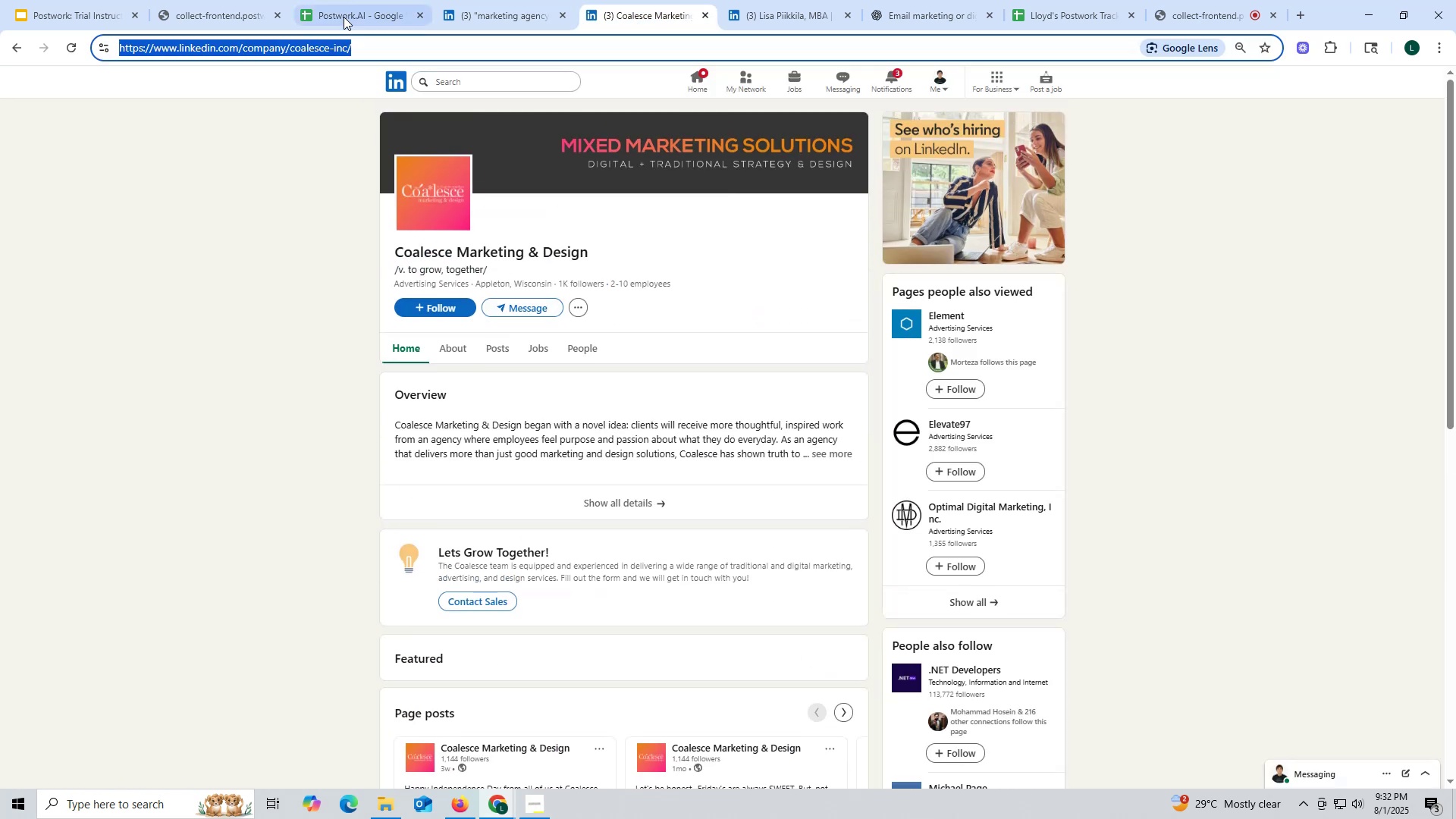 
left_click([344, 14])
 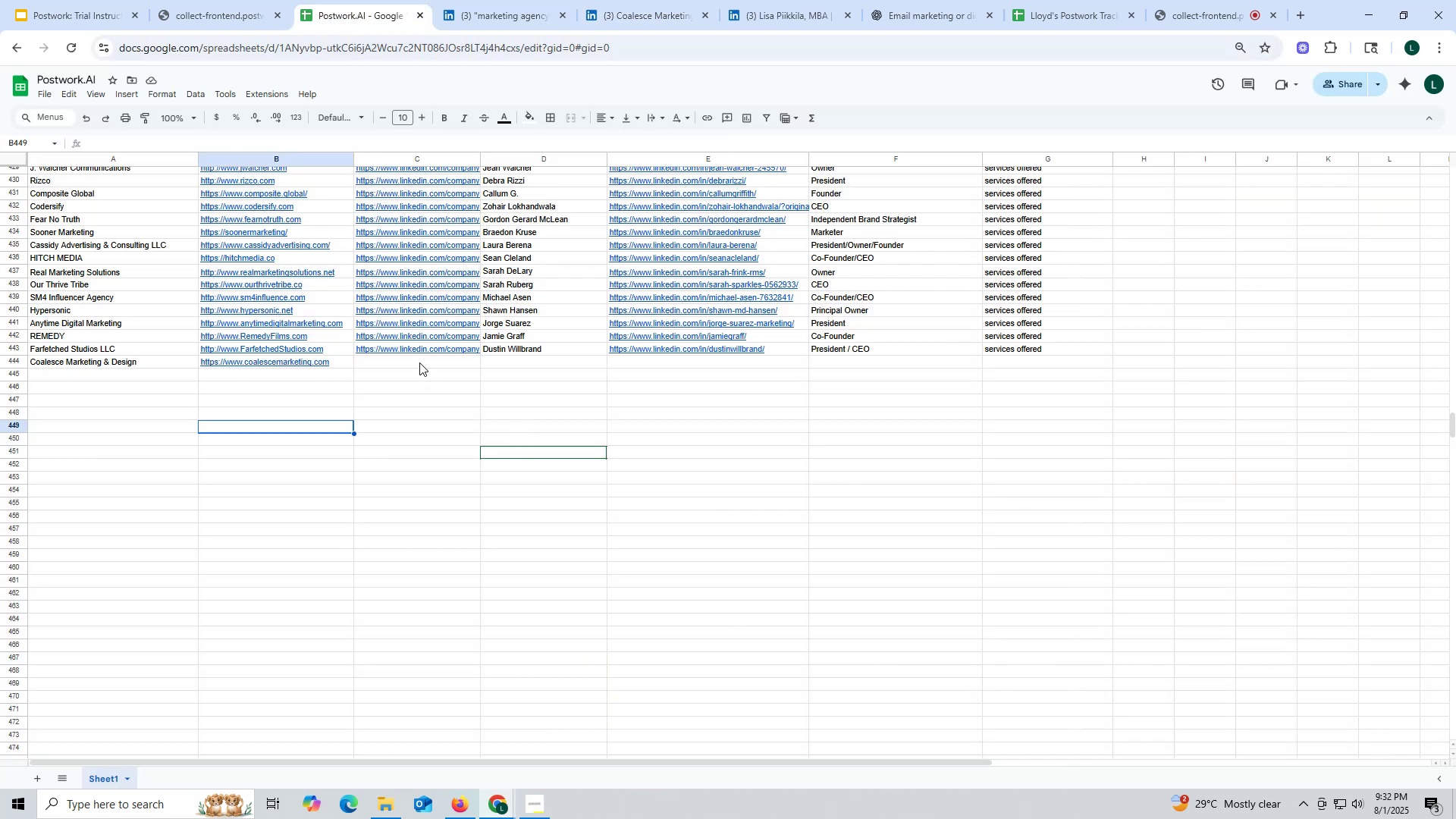 
double_click([419, 362])
 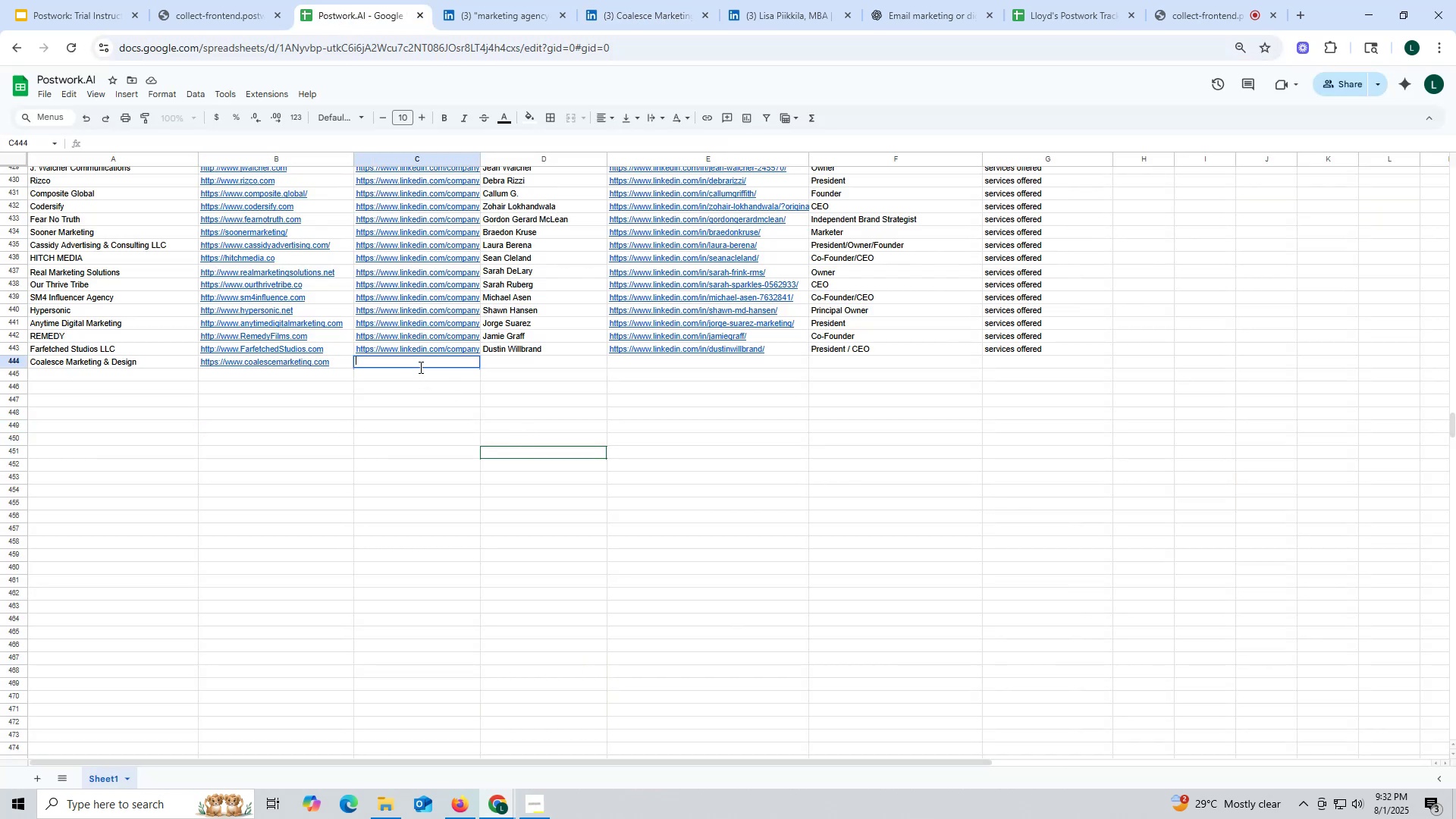 
key(Control+ControlLeft)
 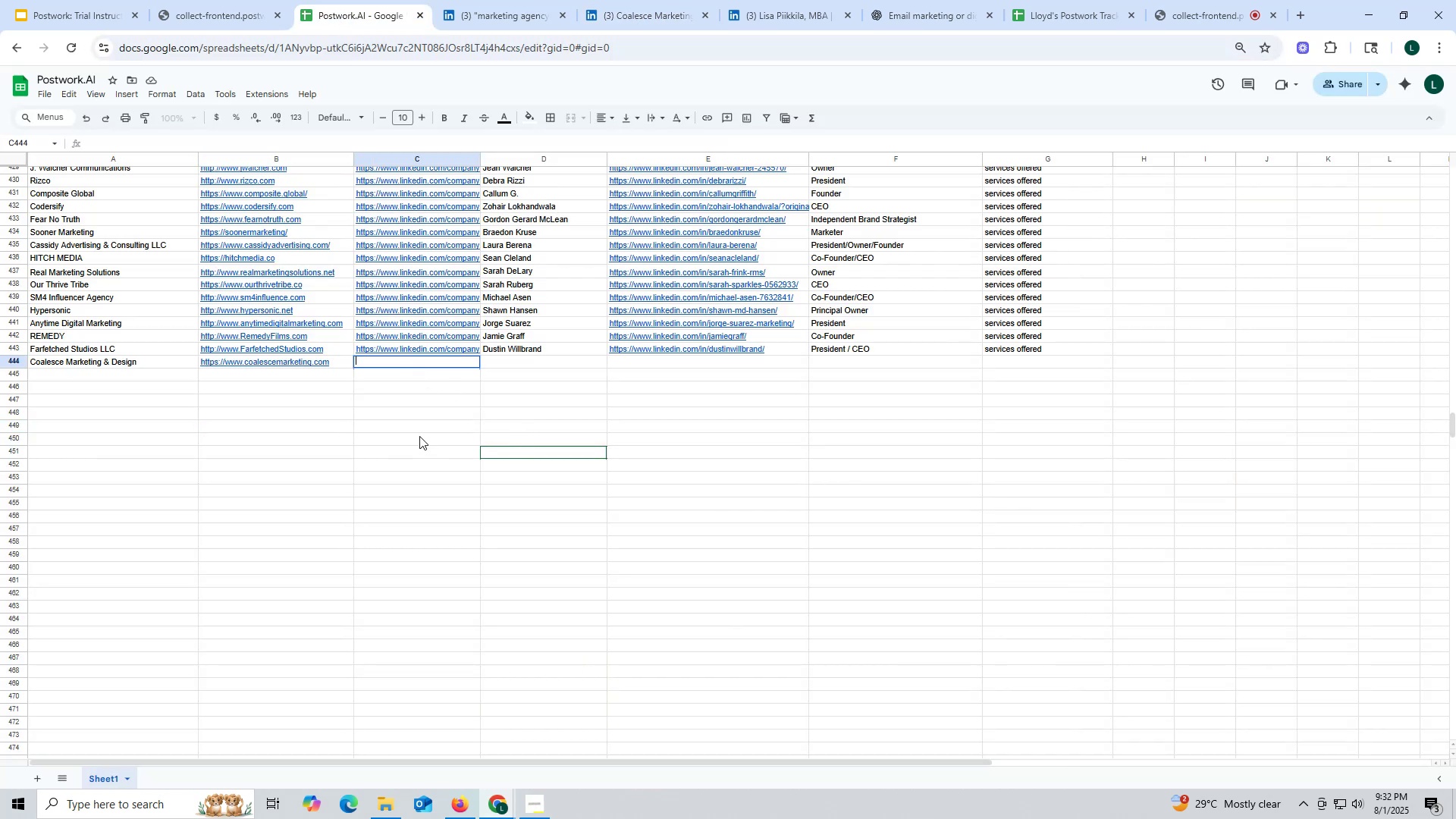 
key(Control+V)
 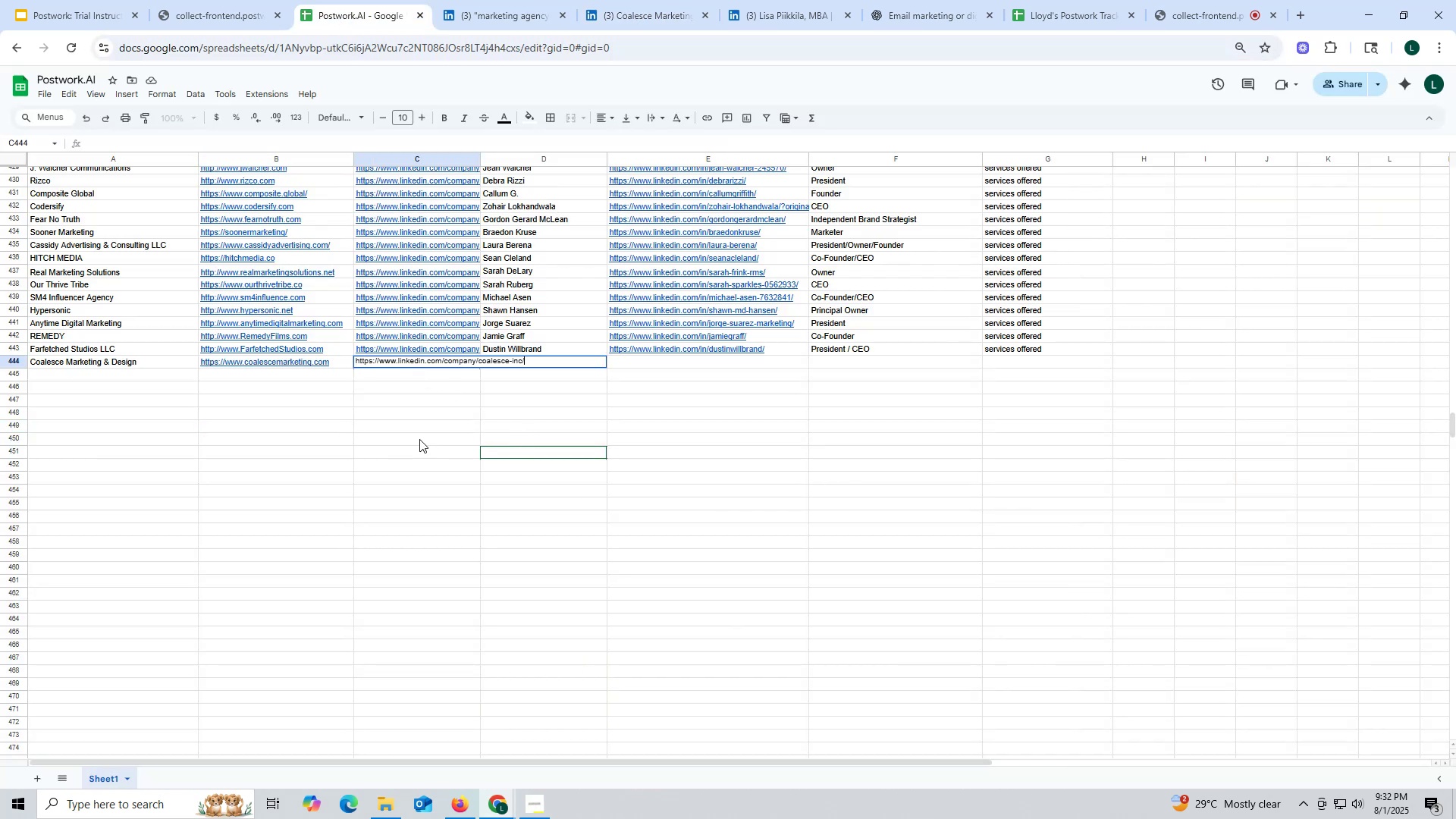 
left_click([419, 439])
 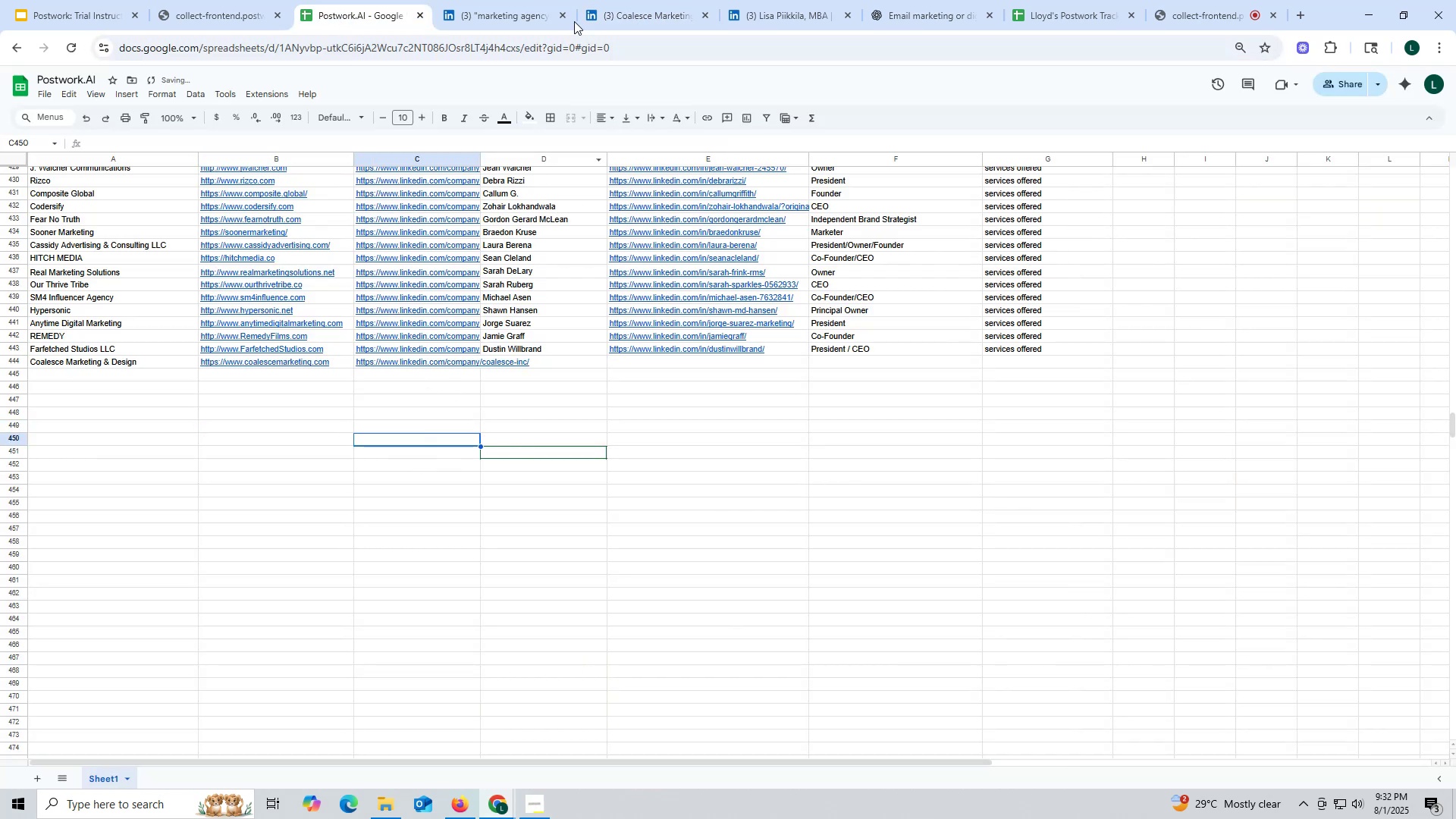 
mouse_move([617, 28])
 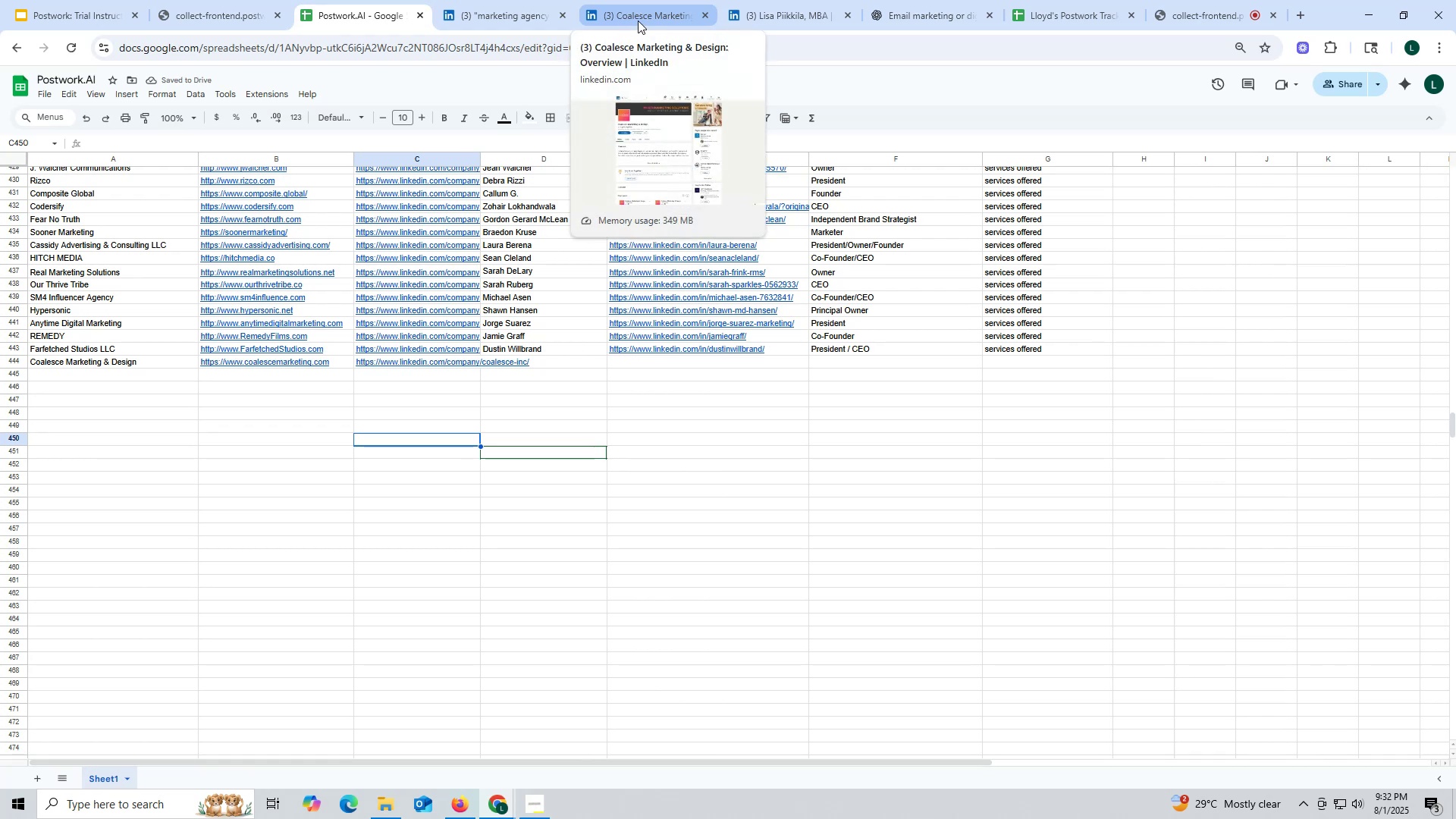 
left_click([638, 20])
 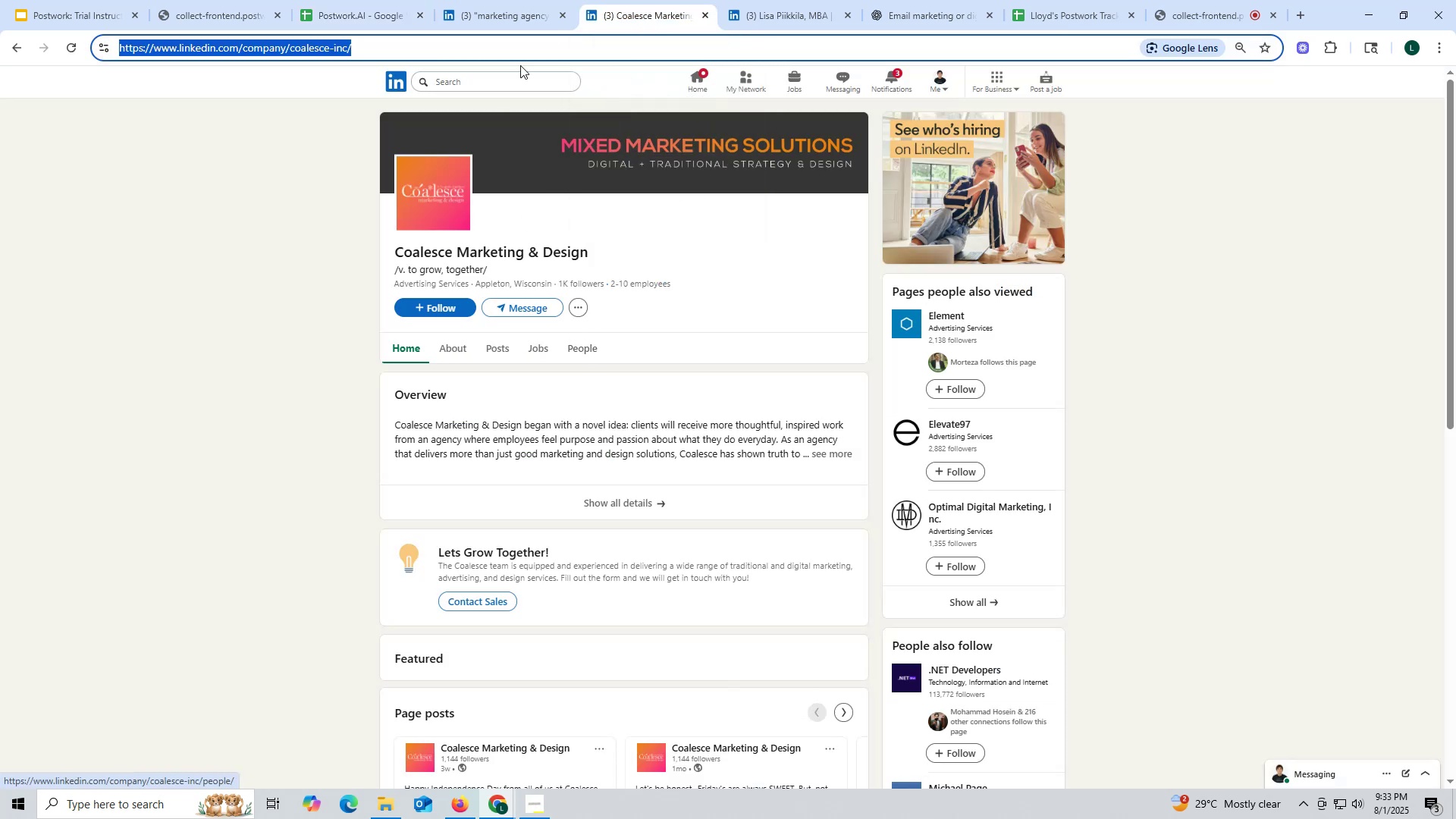 
left_click([782, 16])
 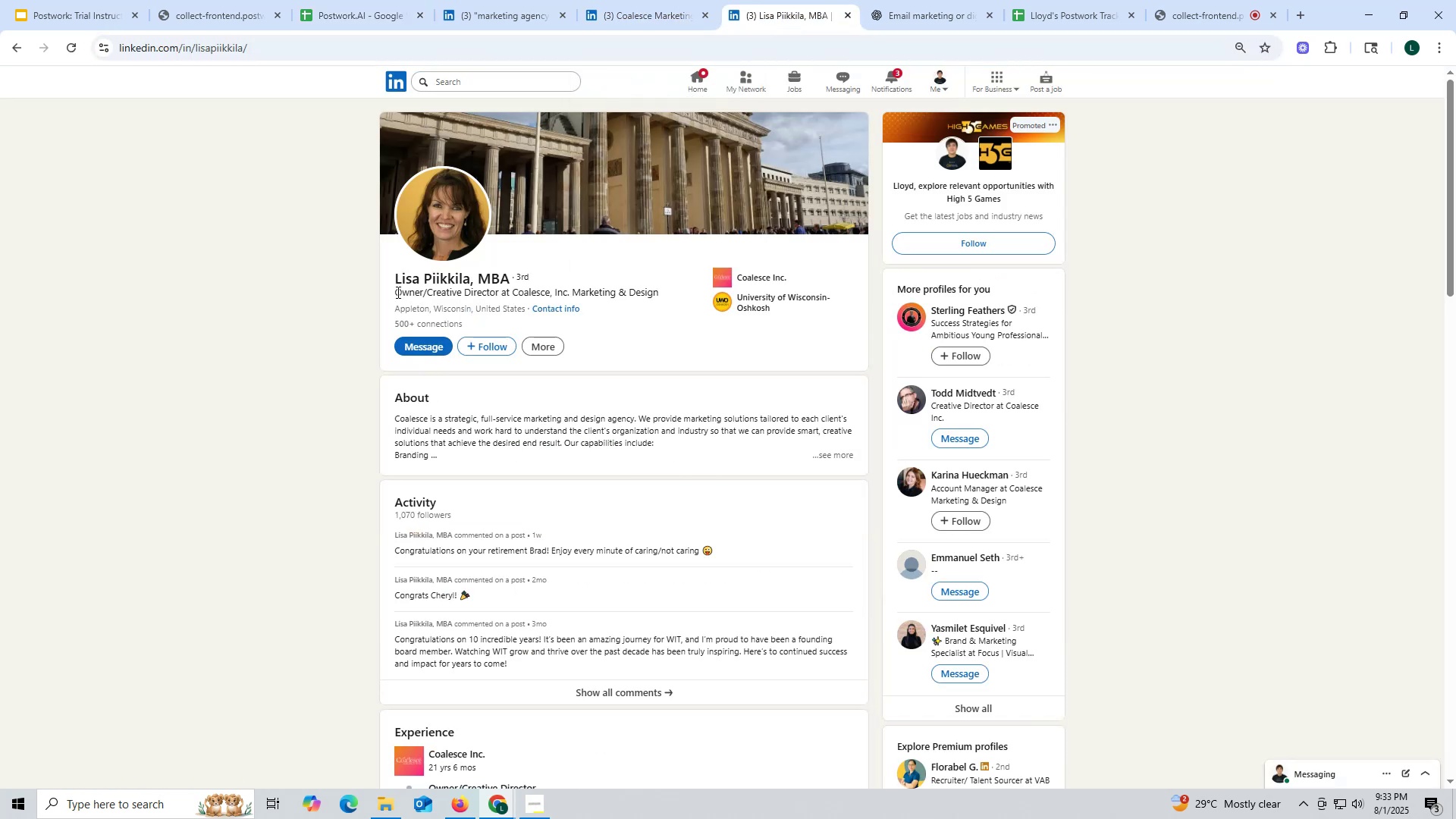 
left_click_drag(start_coordinate=[386, 284], to_coordinate=[469, 280])
 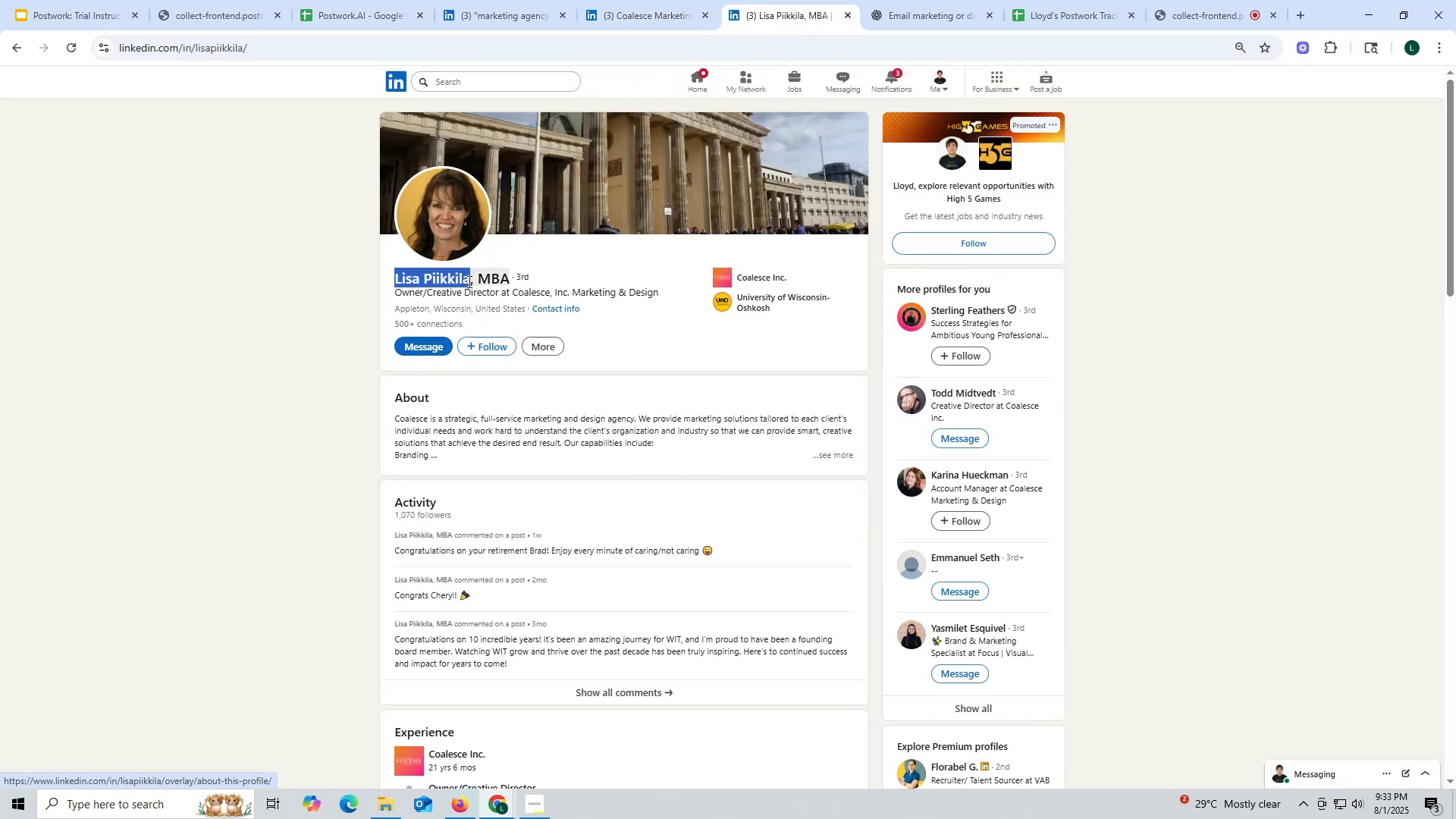 
key(Control+ControlLeft)
 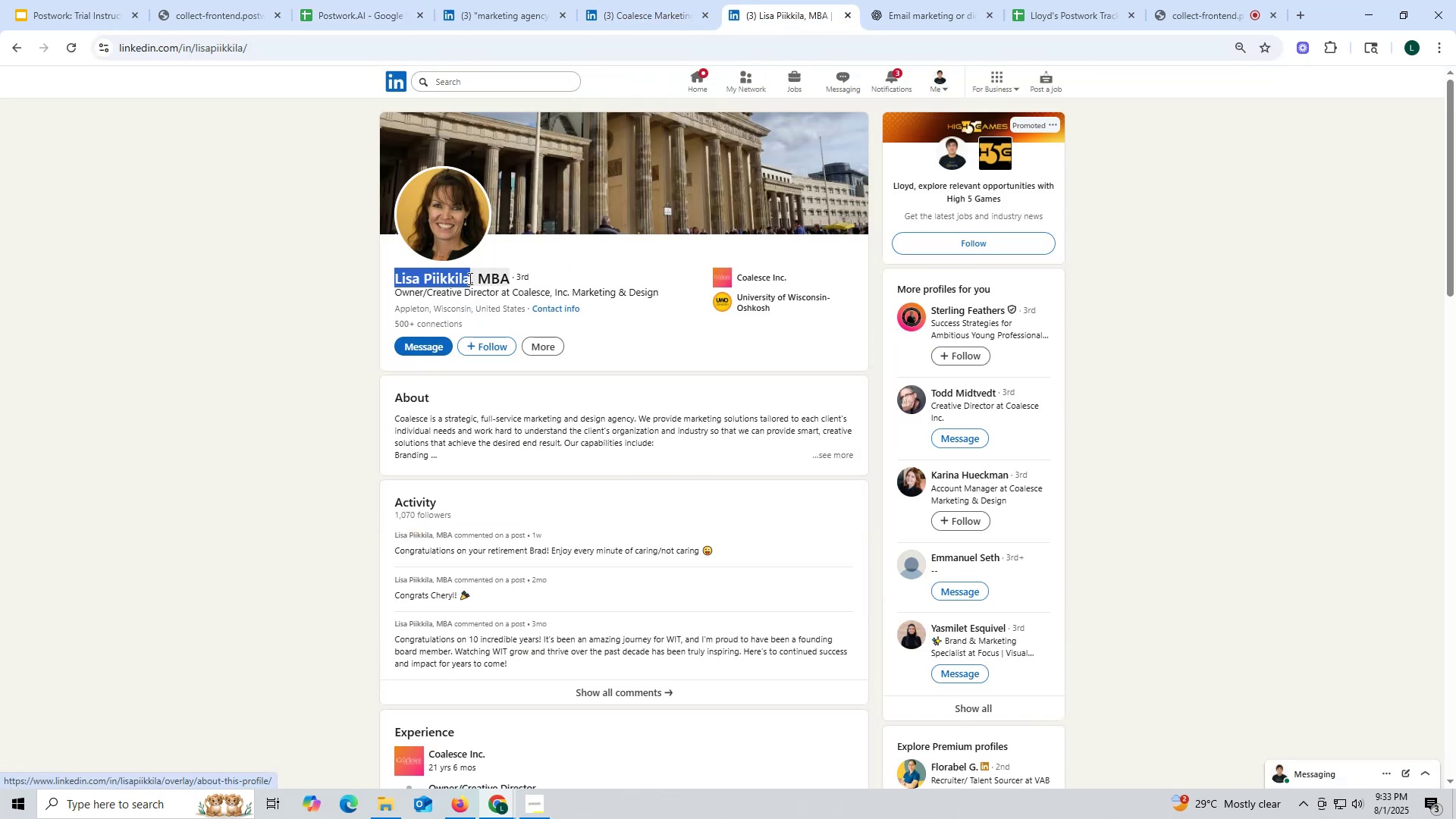 
key(Control+C)
 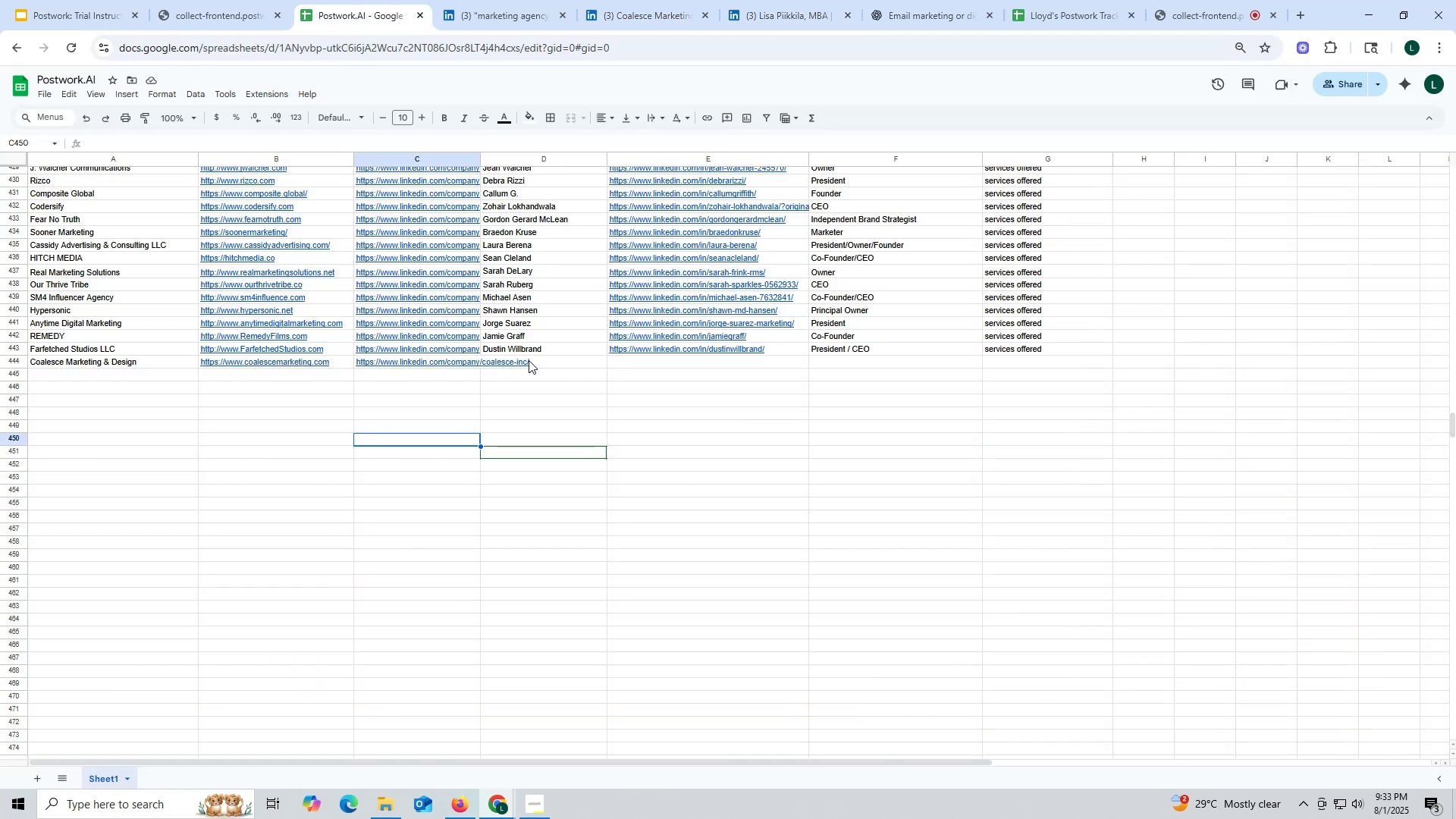 
double_click([530, 359])
 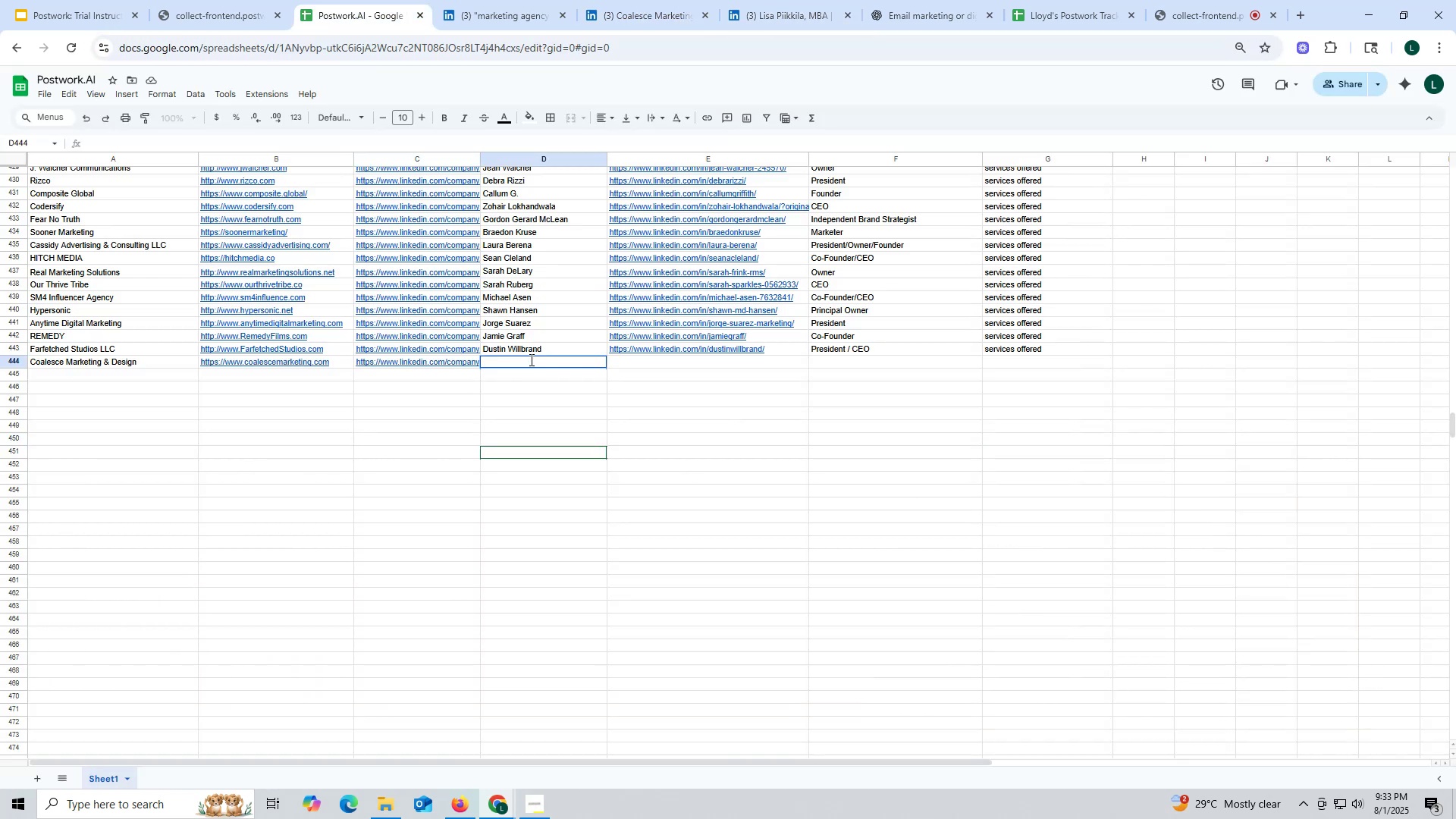 
triple_click([530, 359])
 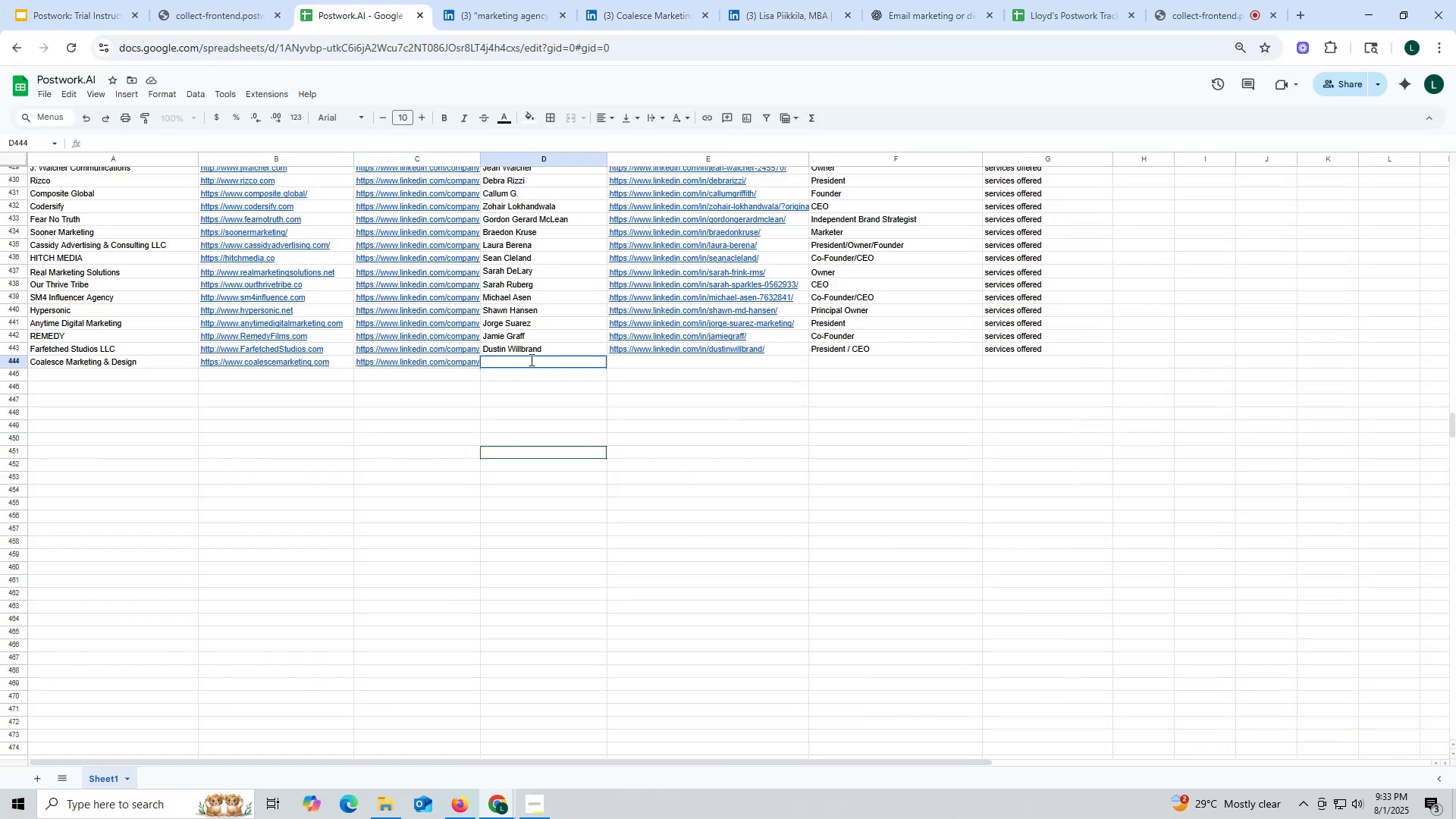 
key(Control+ControlLeft)
 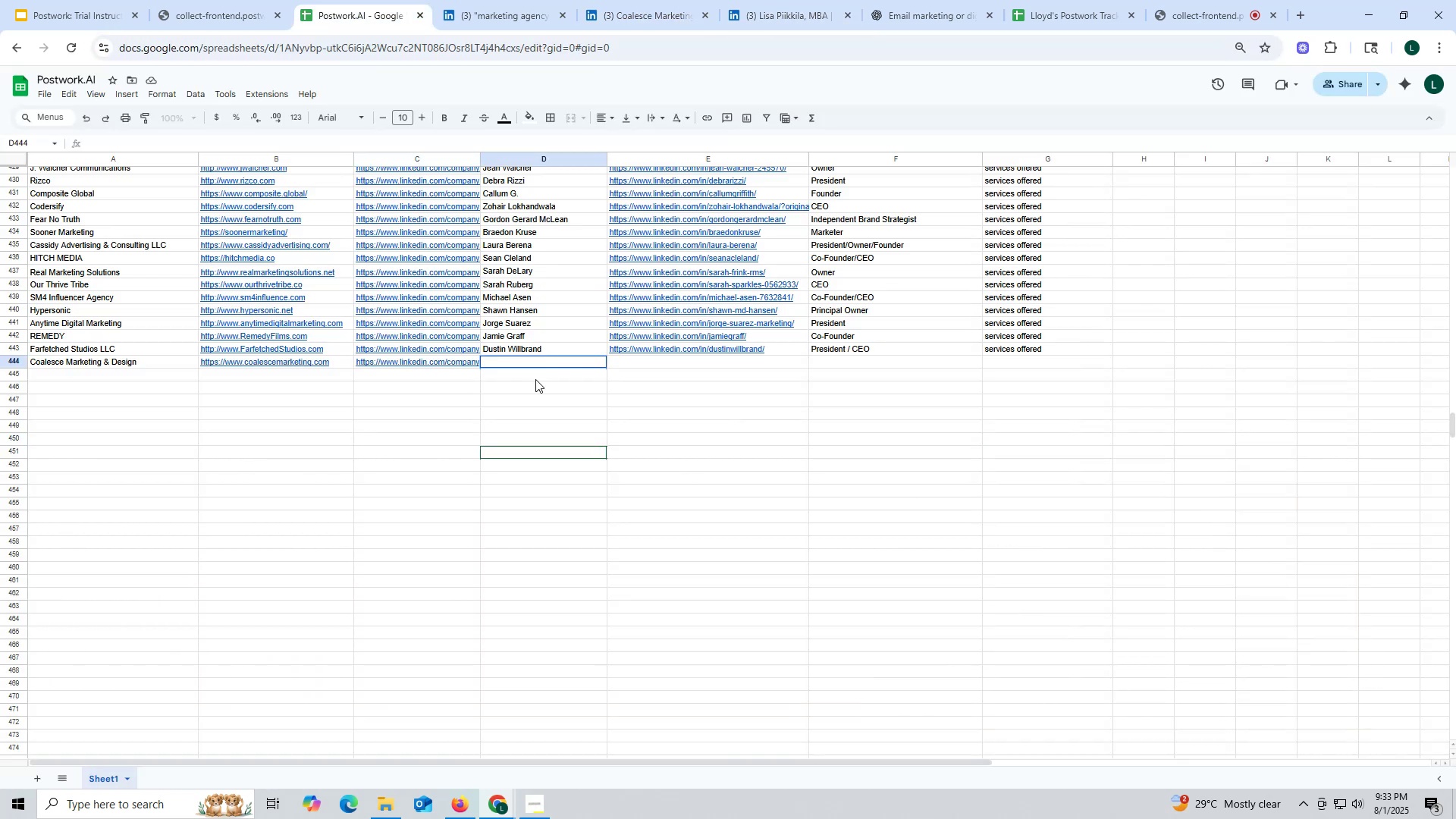 
key(Control+V)
 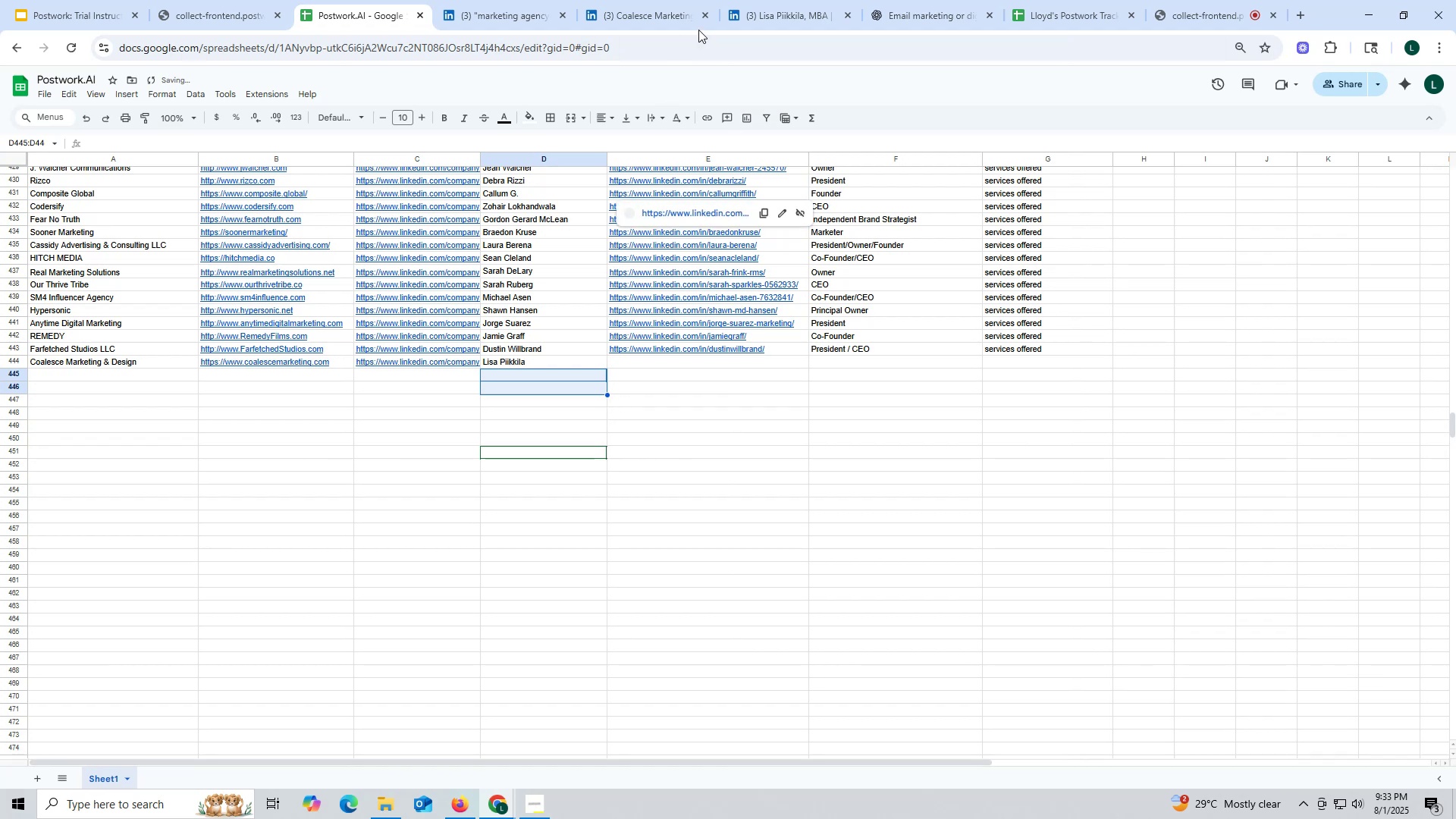 
left_click([769, 21])
 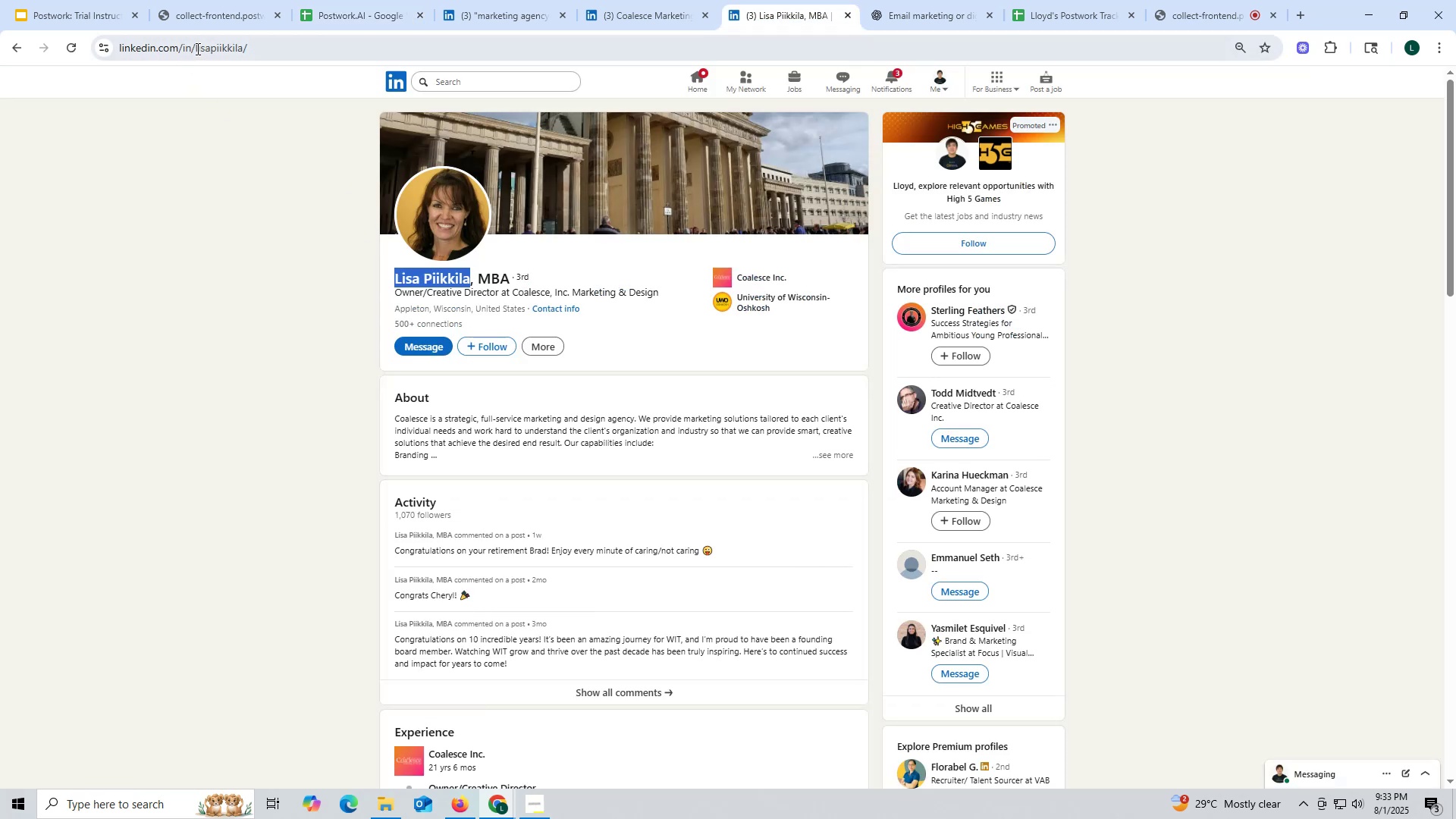 
double_click([196, 49])
 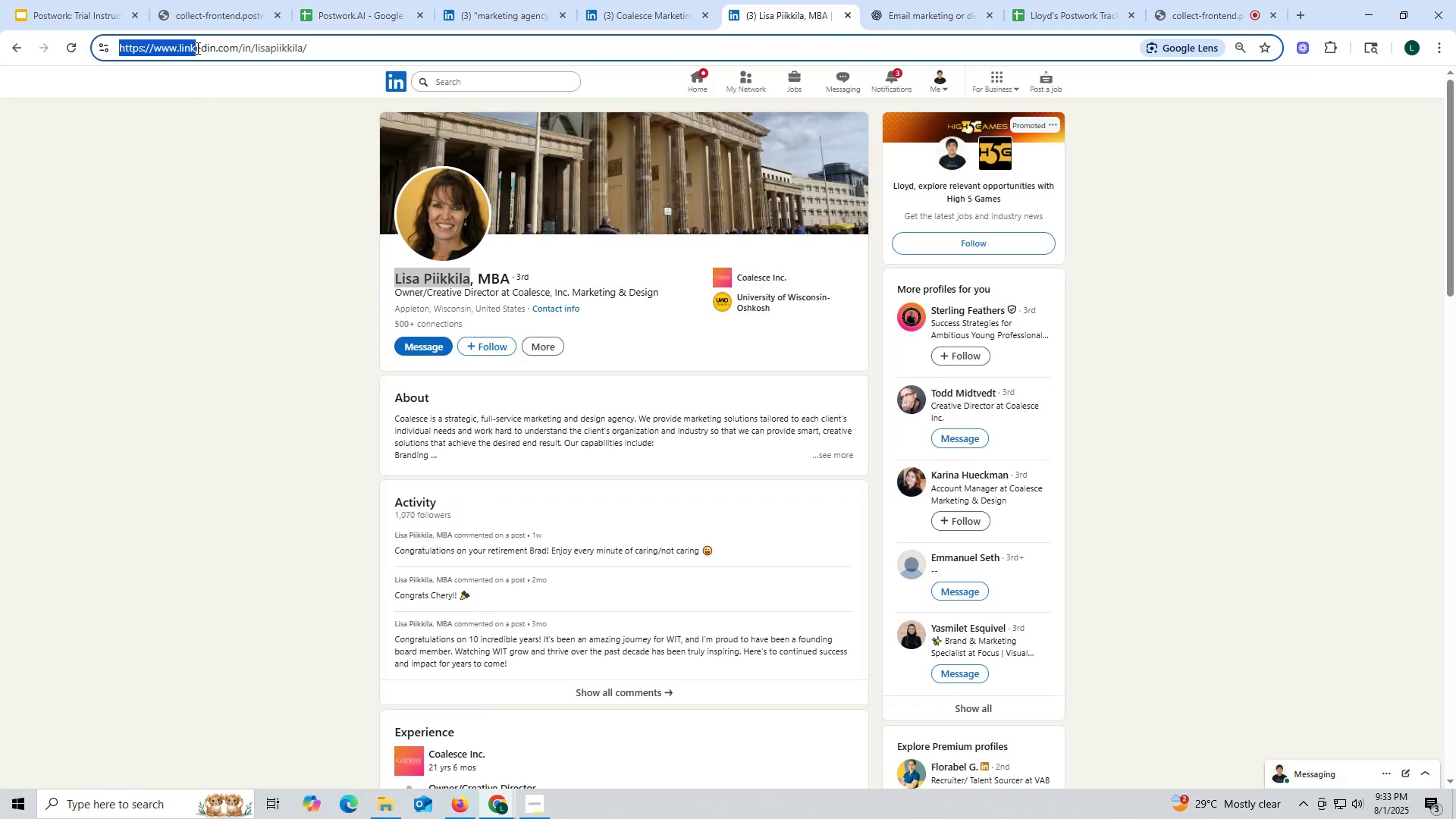 
key(Control+ControlLeft)
 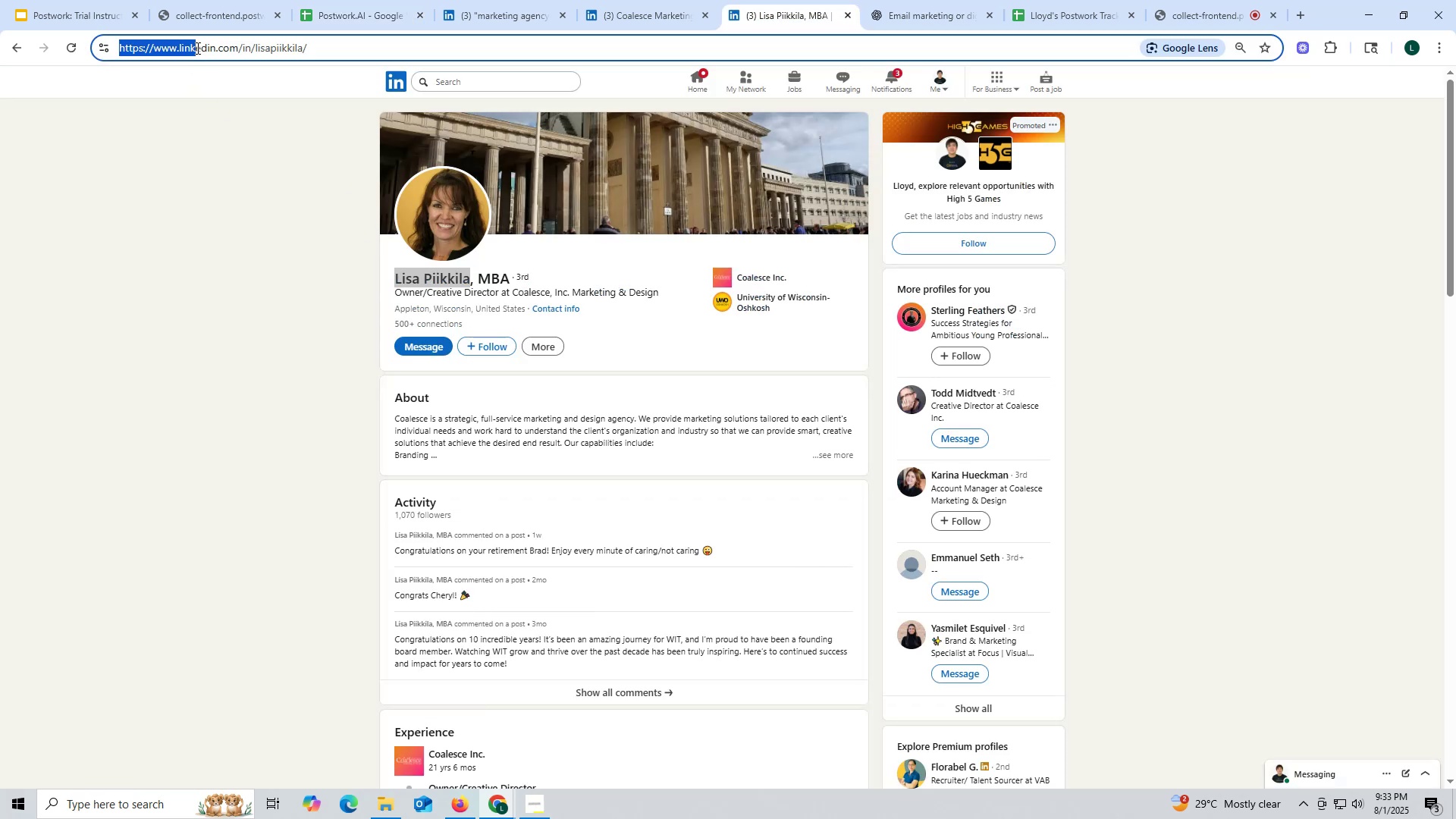 
key(Control+C)
 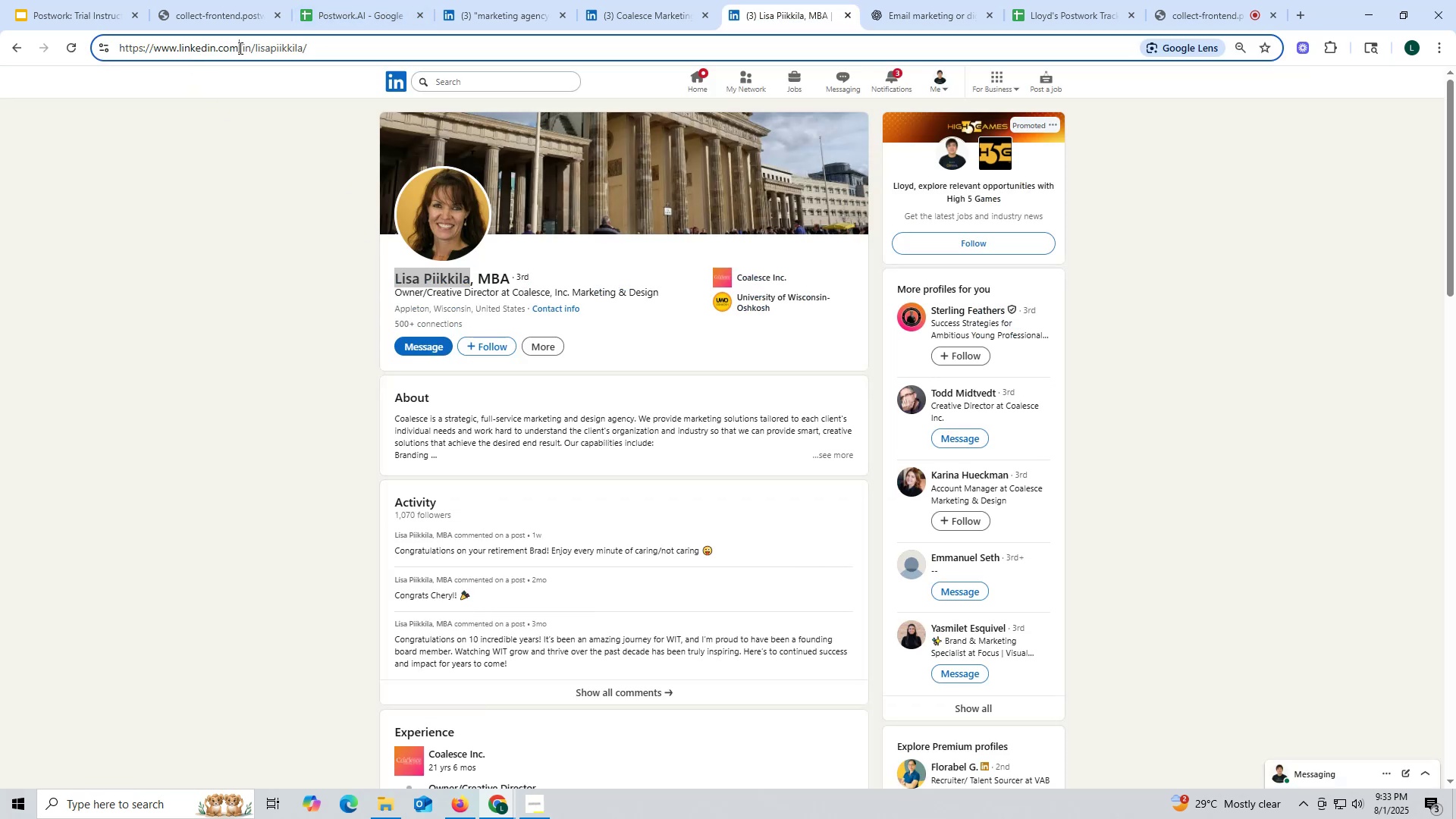 
double_click([239, 48])
 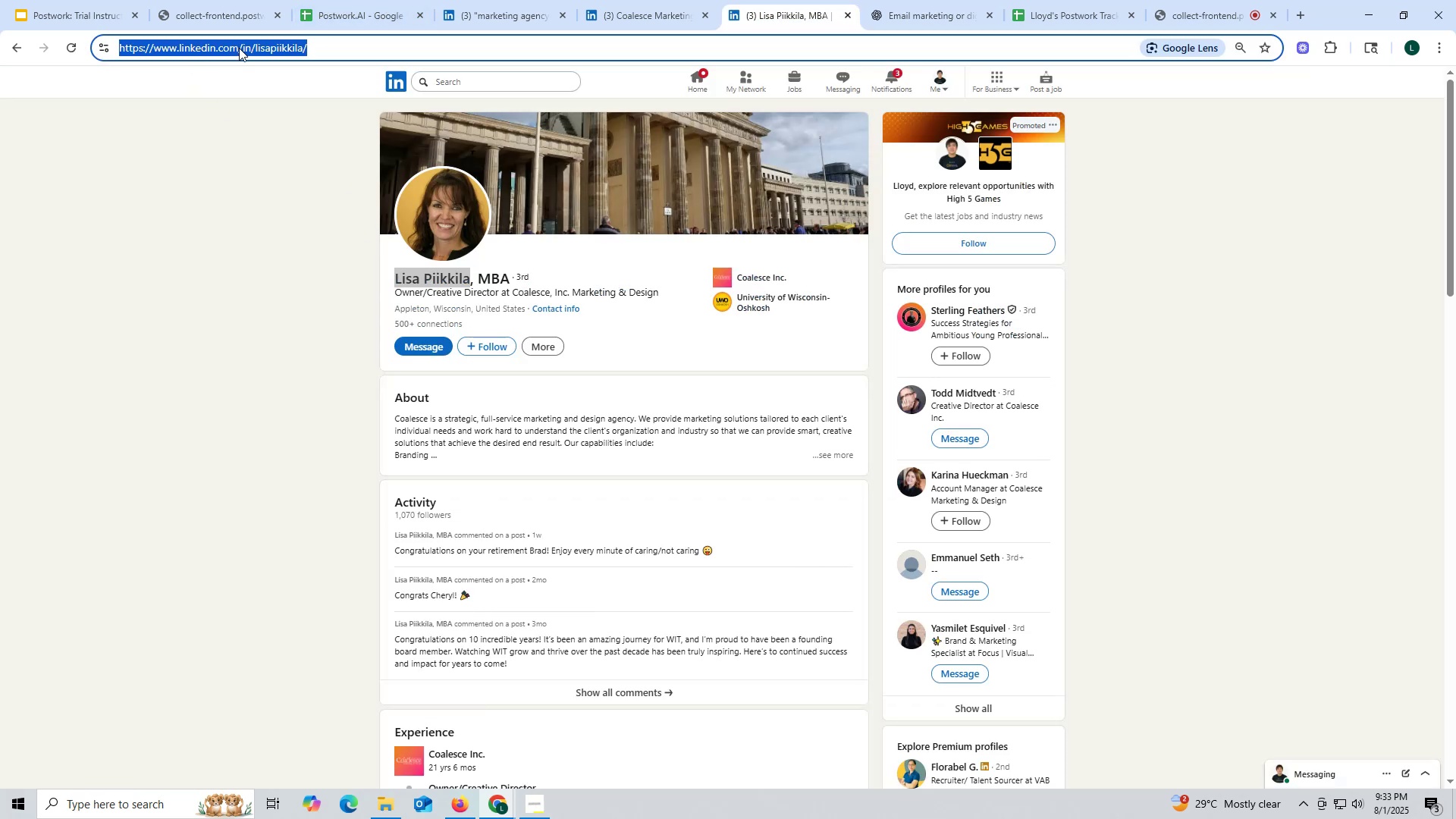 
triple_click([239, 48])
 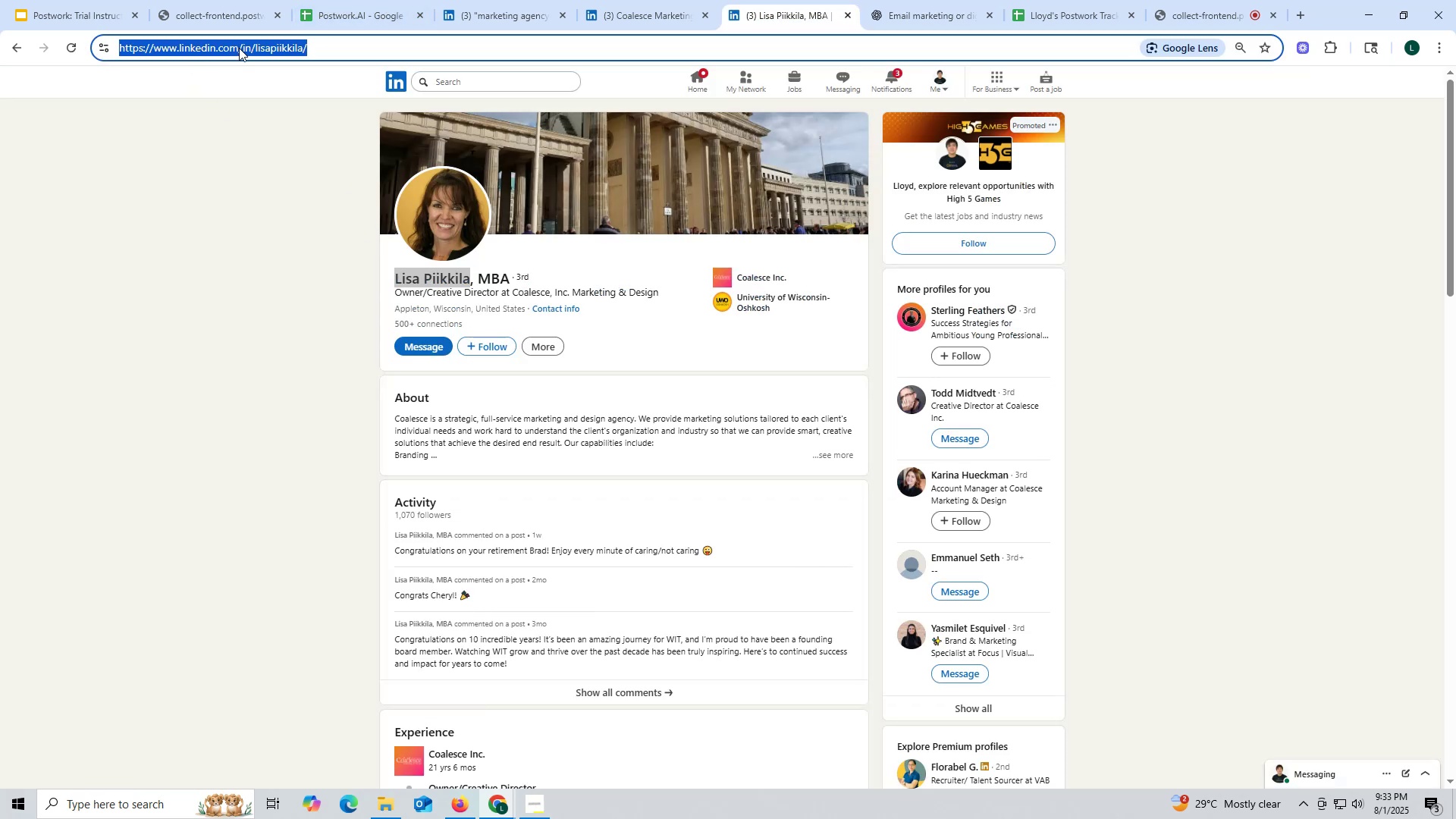 
key(Control+ControlLeft)
 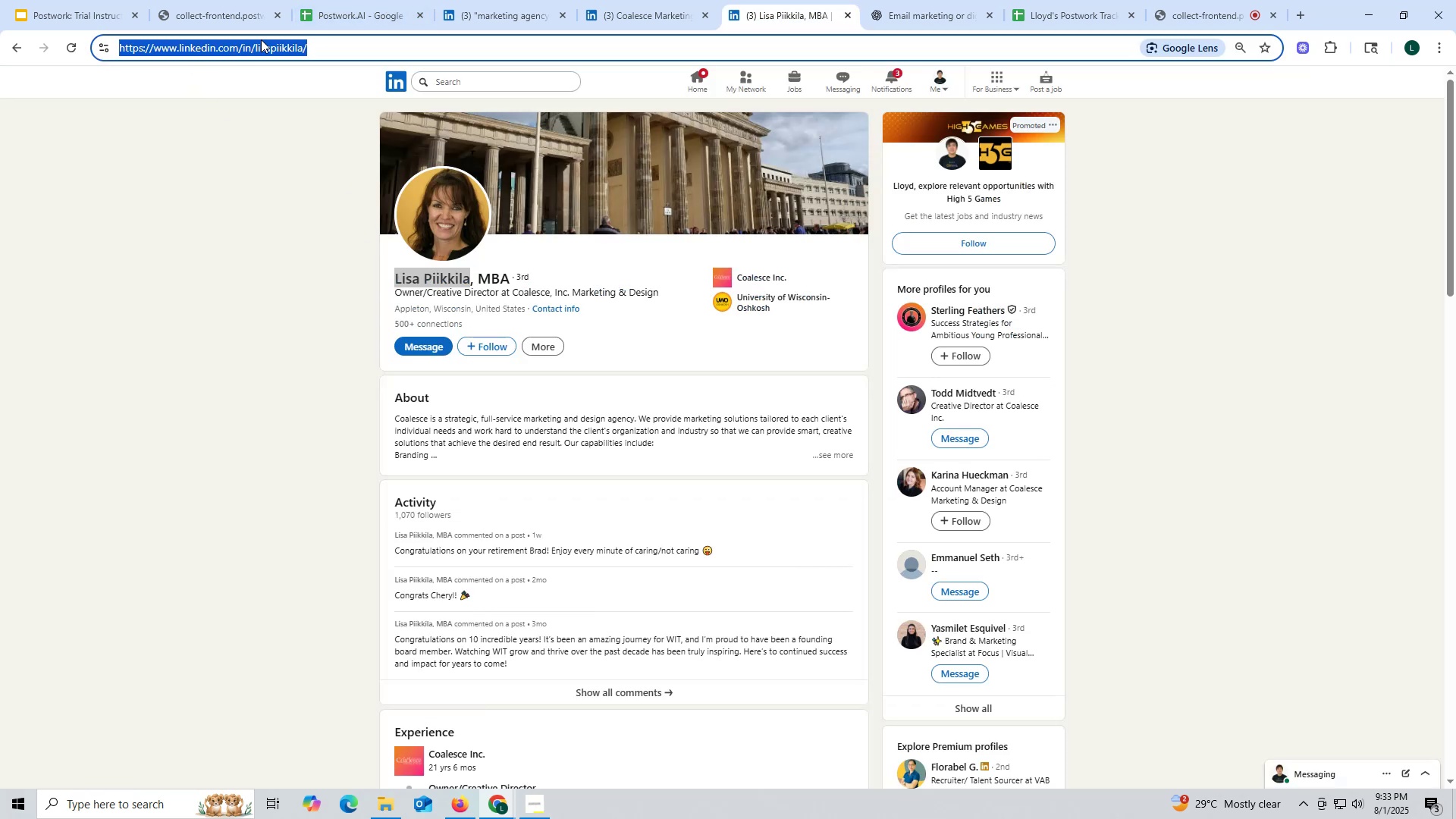 
key(Control+C)
 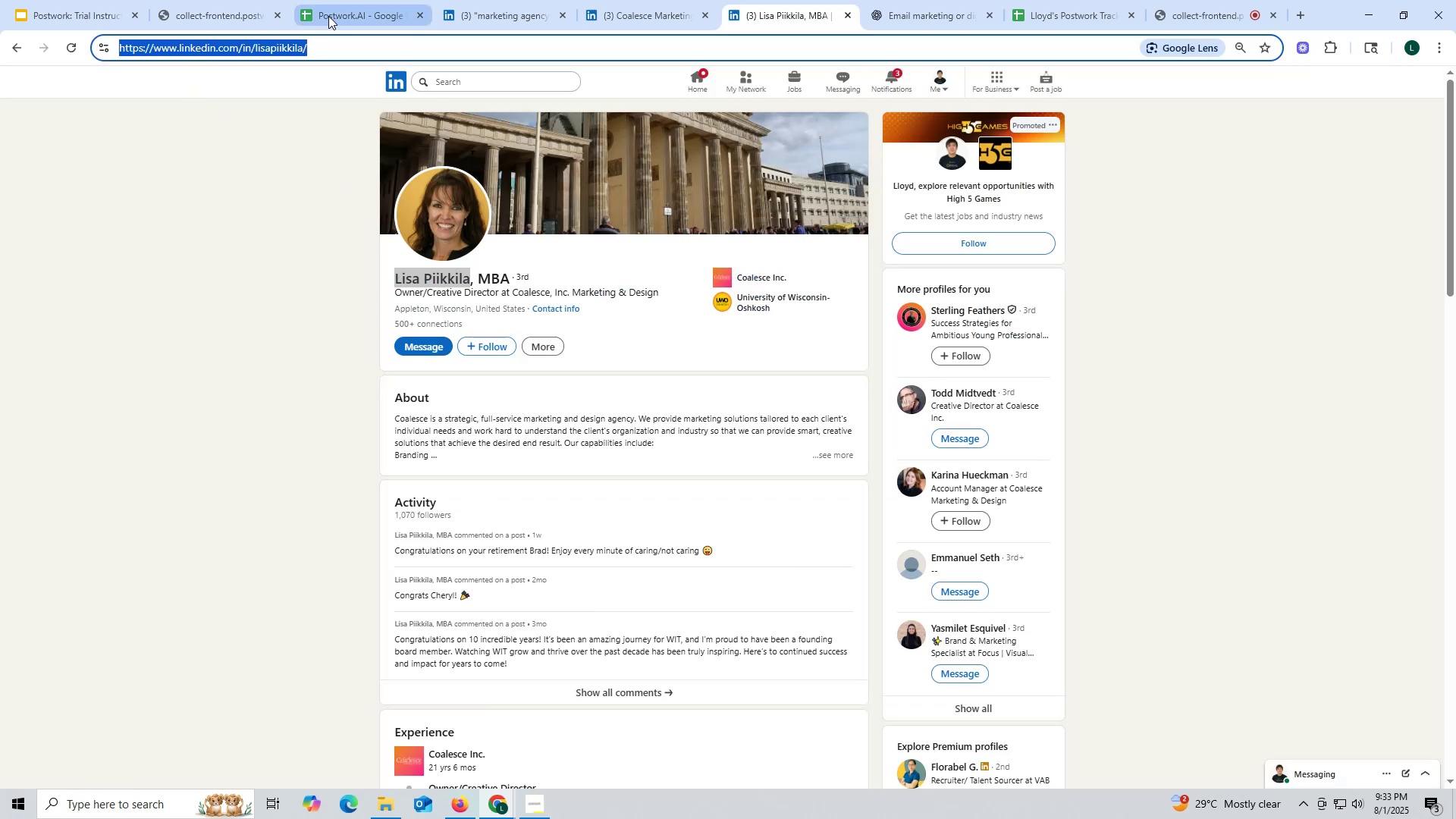 
left_click([328, 16])
 